 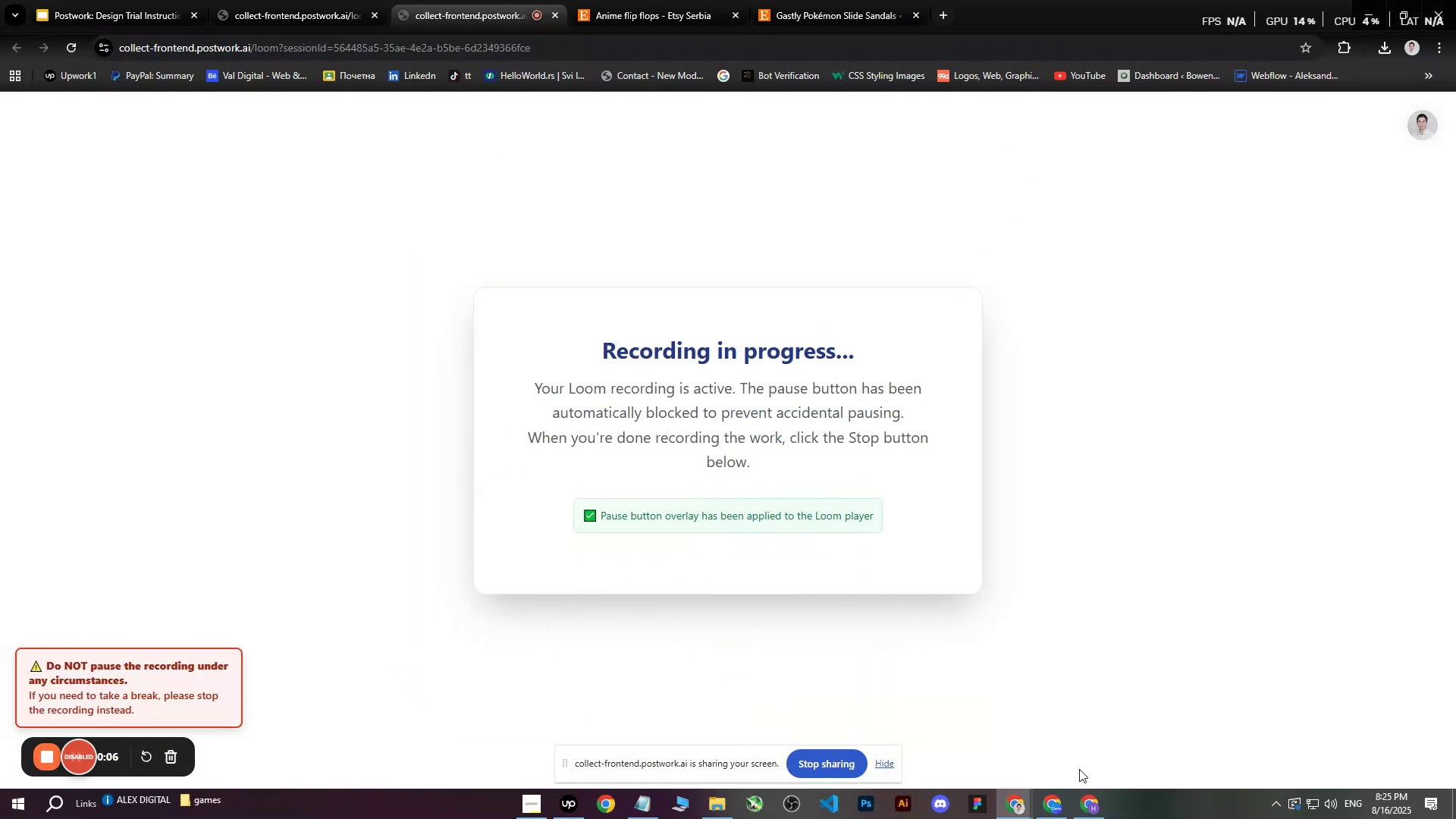 
left_click([573, 810])
 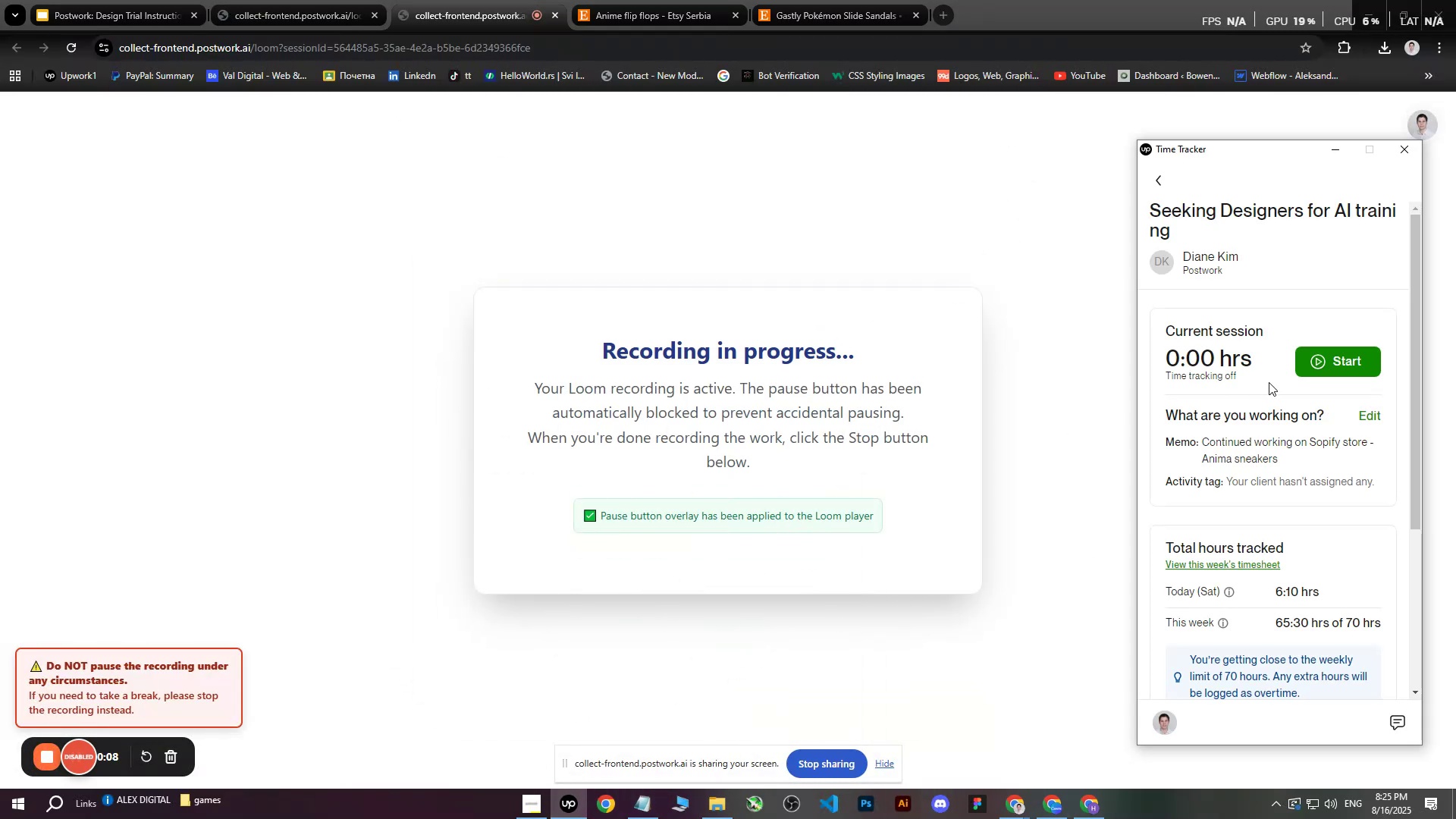 
left_click([1312, 359])
 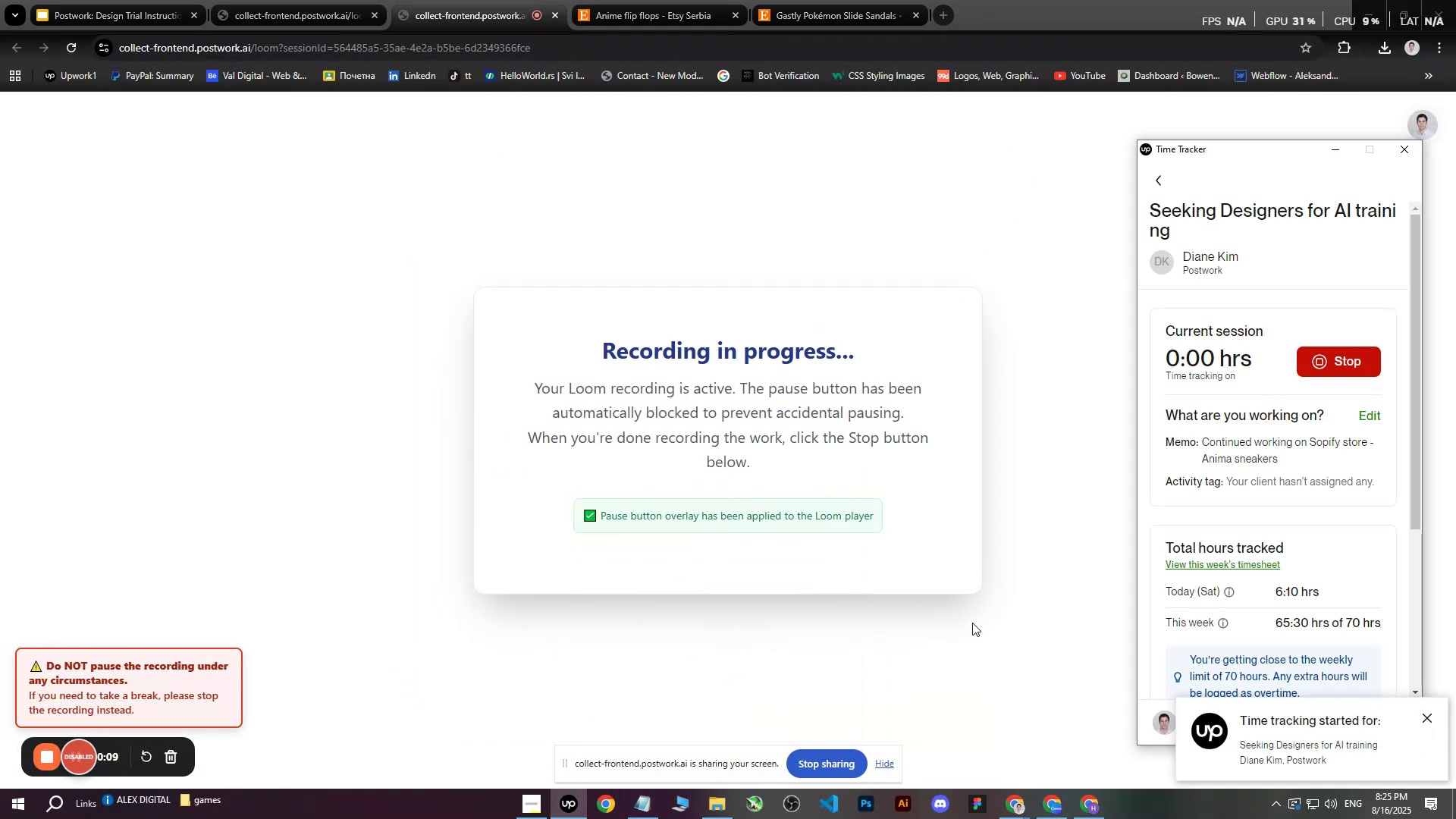 
left_click([982, 651])
 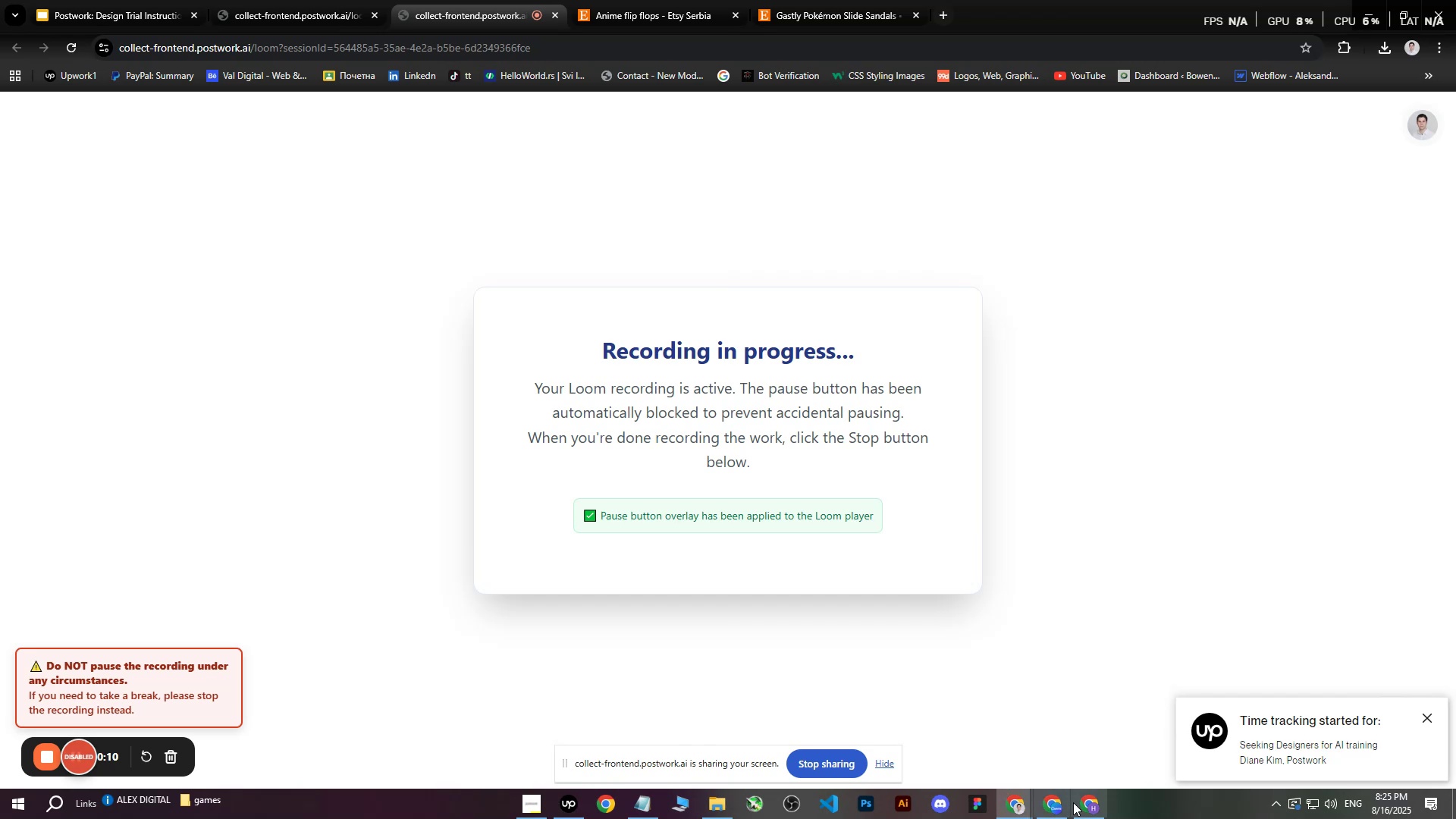 
left_click([1076, 805])
 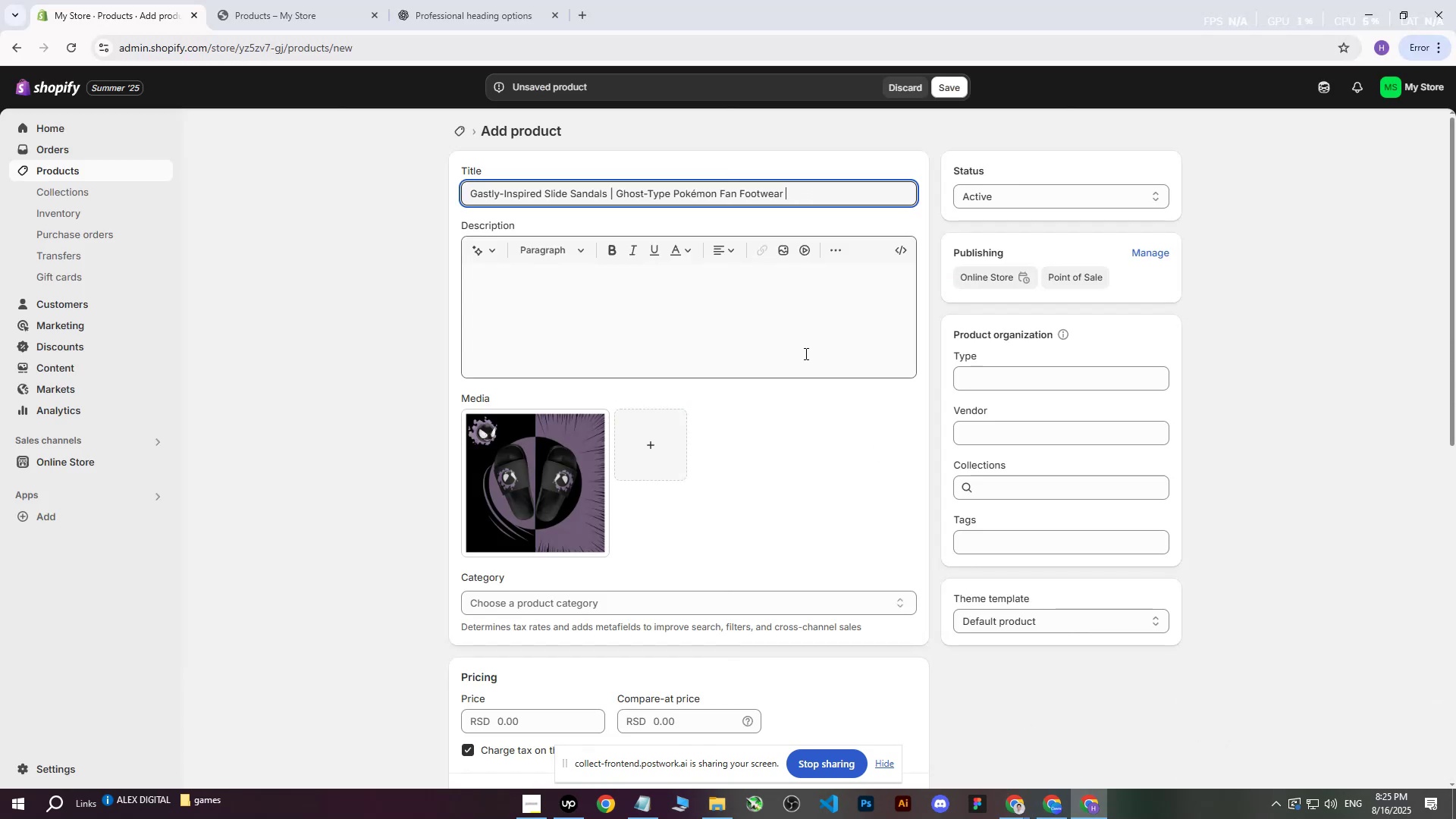 
left_click([789, 329])
 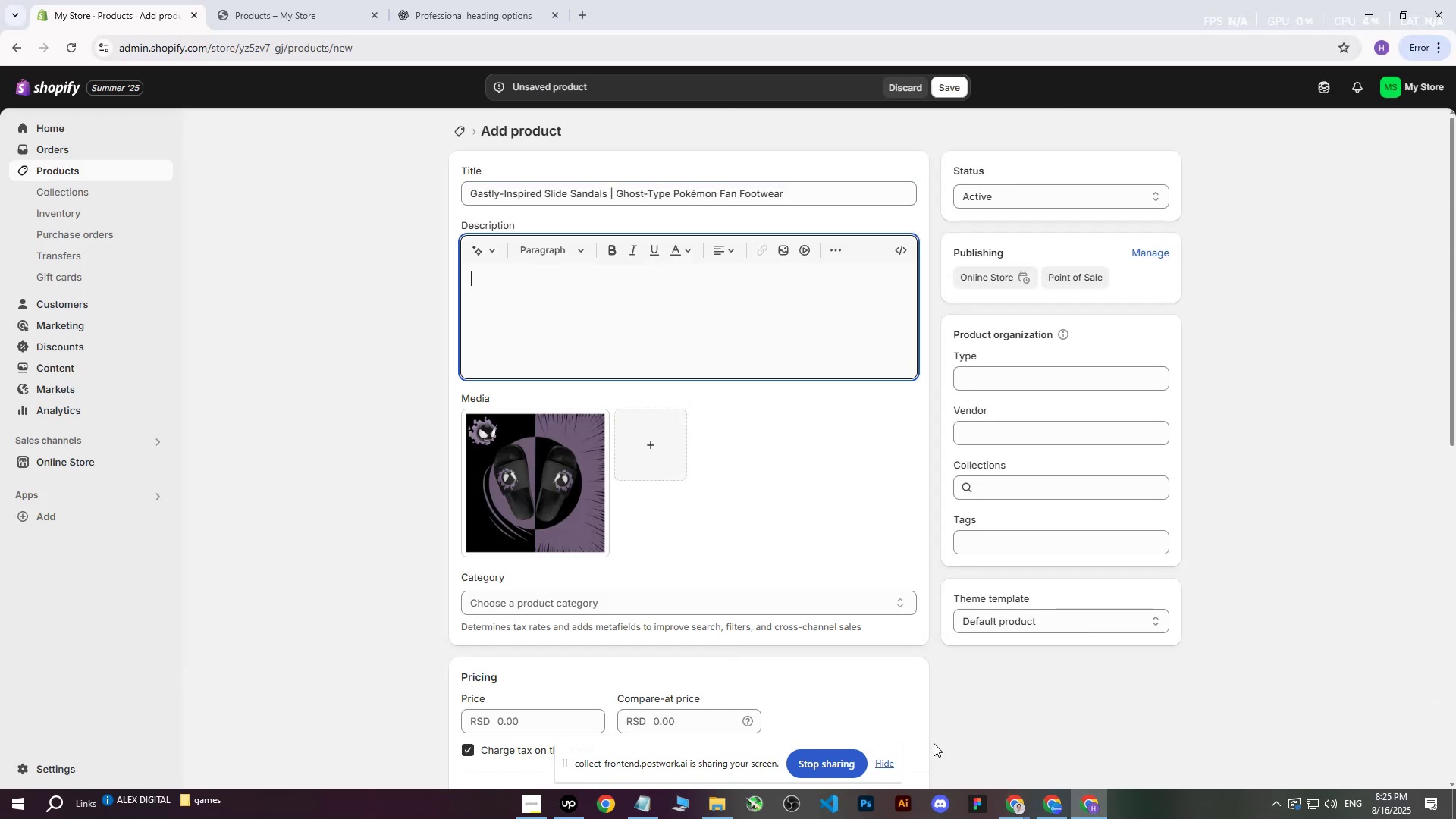 
left_click([1003, 798])
 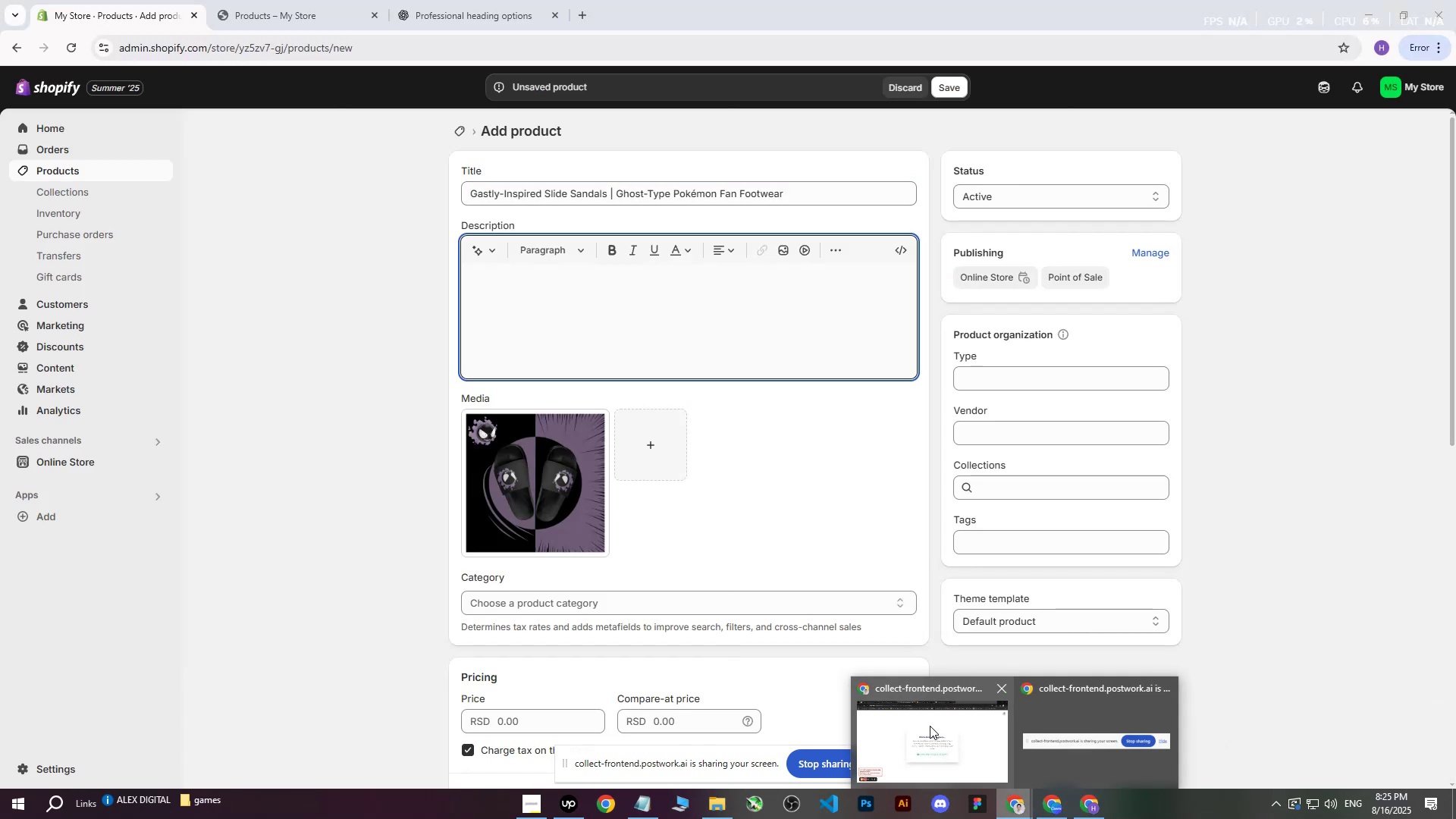 
left_click([930, 726])
 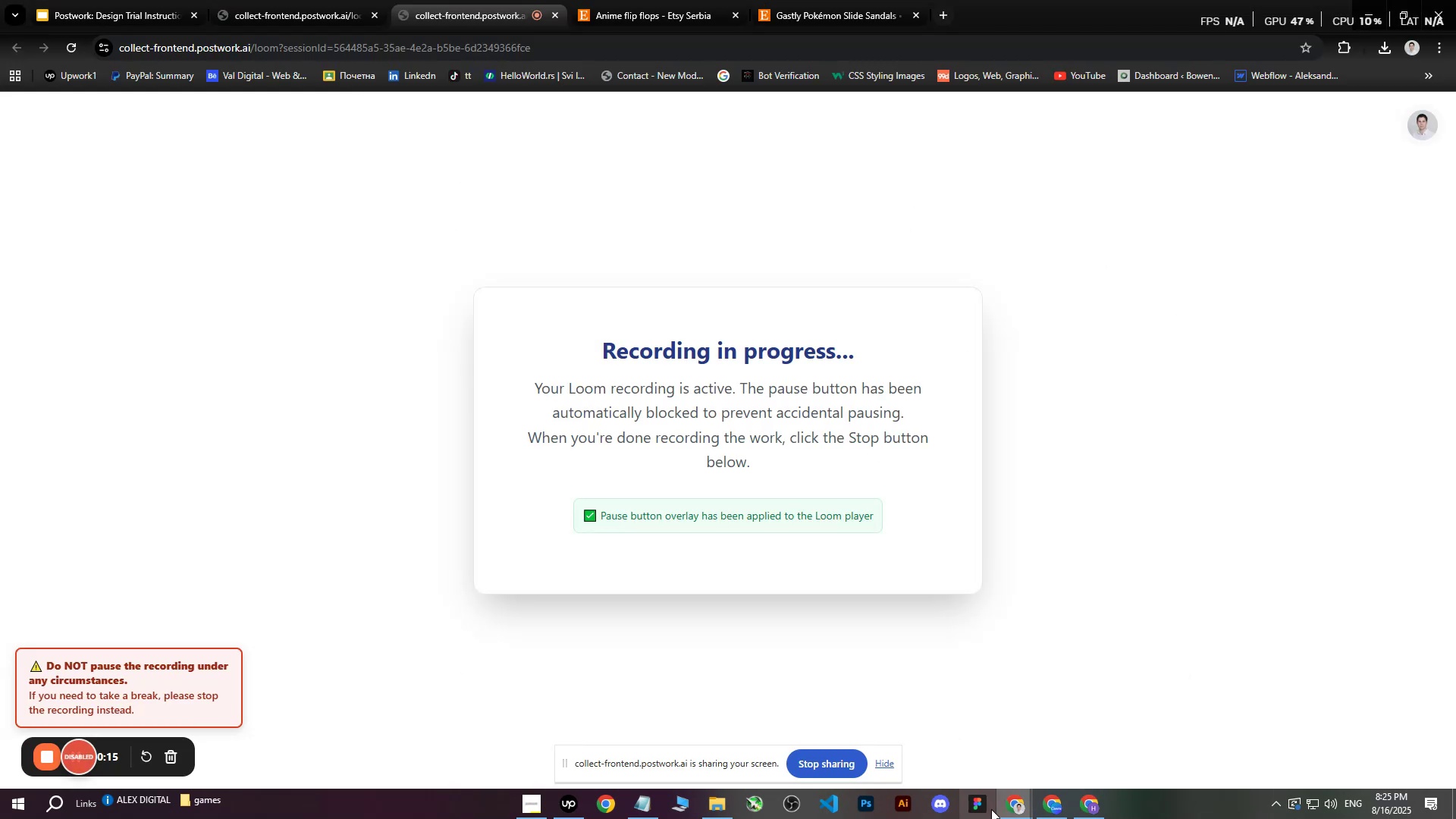 
left_click([1013, 809])
 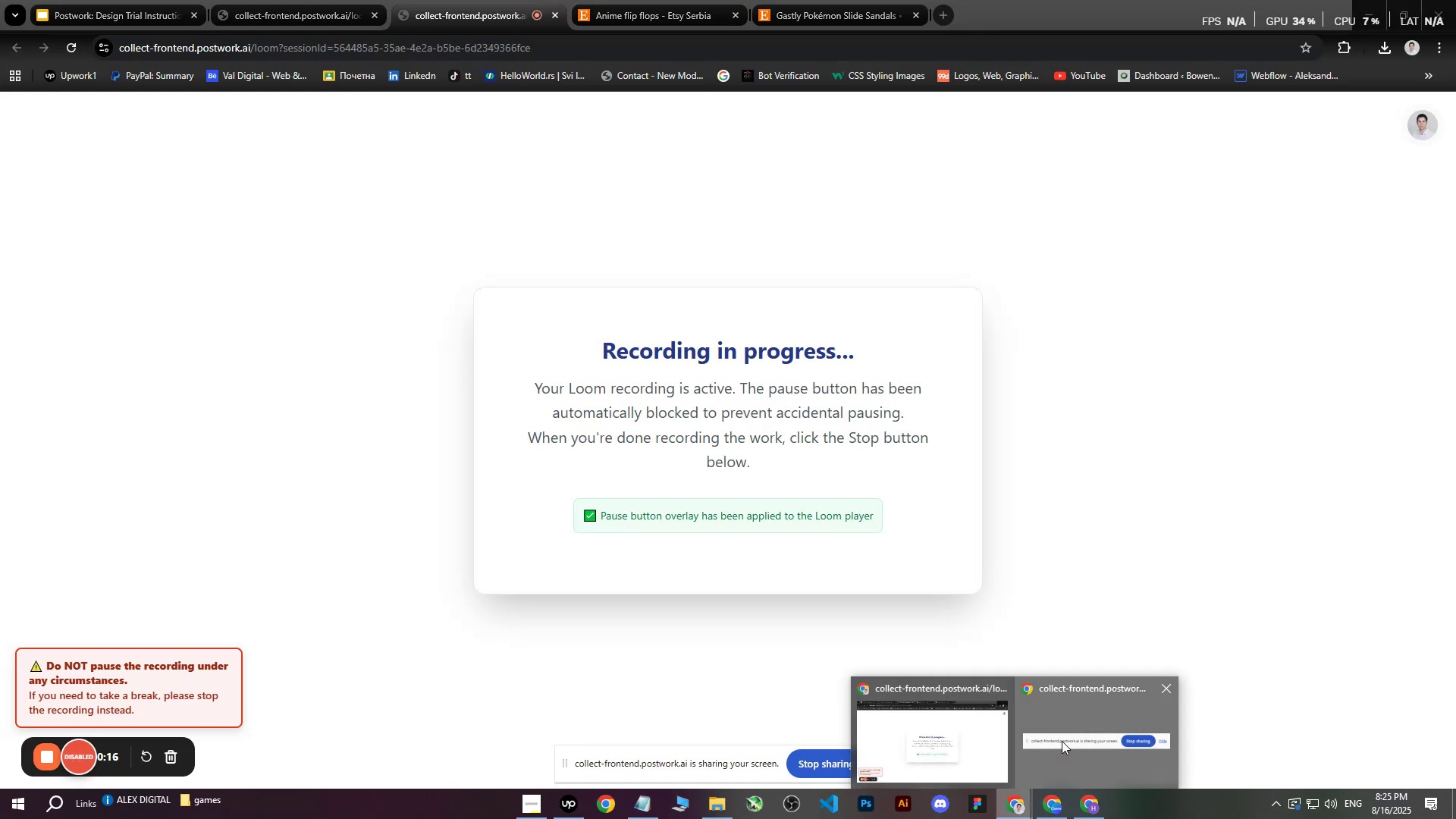 
double_click([1062, 741])
 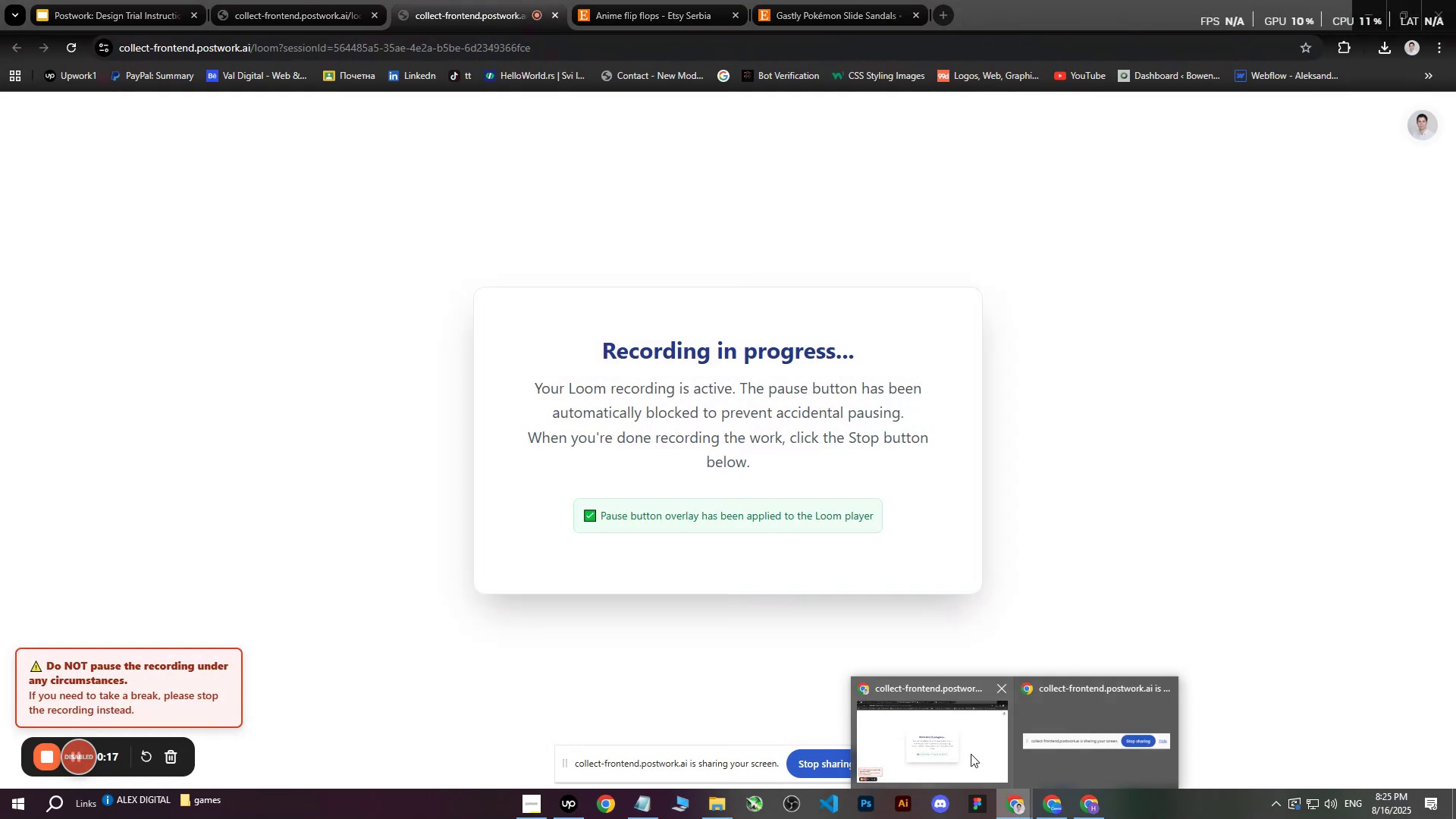 
double_click([964, 749])
 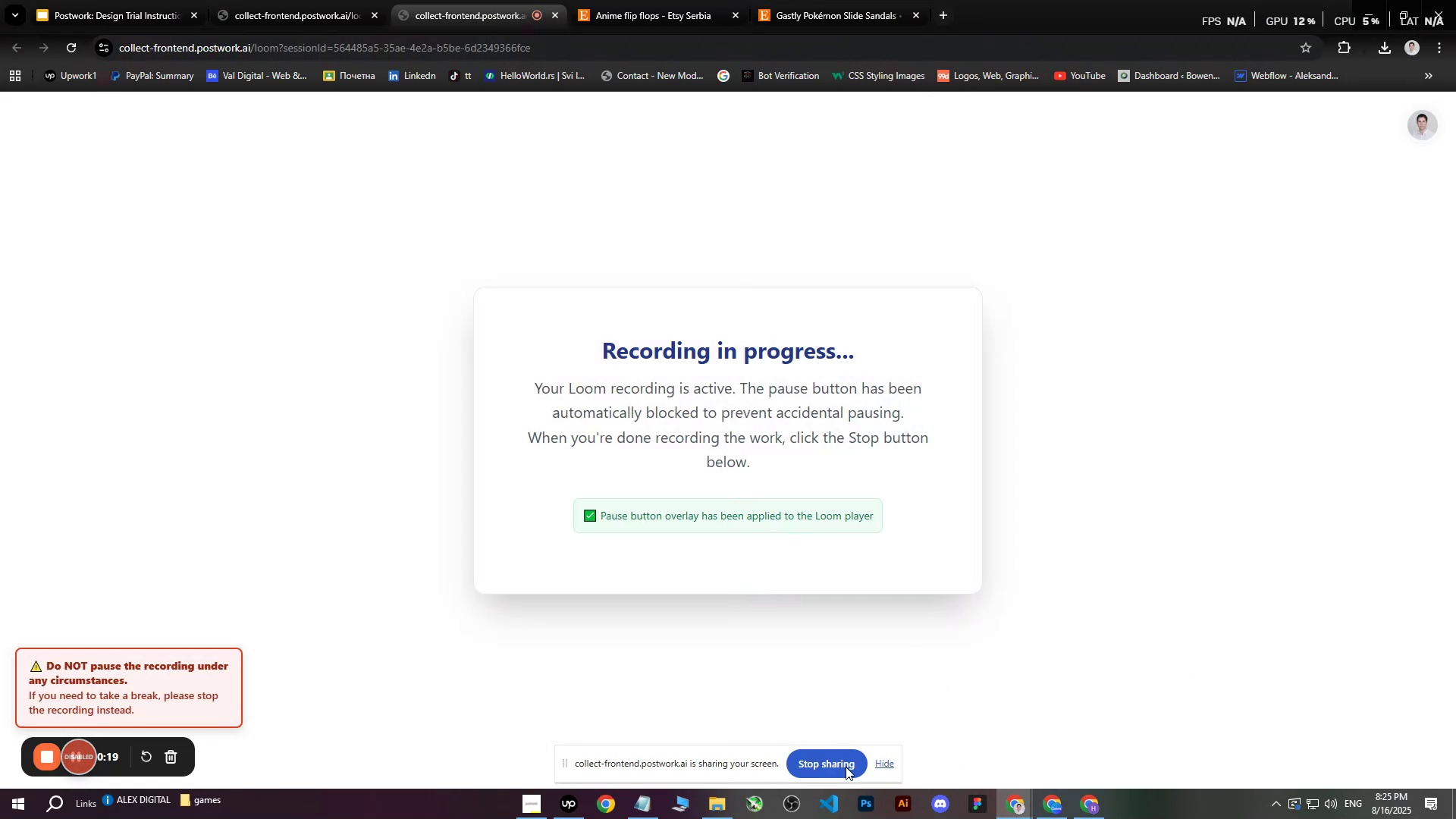 
left_click([888, 767])
 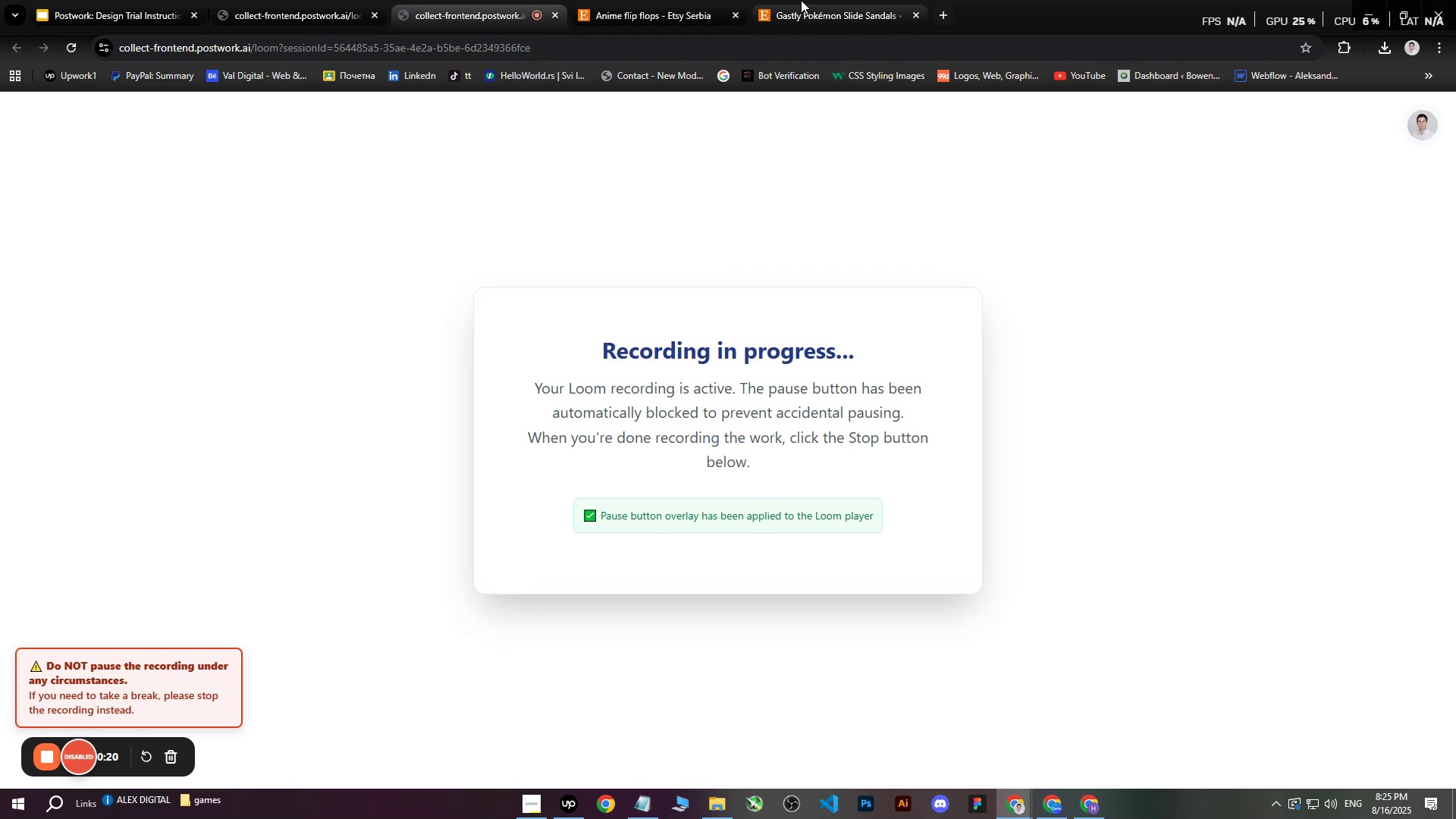 
left_click([808, 0])
 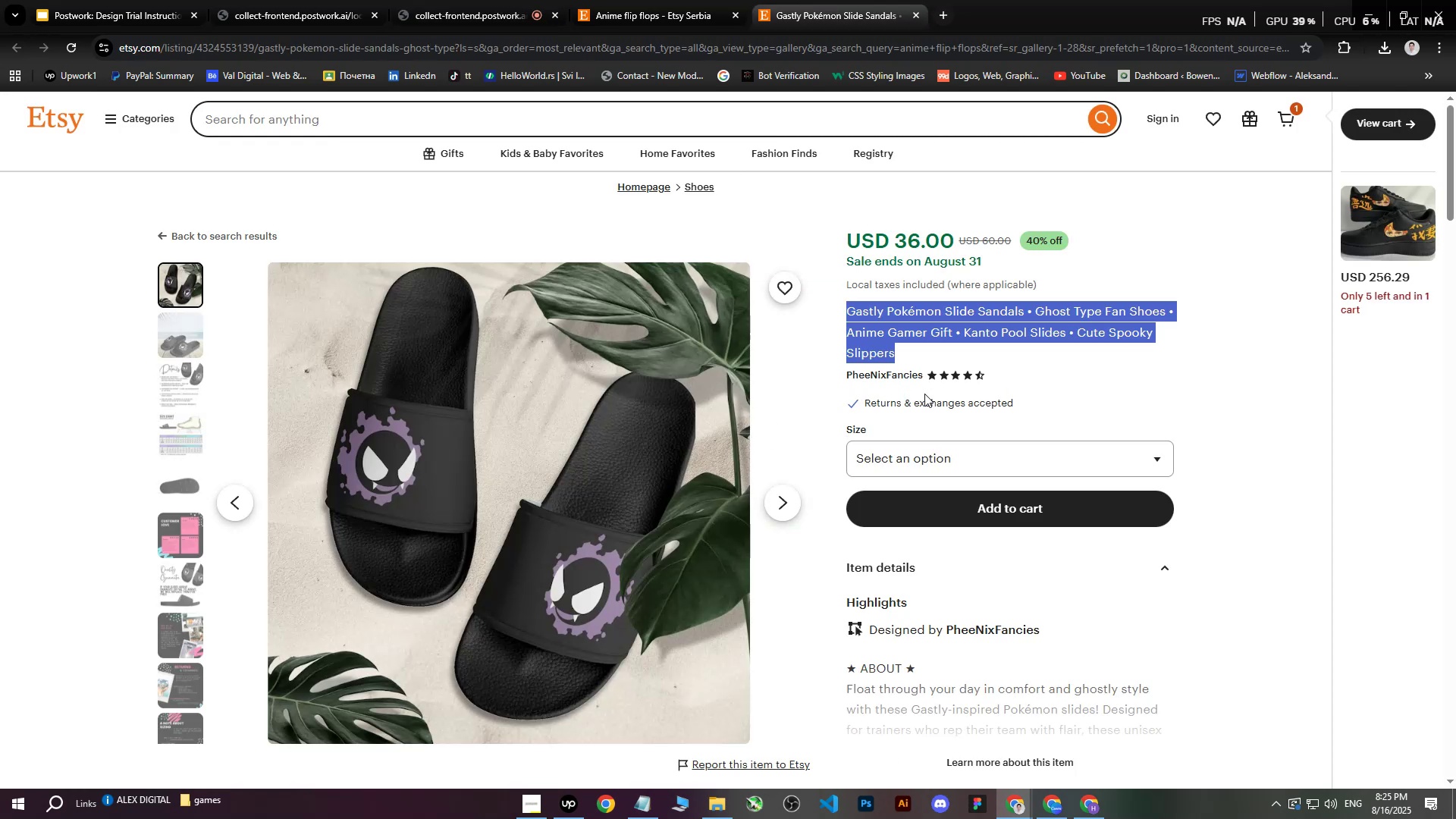 
scroll: coordinate [1131, 478], scroll_direction: down, amount: 2.0
 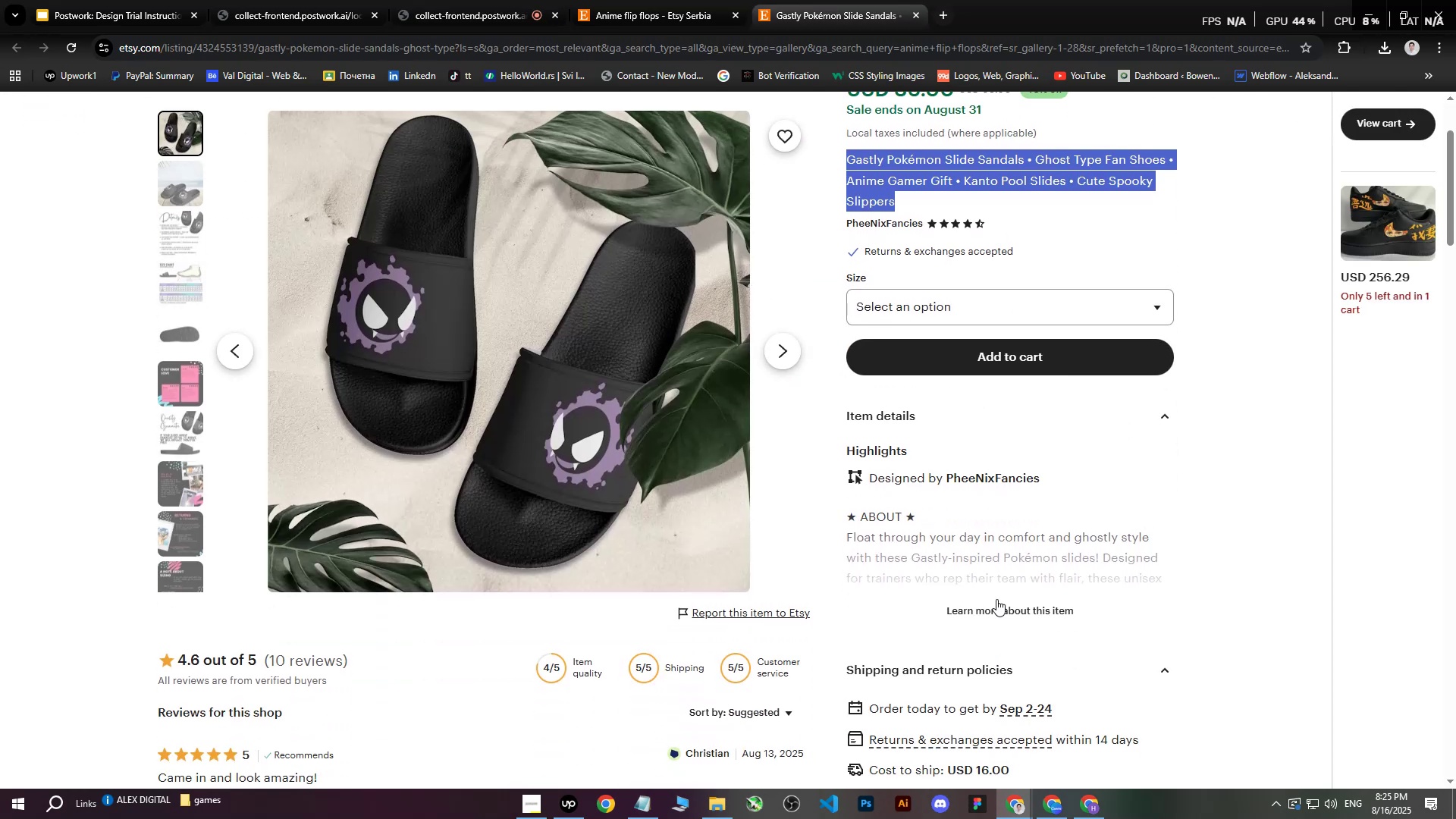 
left_click([990, 607])
 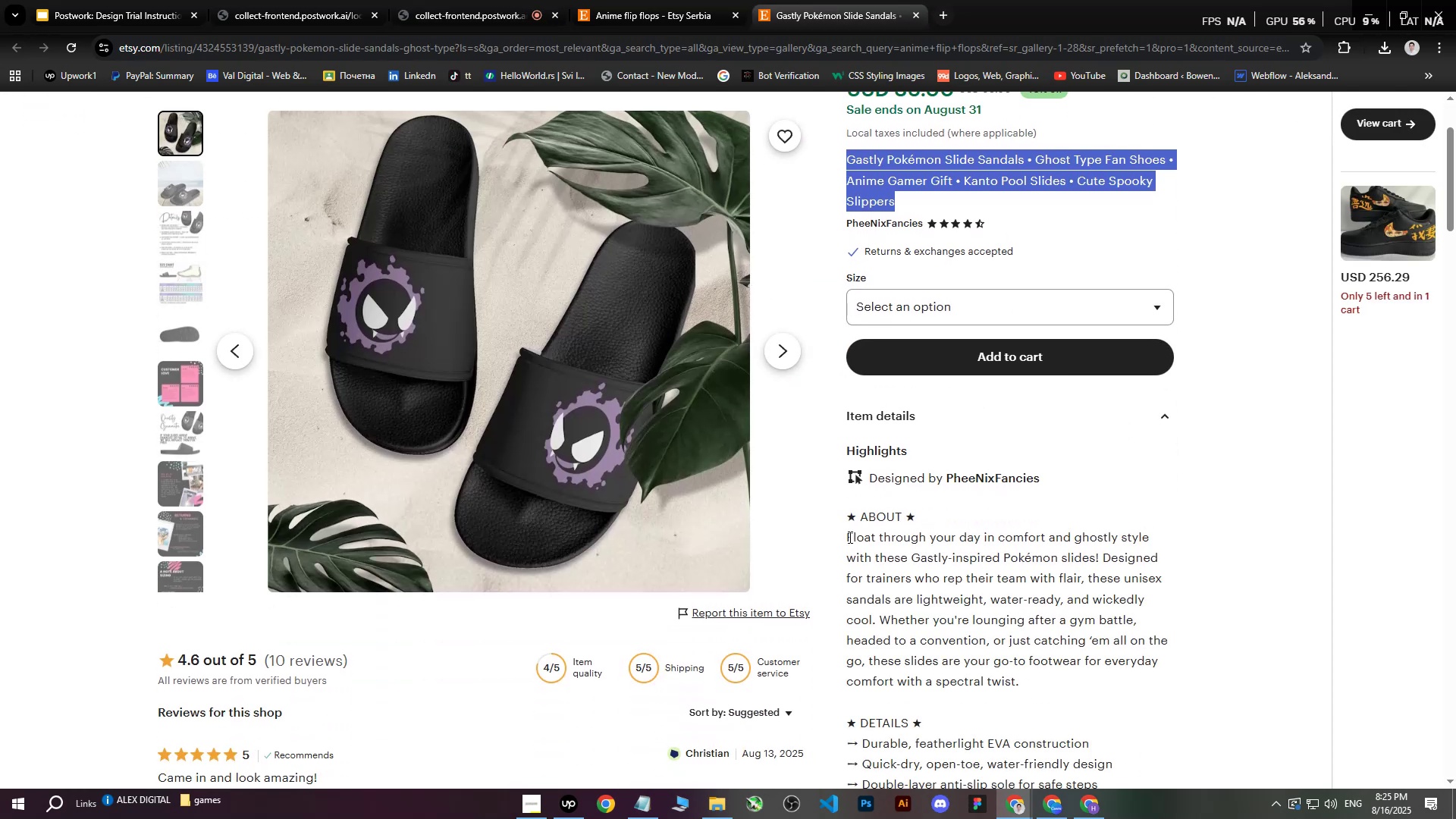 
left_click_drag(start_coordinate=[848, 537], to_coordinate=[977, 505])
 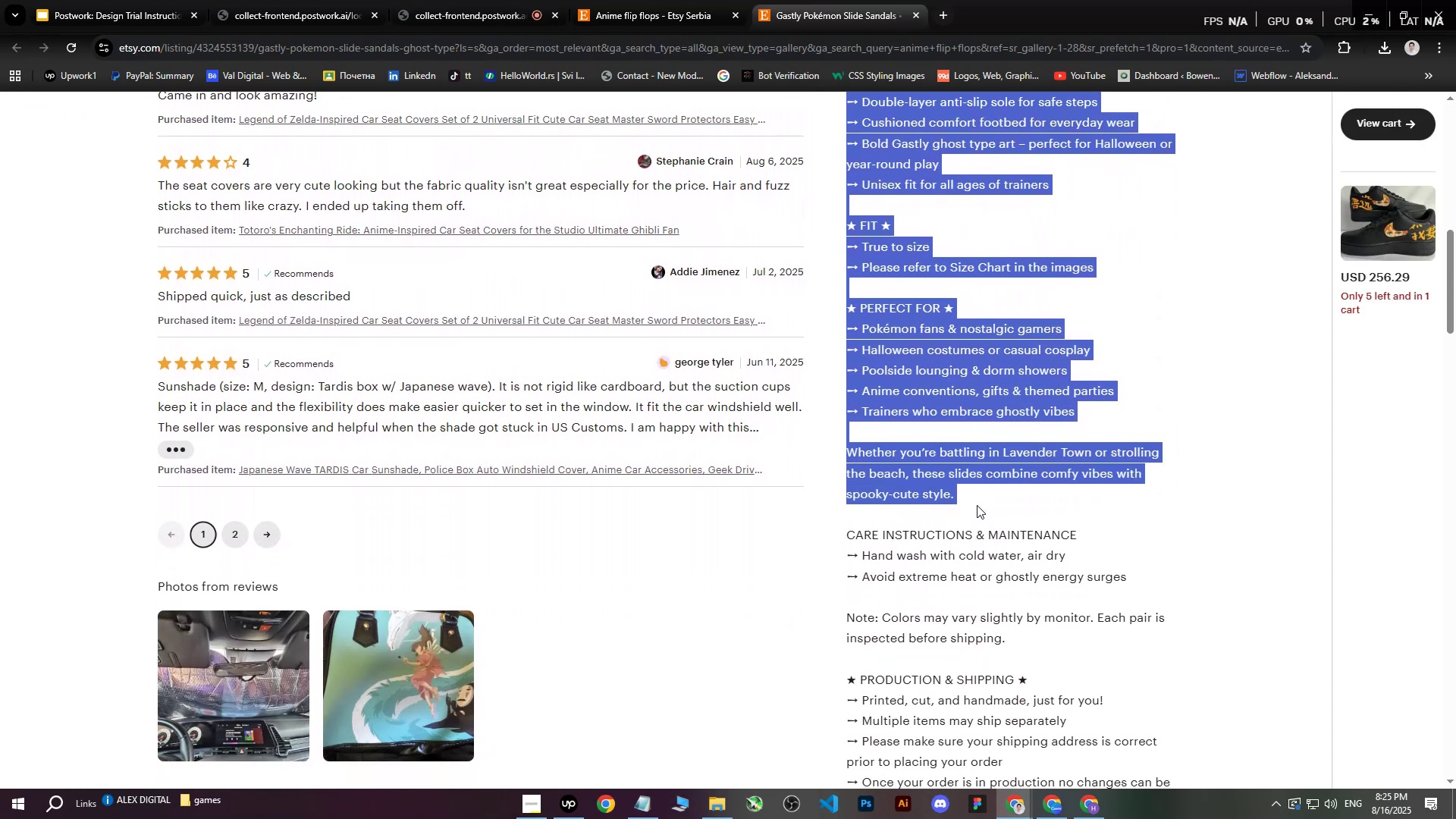 
scroll: coordinate [984, 512], scroll_direction: down, amount: 9.0
 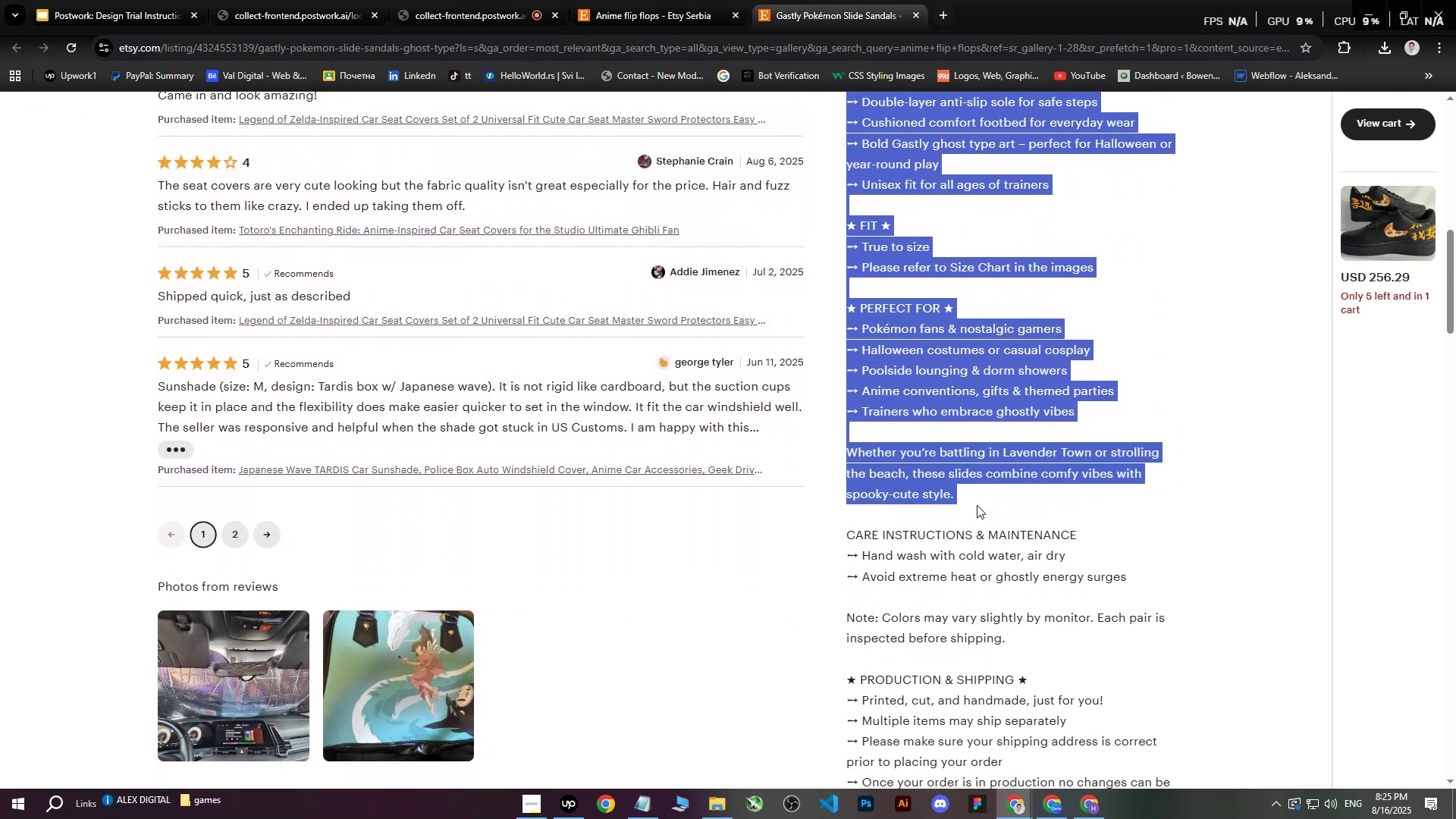 
key(Control+C)
 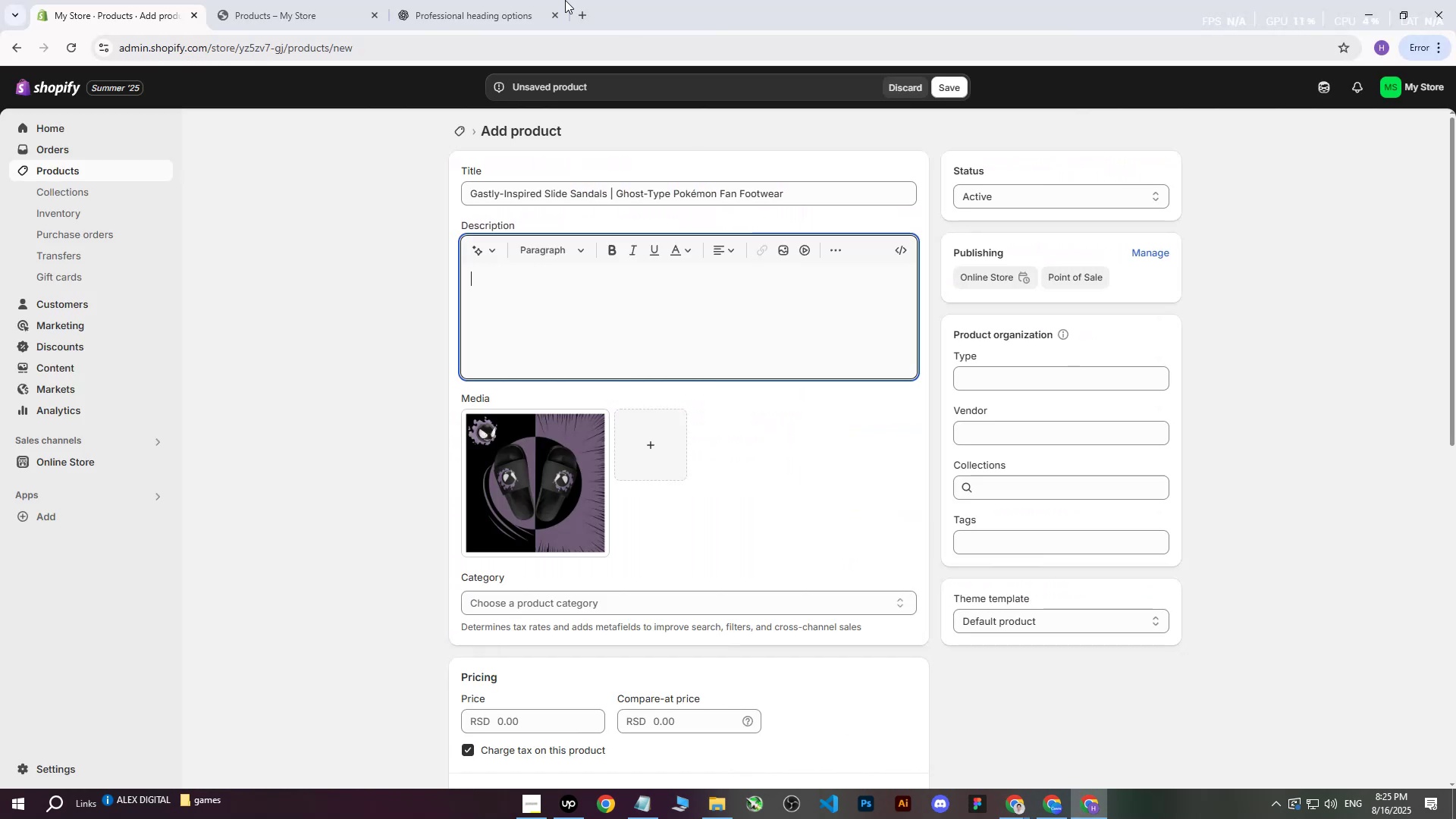 
left_click([522, 0])
 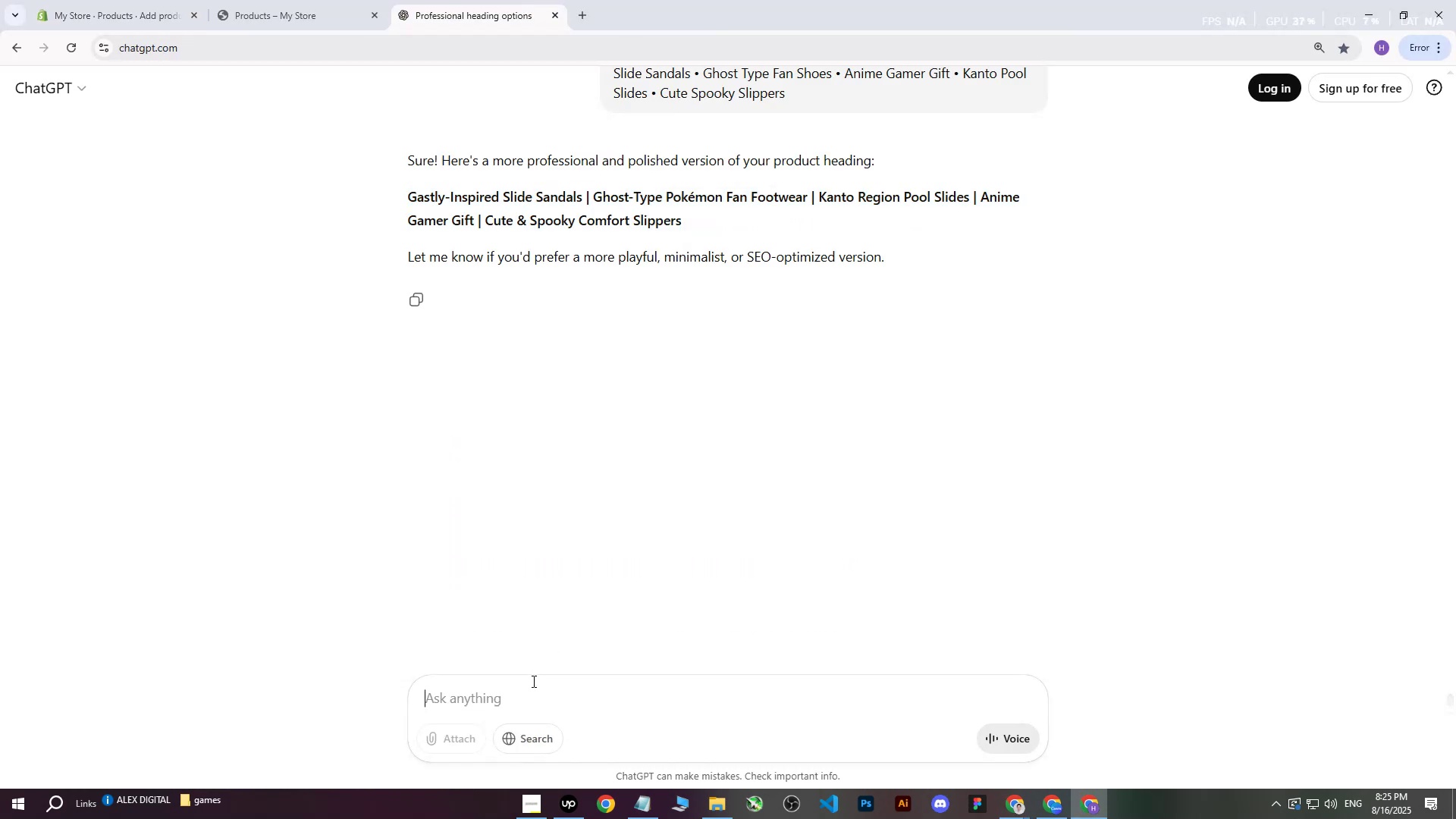 
type(write me this on more professional way: )
key(Backspace)
key(Backspace)
type( : )
 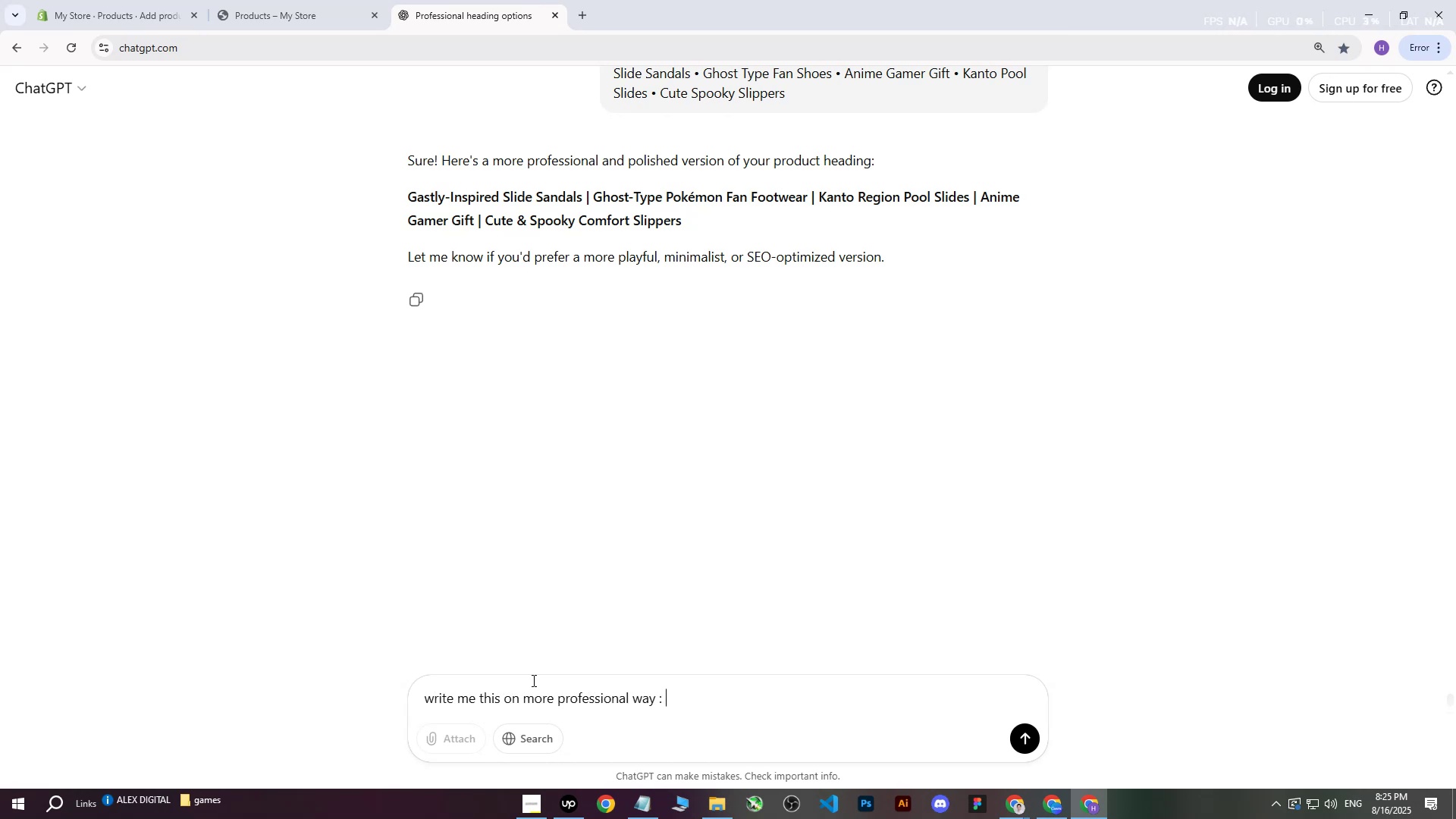 
key(Control+V)
 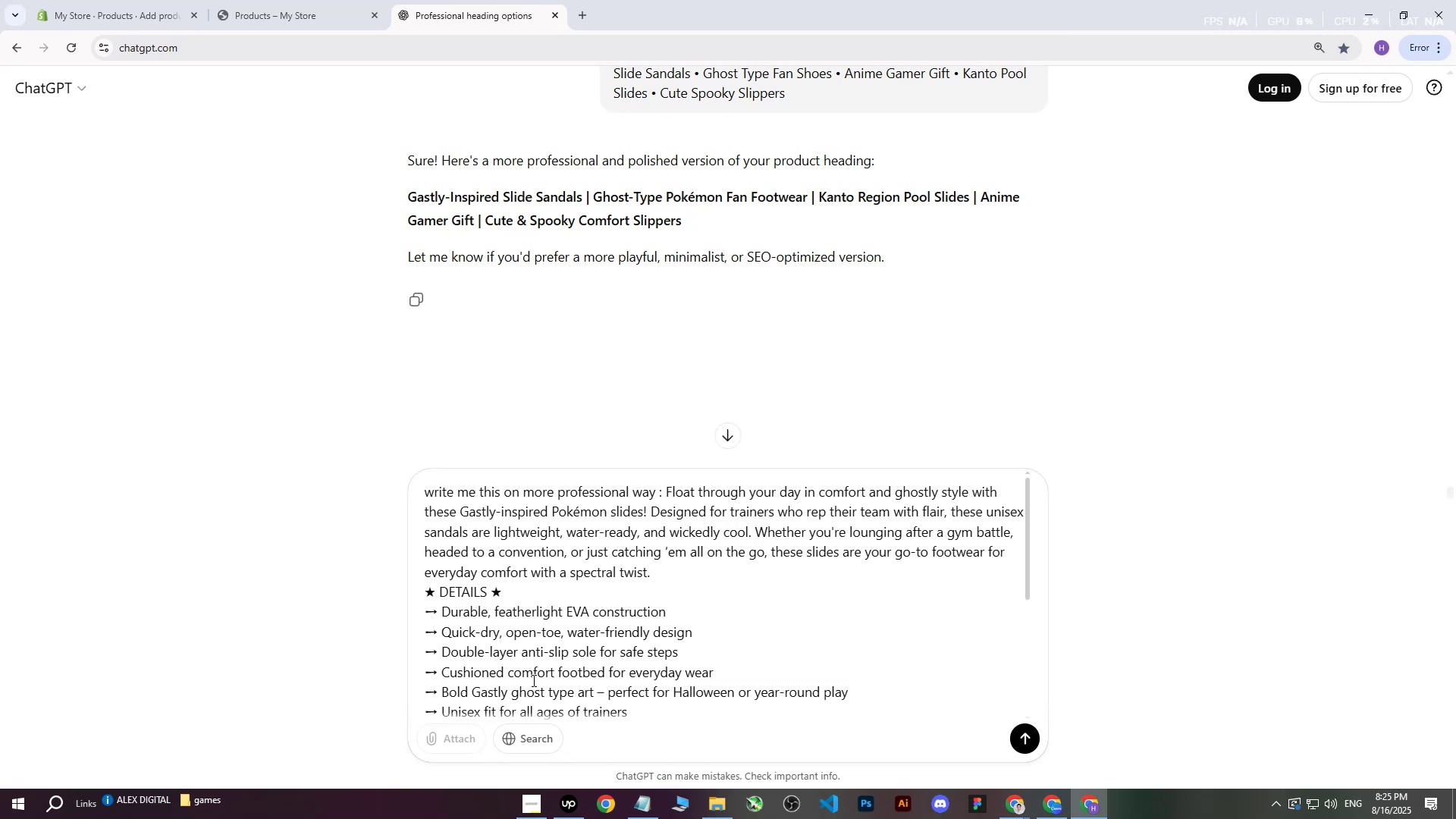 
key(Enter)
 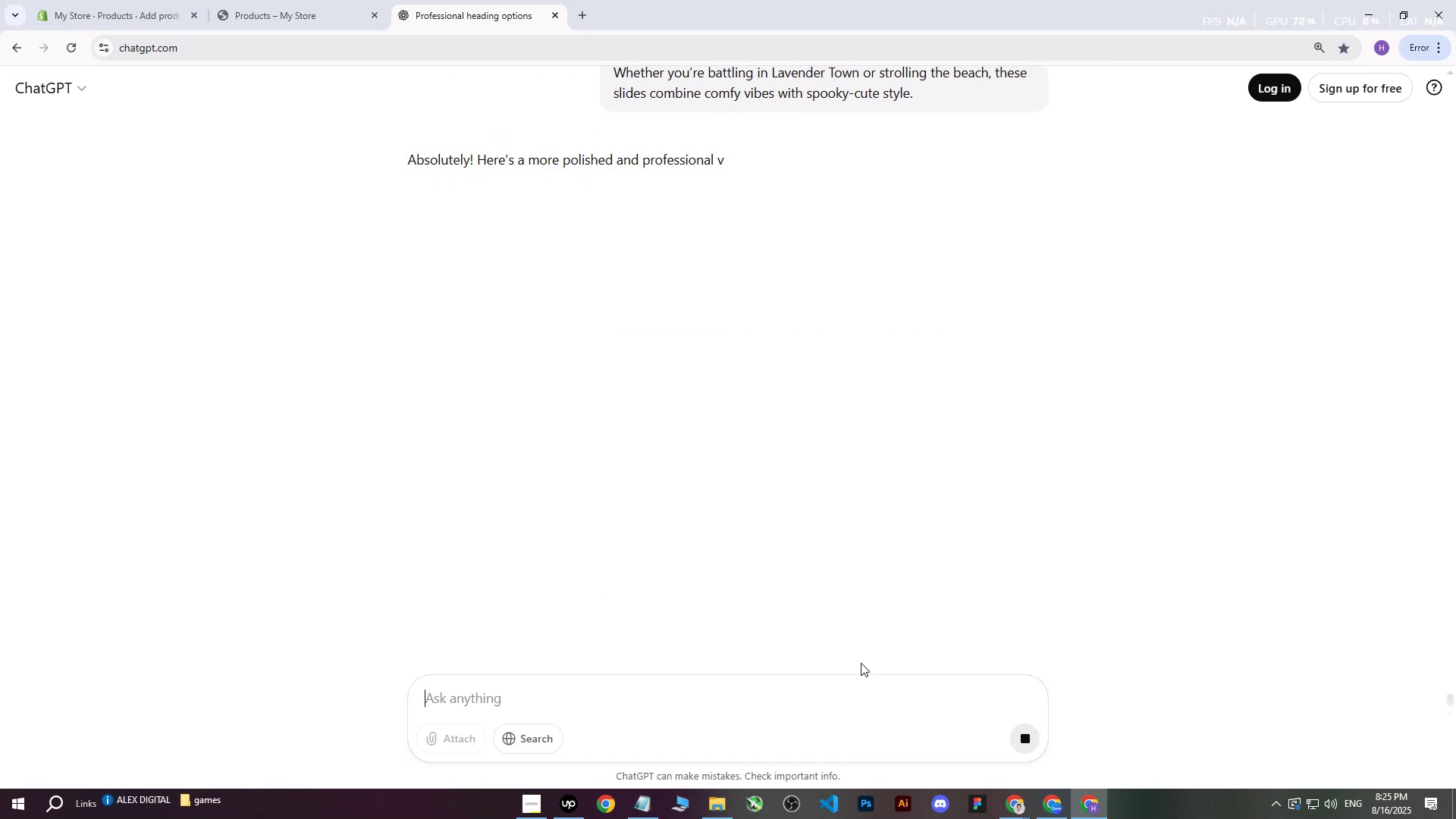 
left_click([1026, 803])
 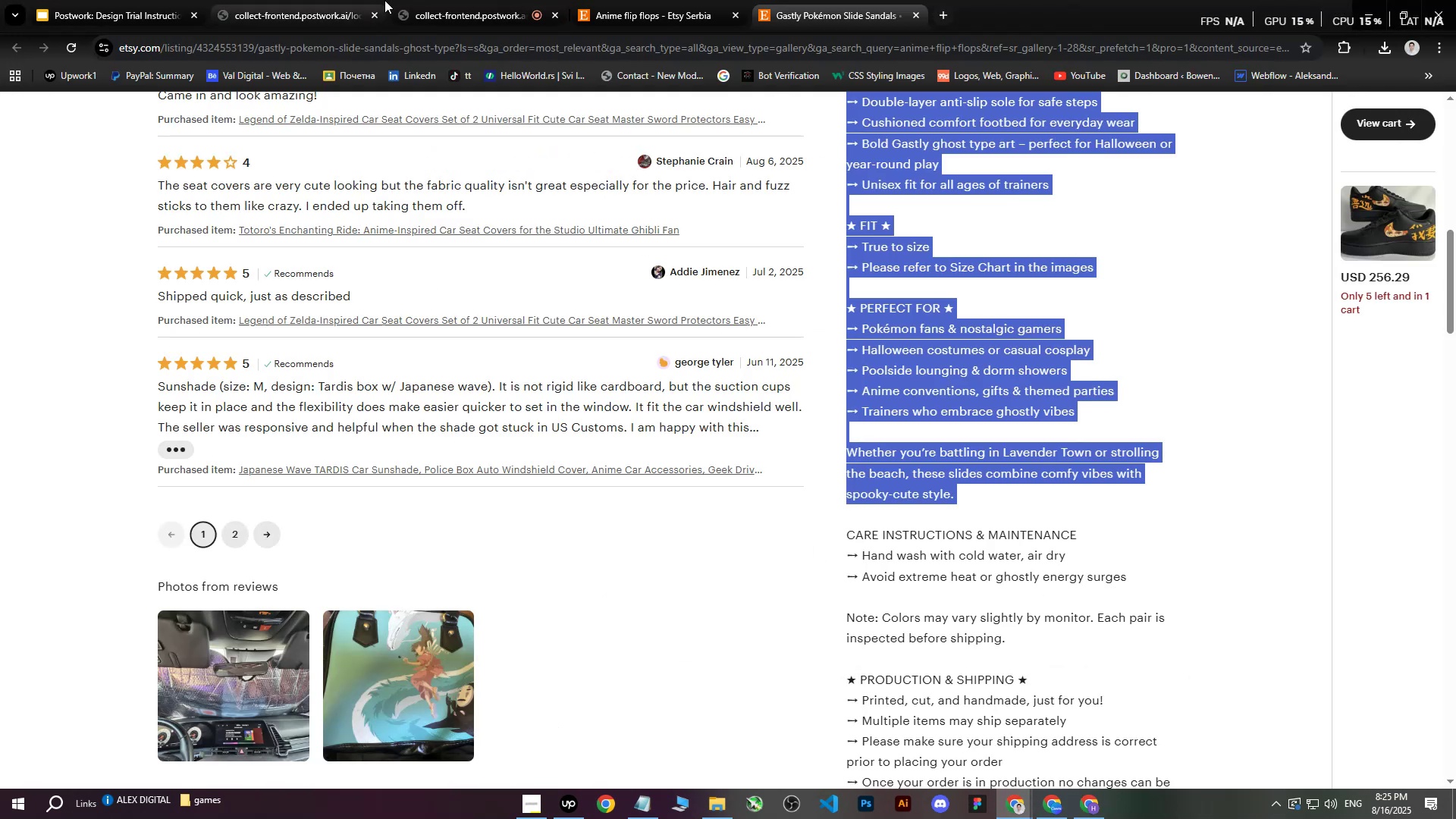 
left_click([500, 0])
 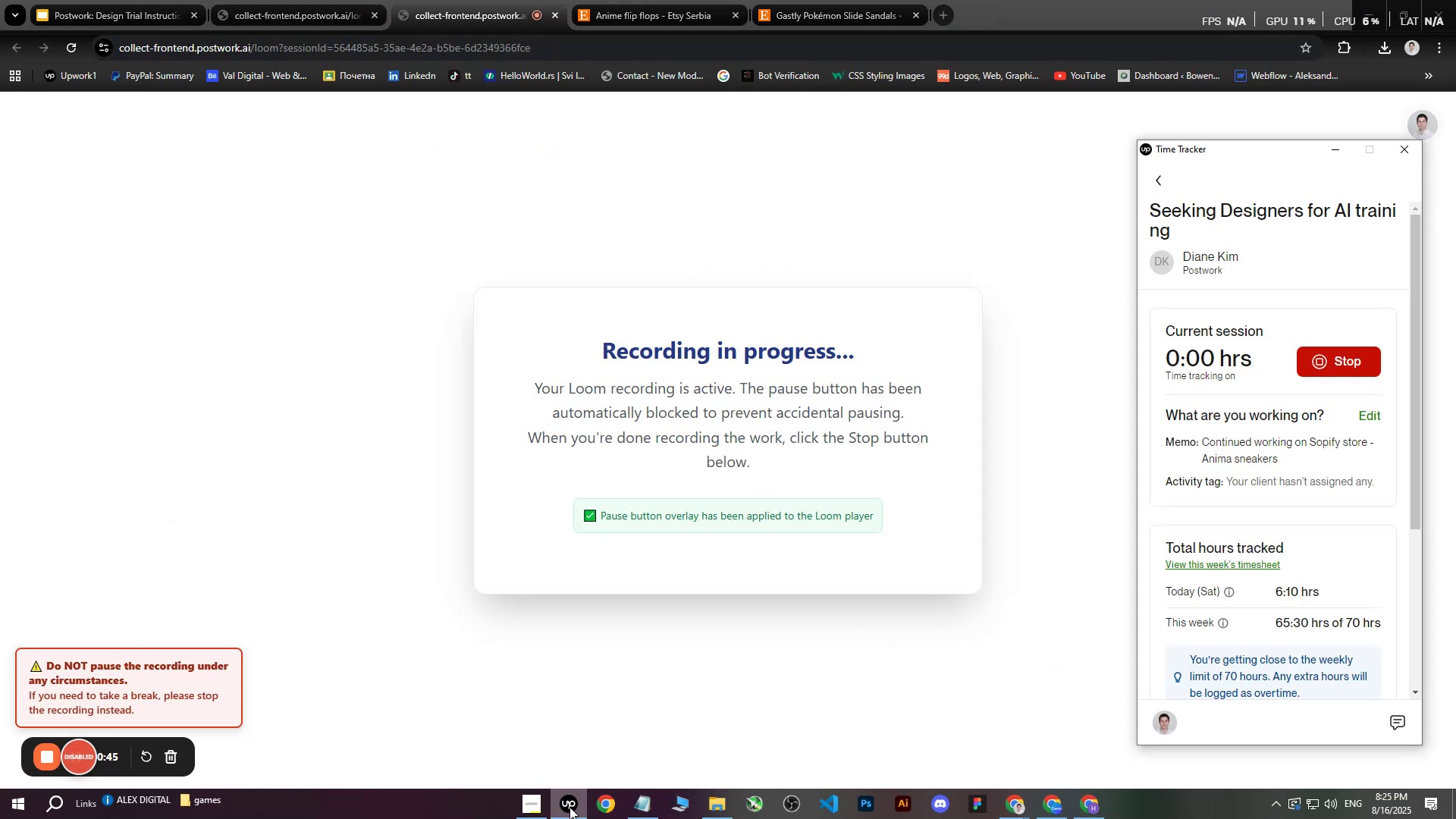 
left_click([569, 808])
 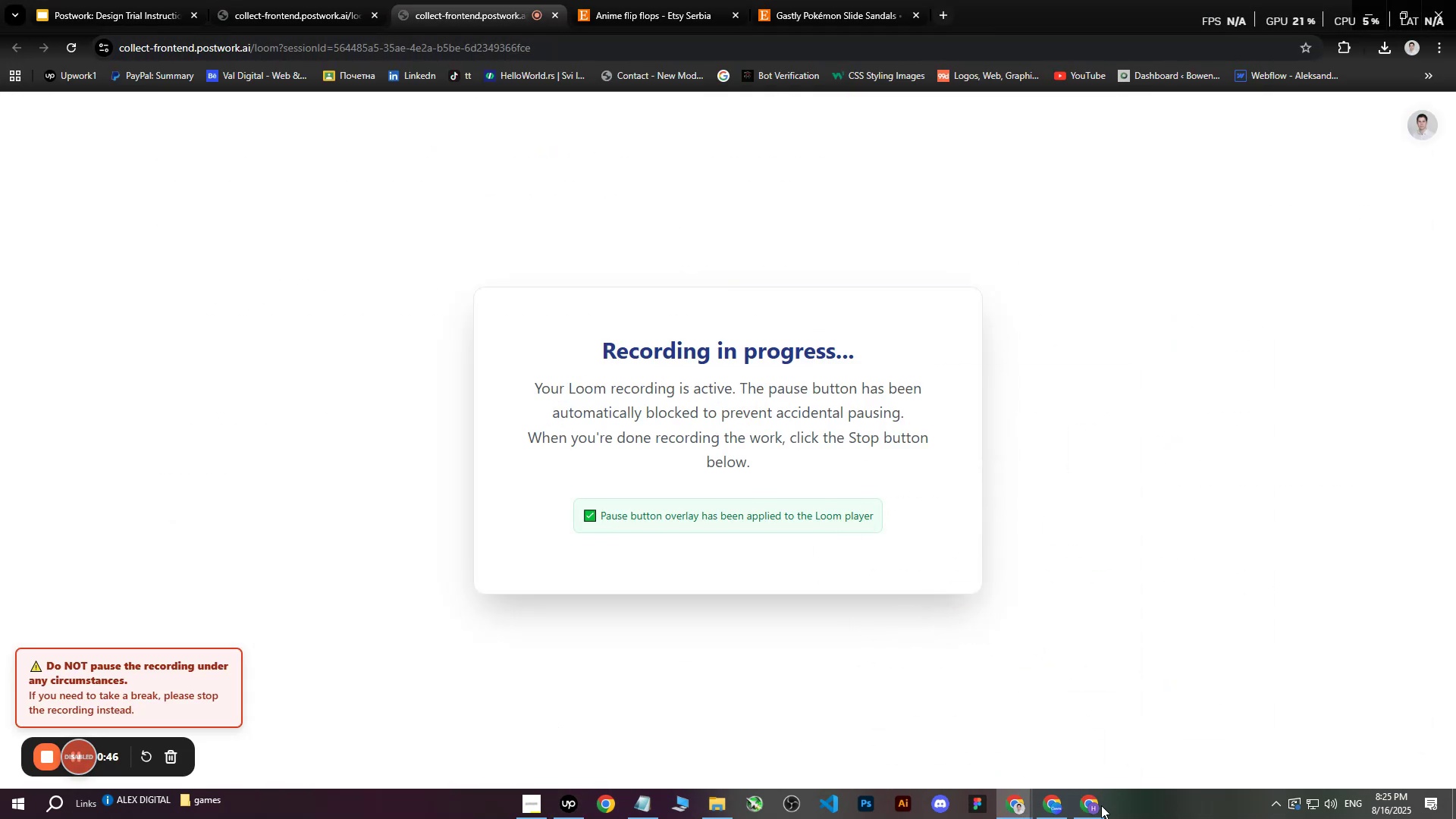 
left_click([1095, 809])
 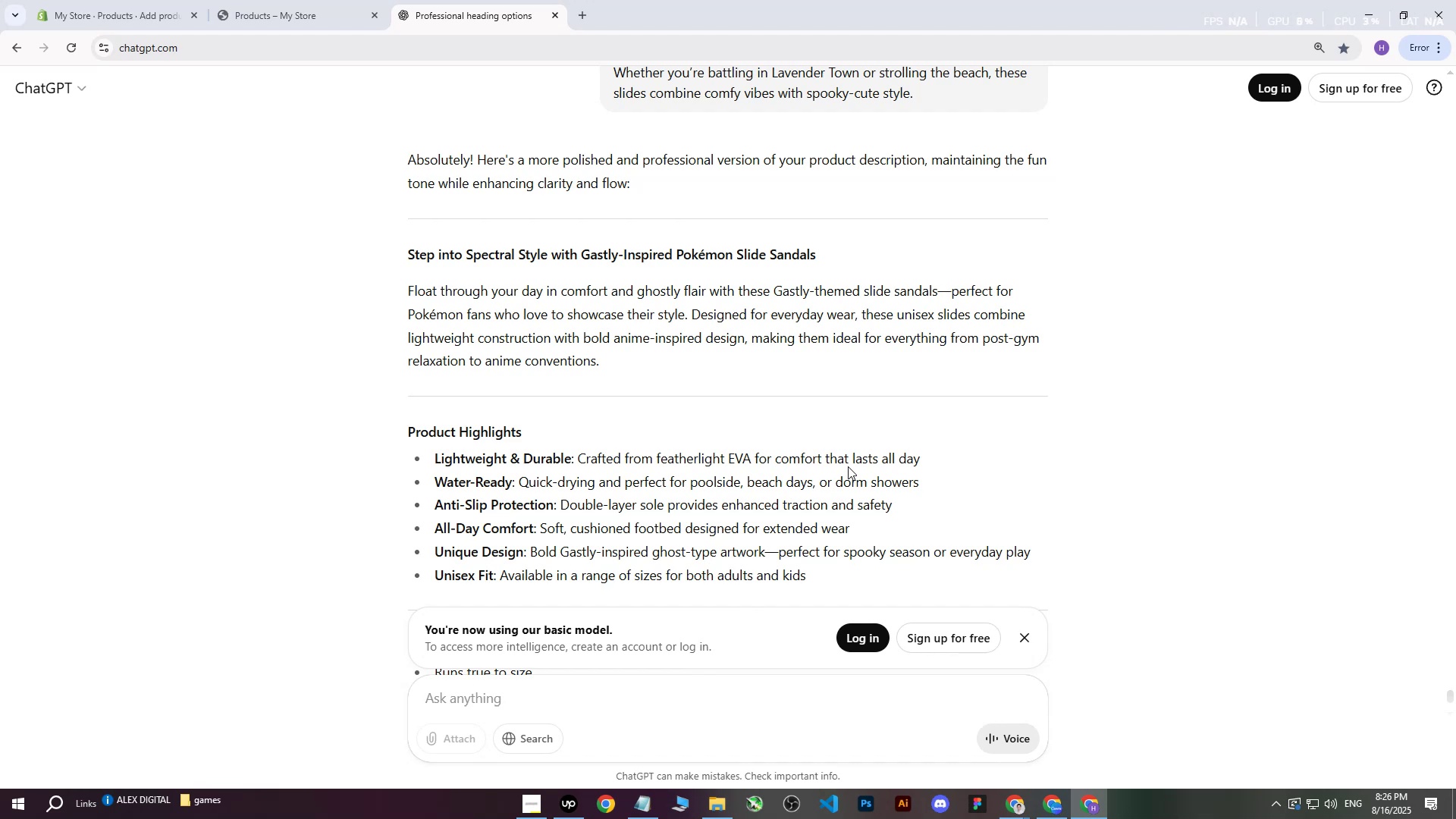 
wait(30.29)
 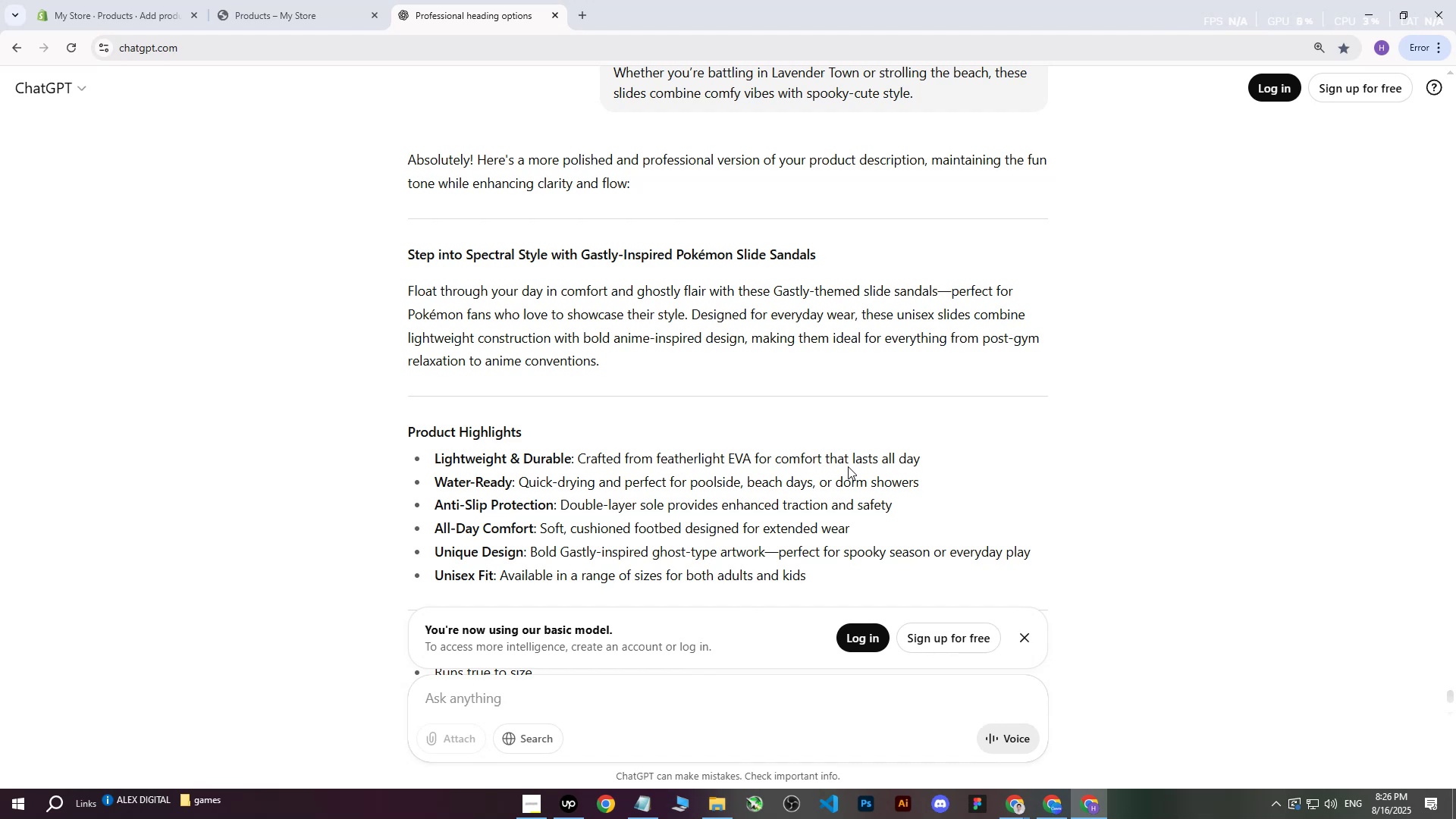 
left_click_drag(start_coordinate=[410, 288], to_coordinate=[839, 493])
 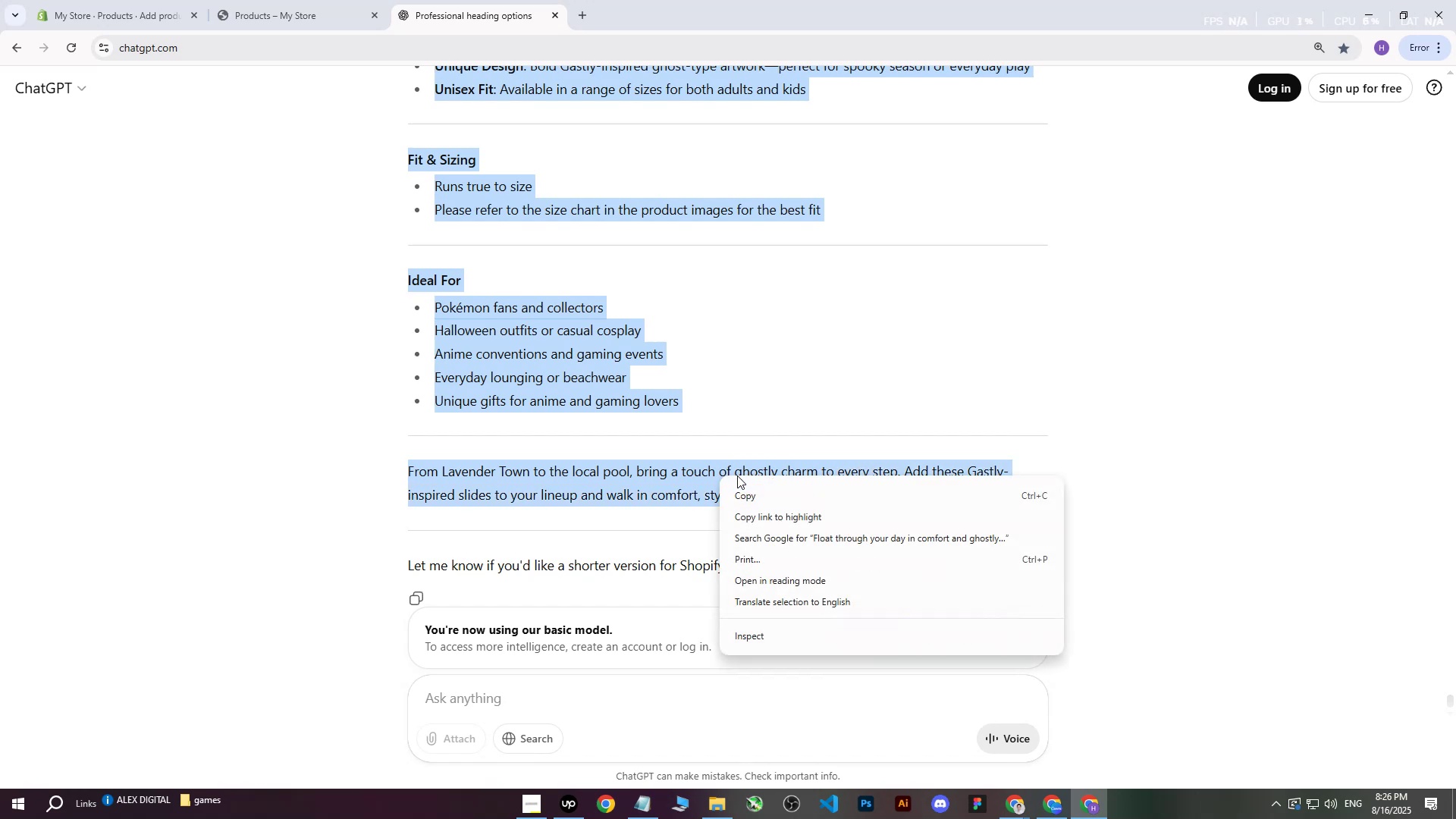 
scroll: coordinate [697, 352], scroll_direction: down, amount: 9.0
 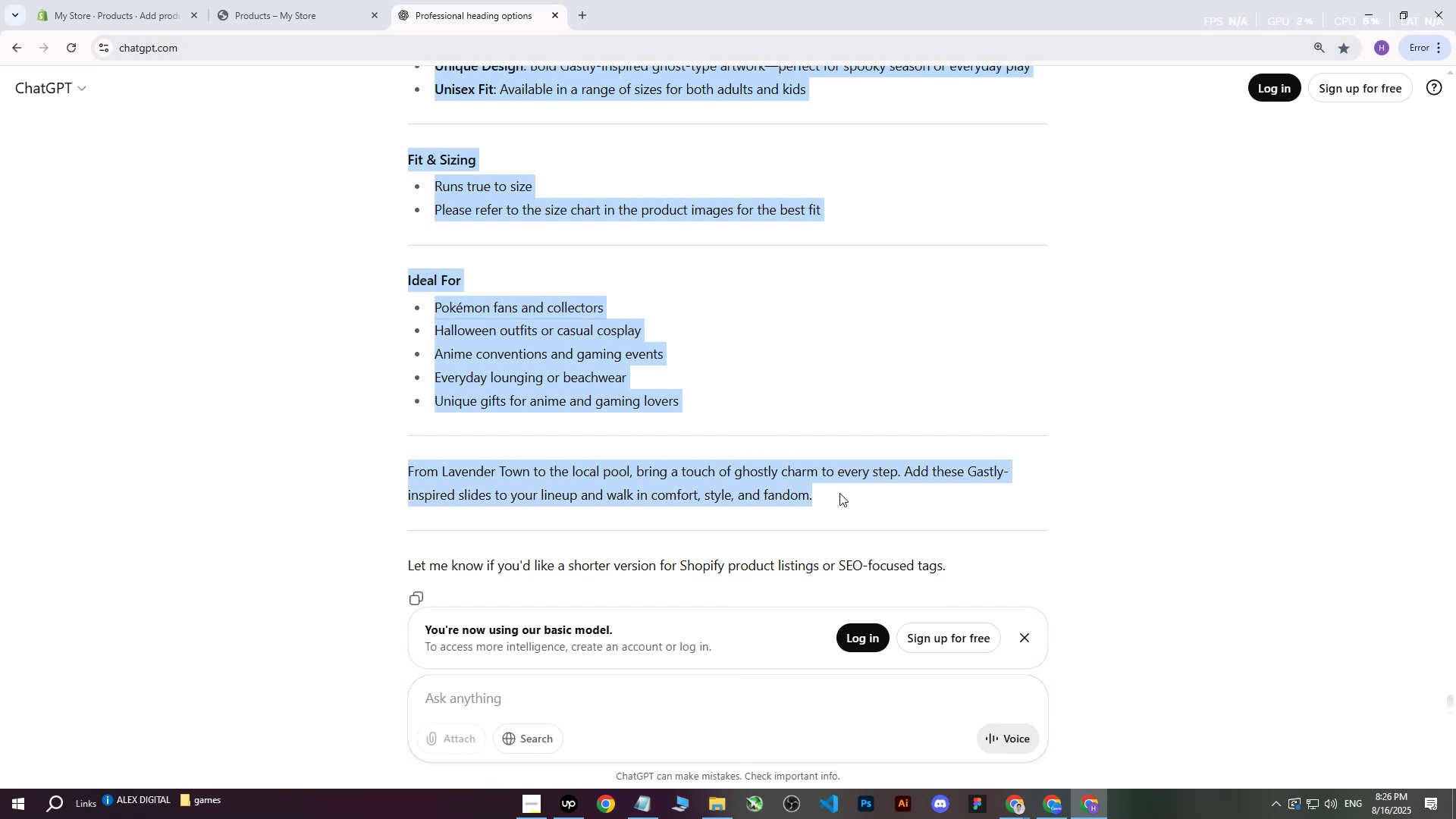 
right_click([720, 475])
 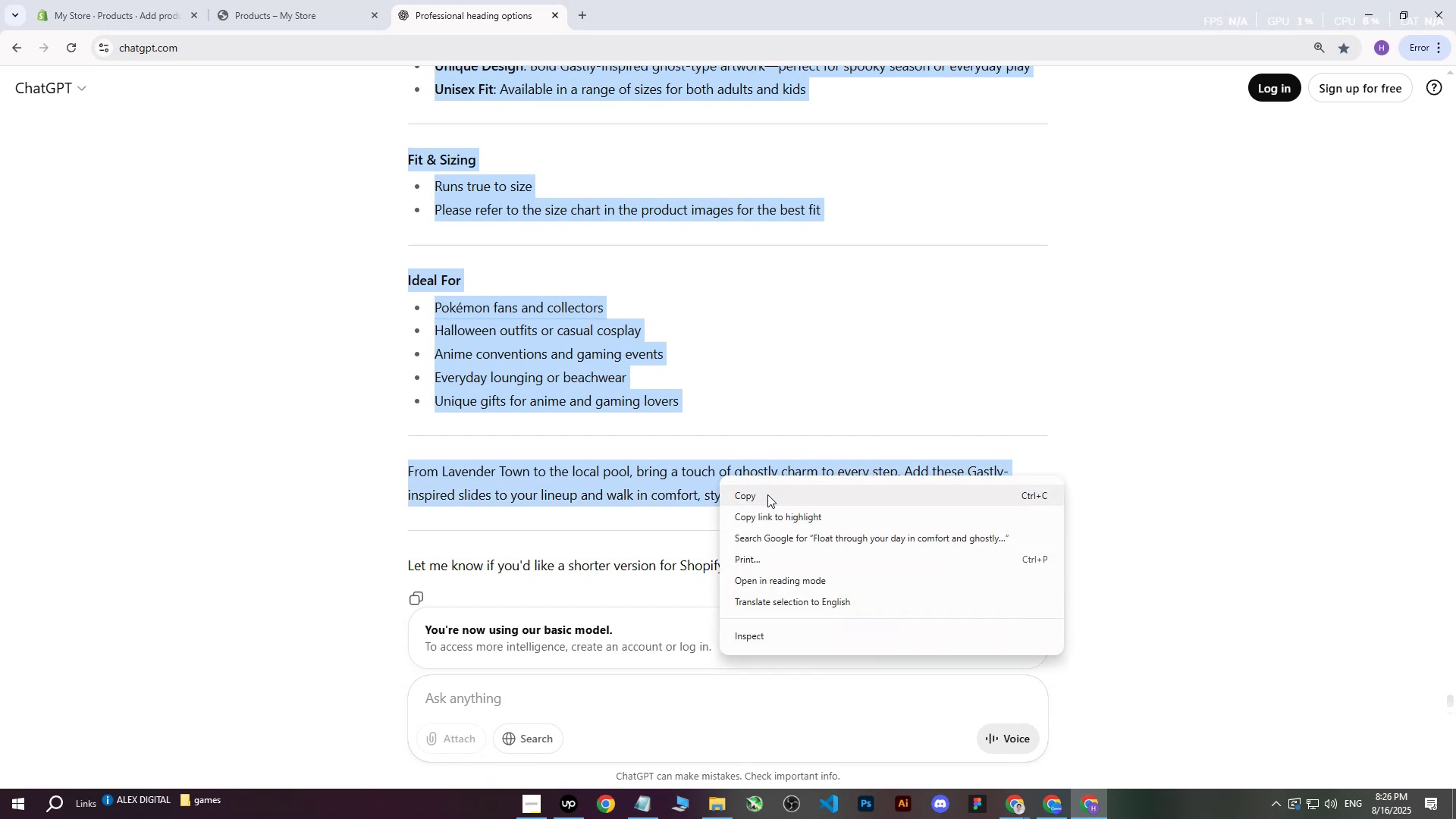 
left_click([767, 495])
 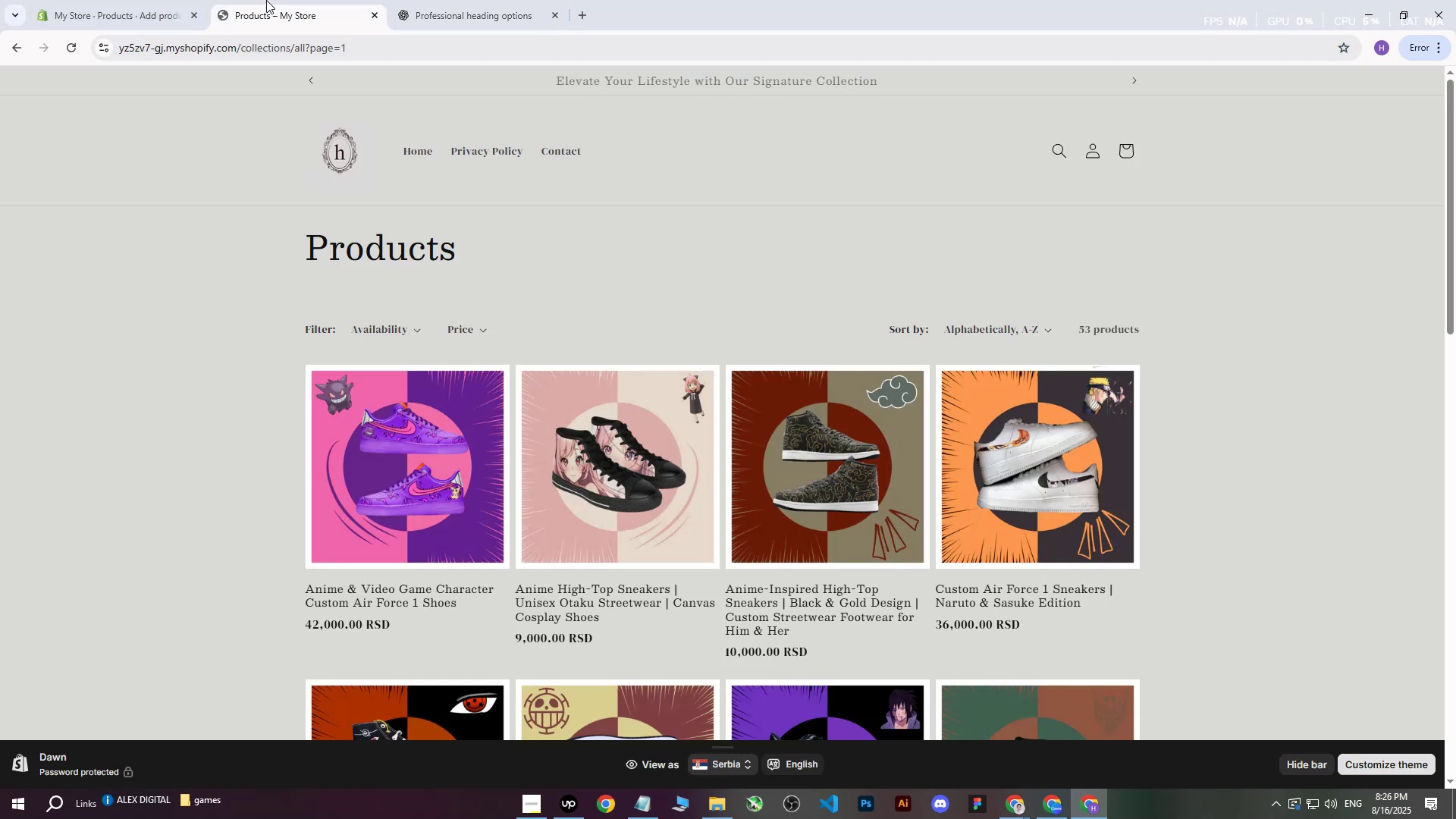 
double_click([102, 0])
 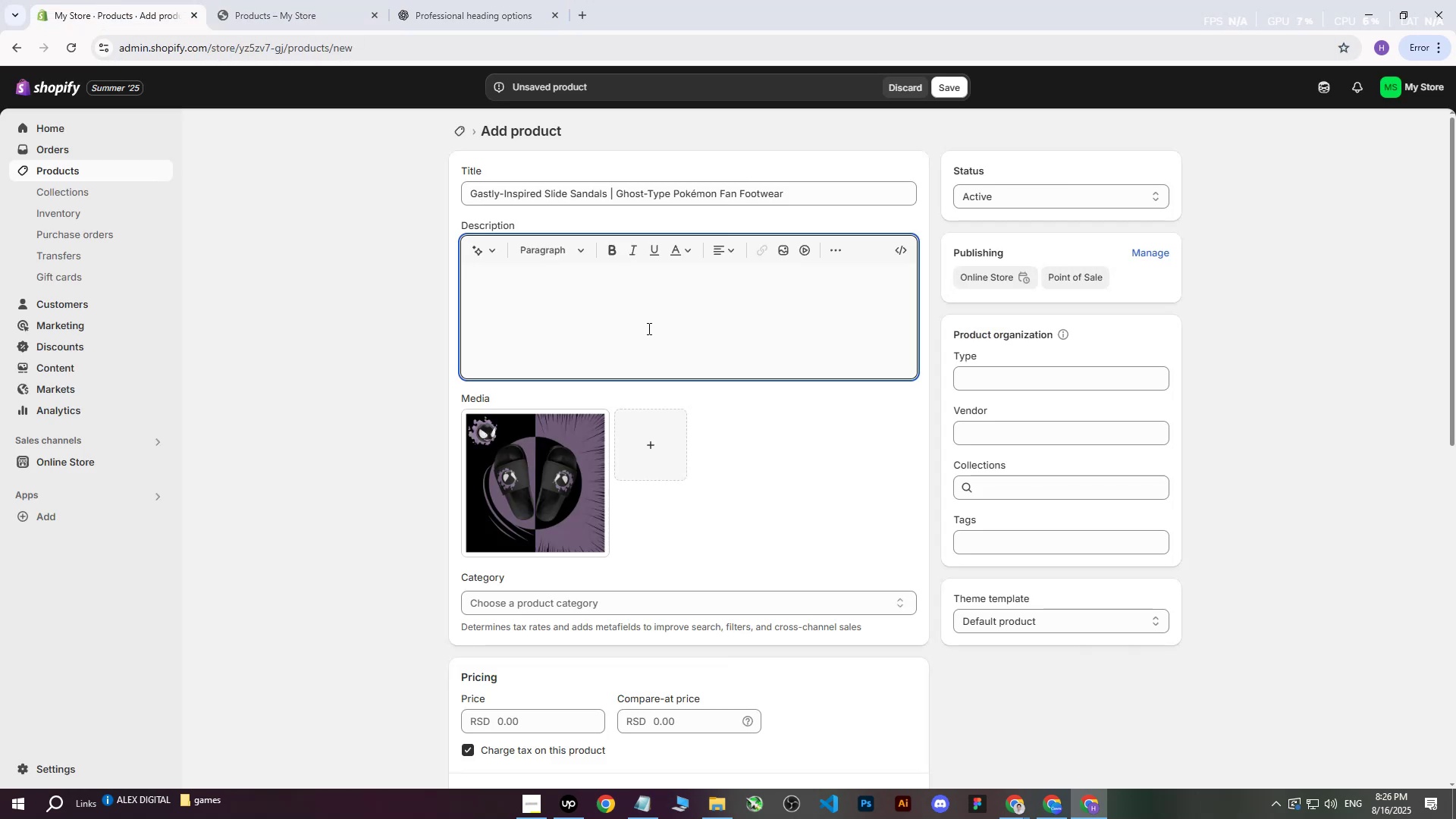 
left_click([637, 315])
 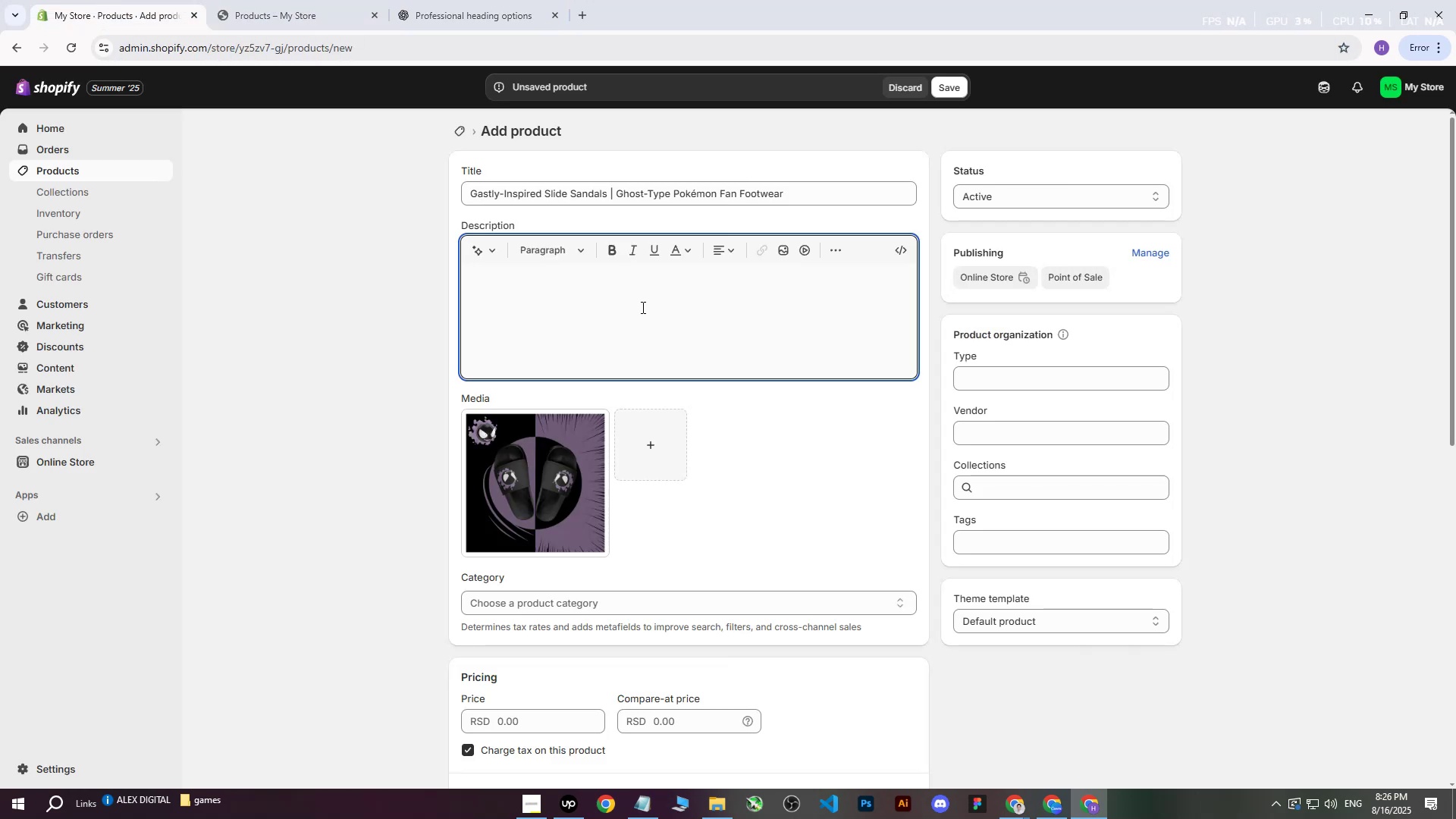 
key(Control+ControlLeft)
 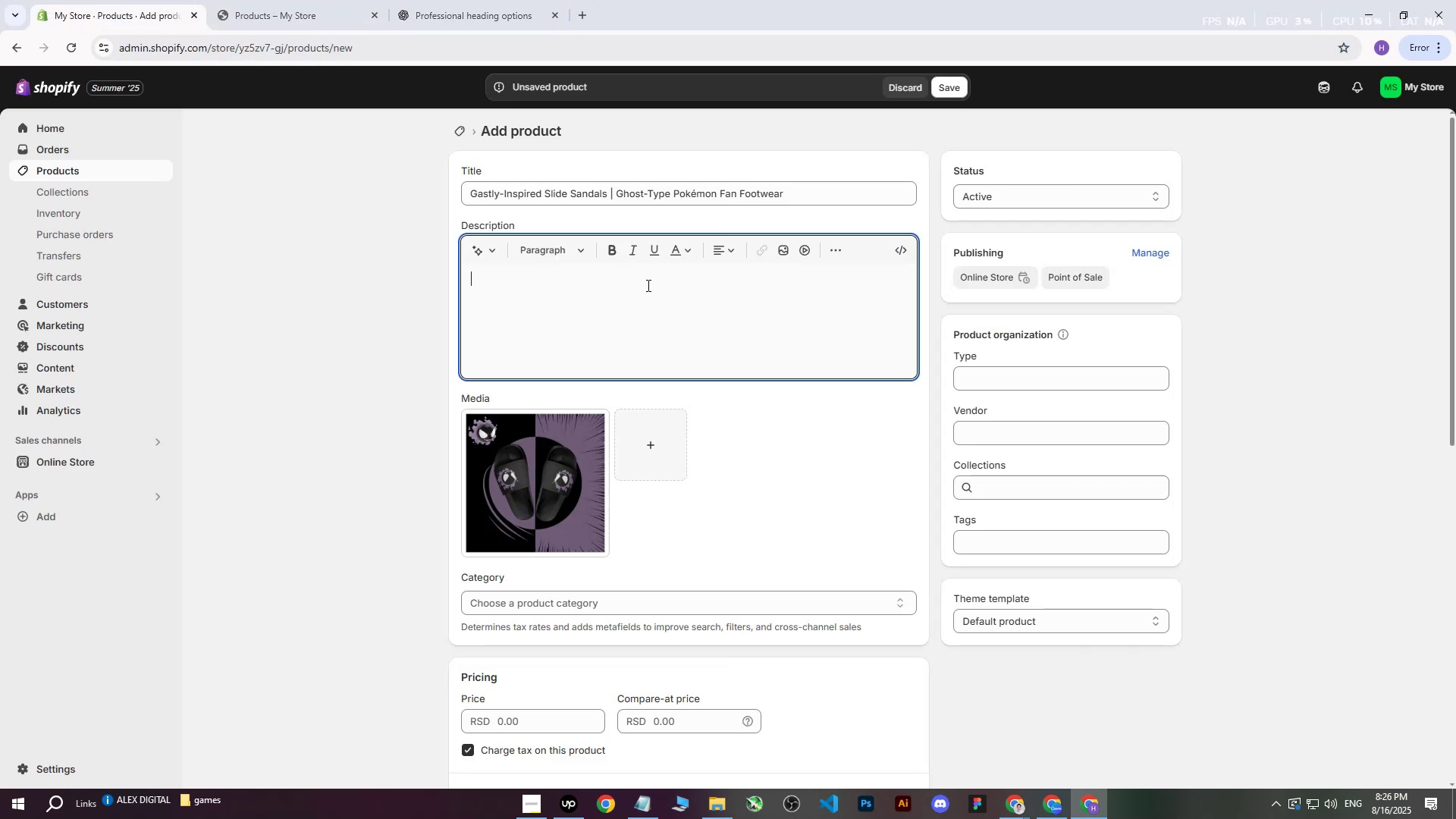 
key(Control+V)
 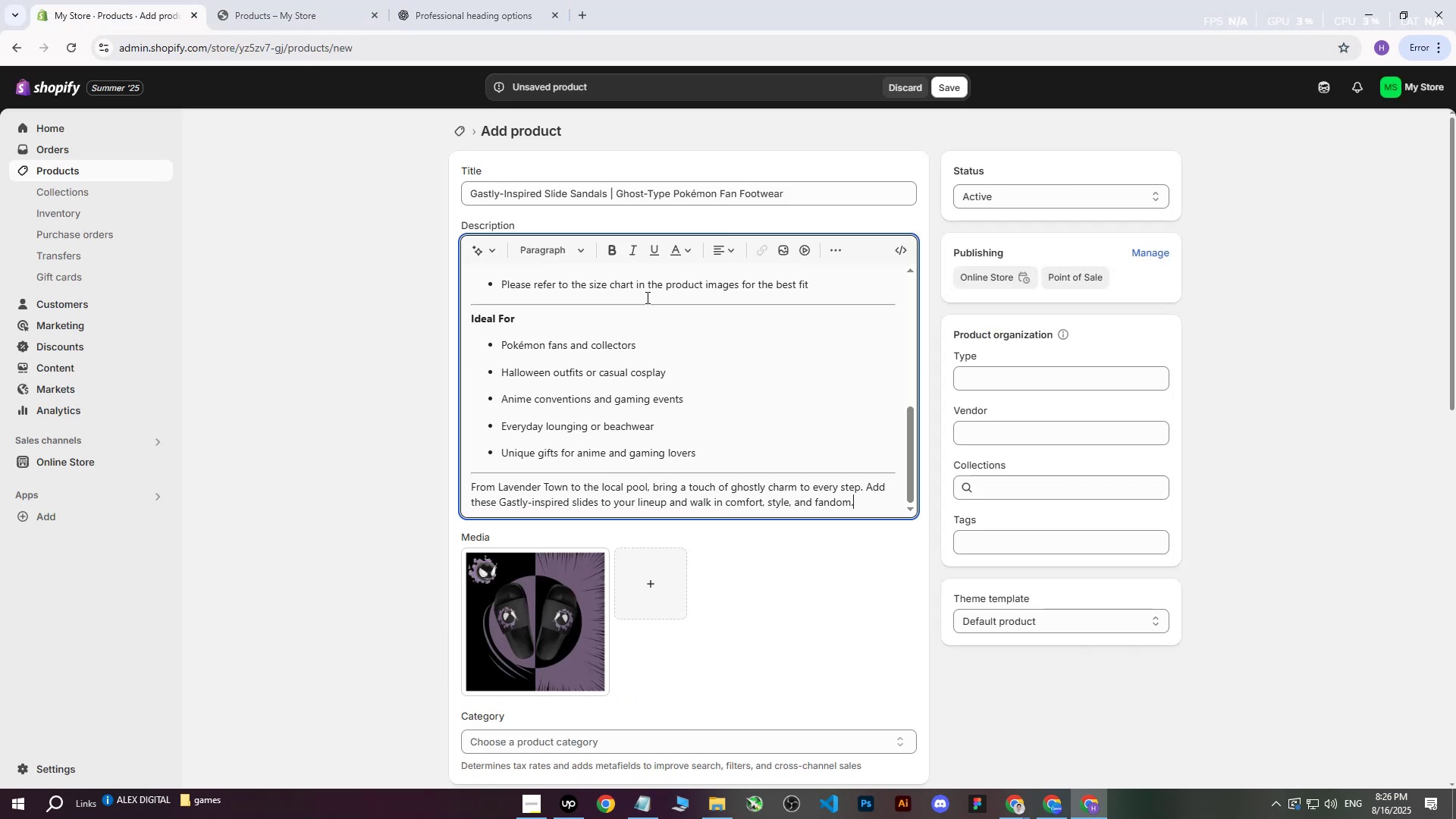 
scroll: coordinate [626, 377], scroll_direction: up, amount: 13.0
 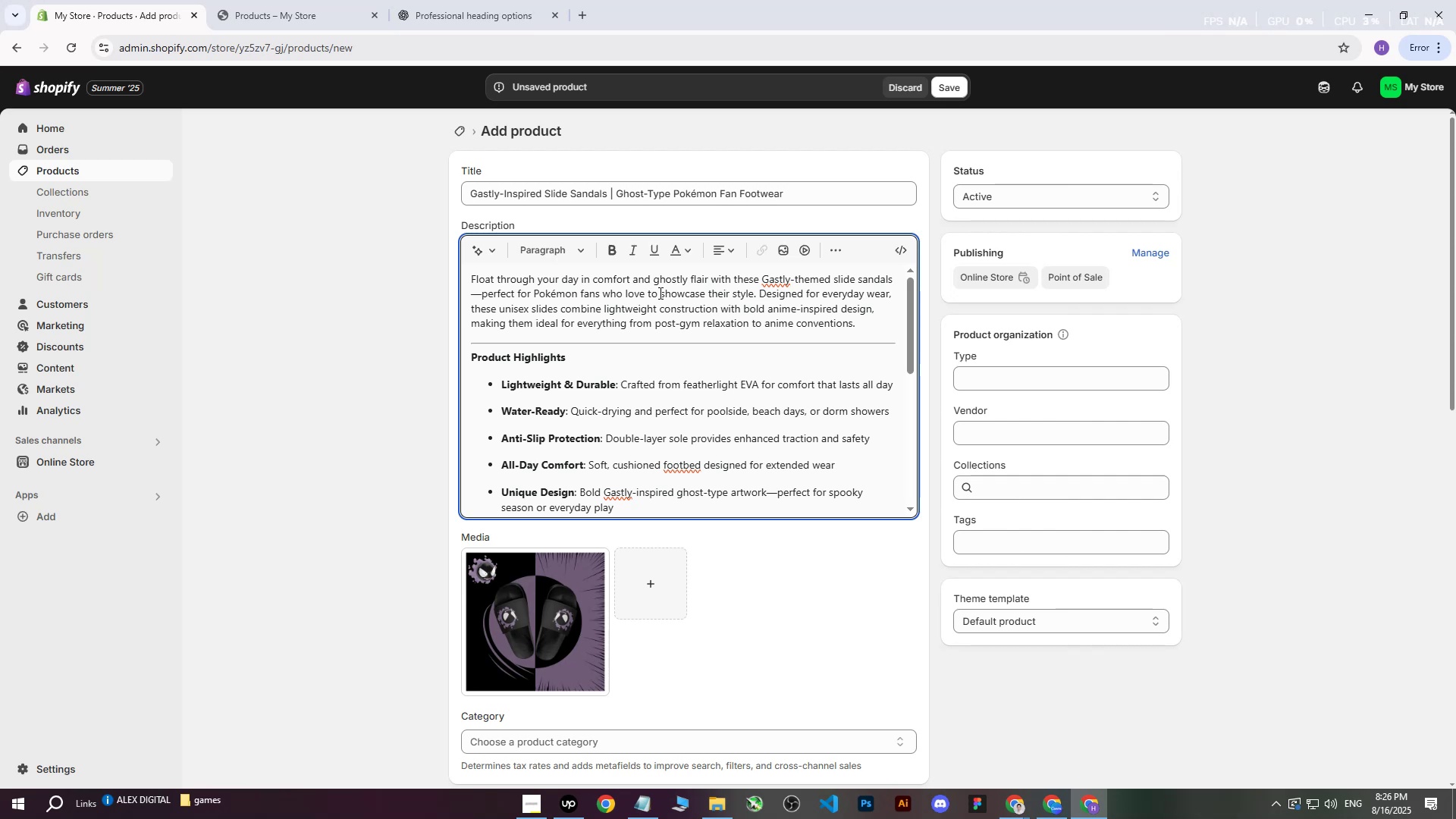 
wait(10.39)
 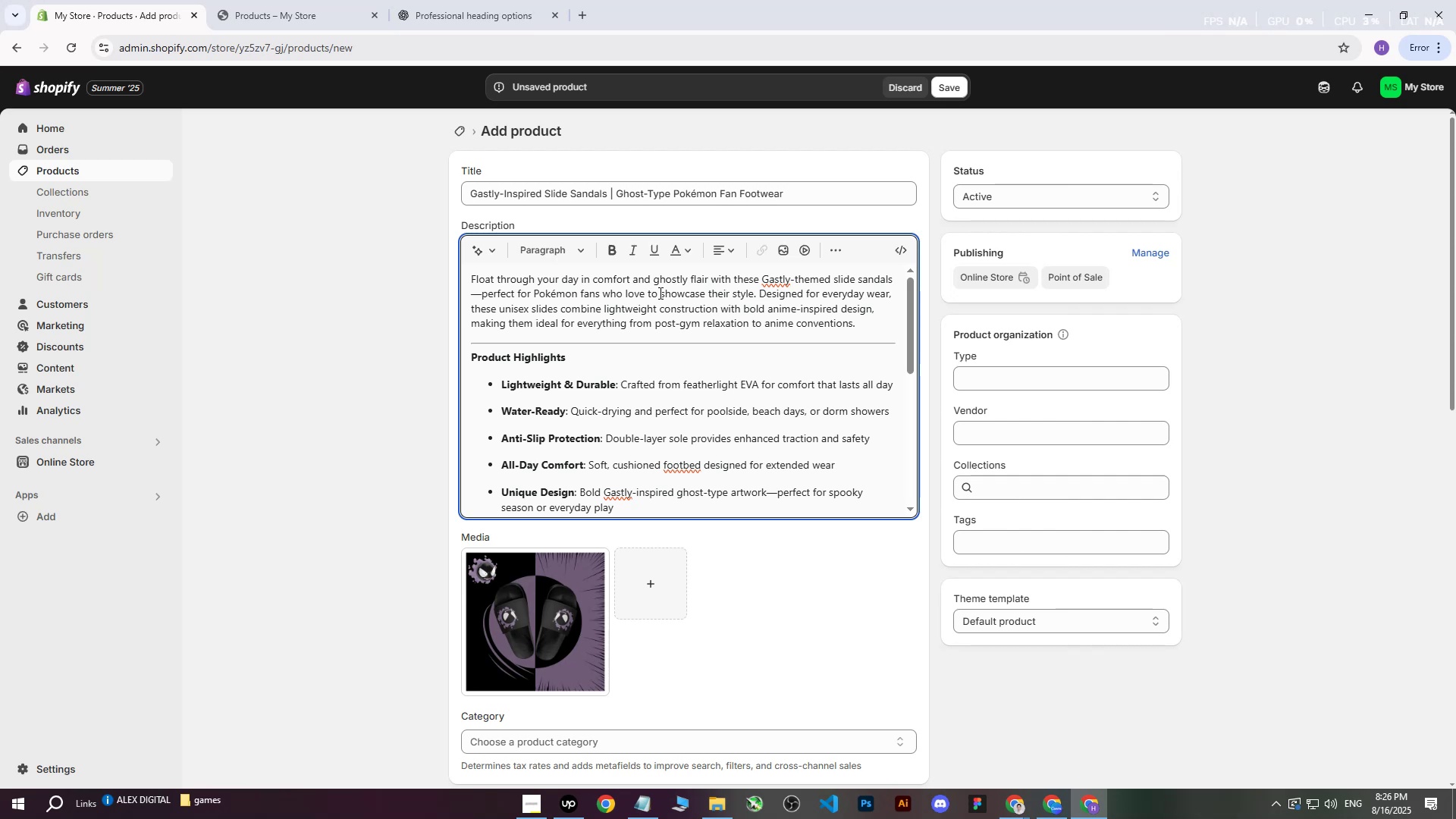 
scroll: coordinate [761, 312], scroll_direction: down, amount: 1.0
 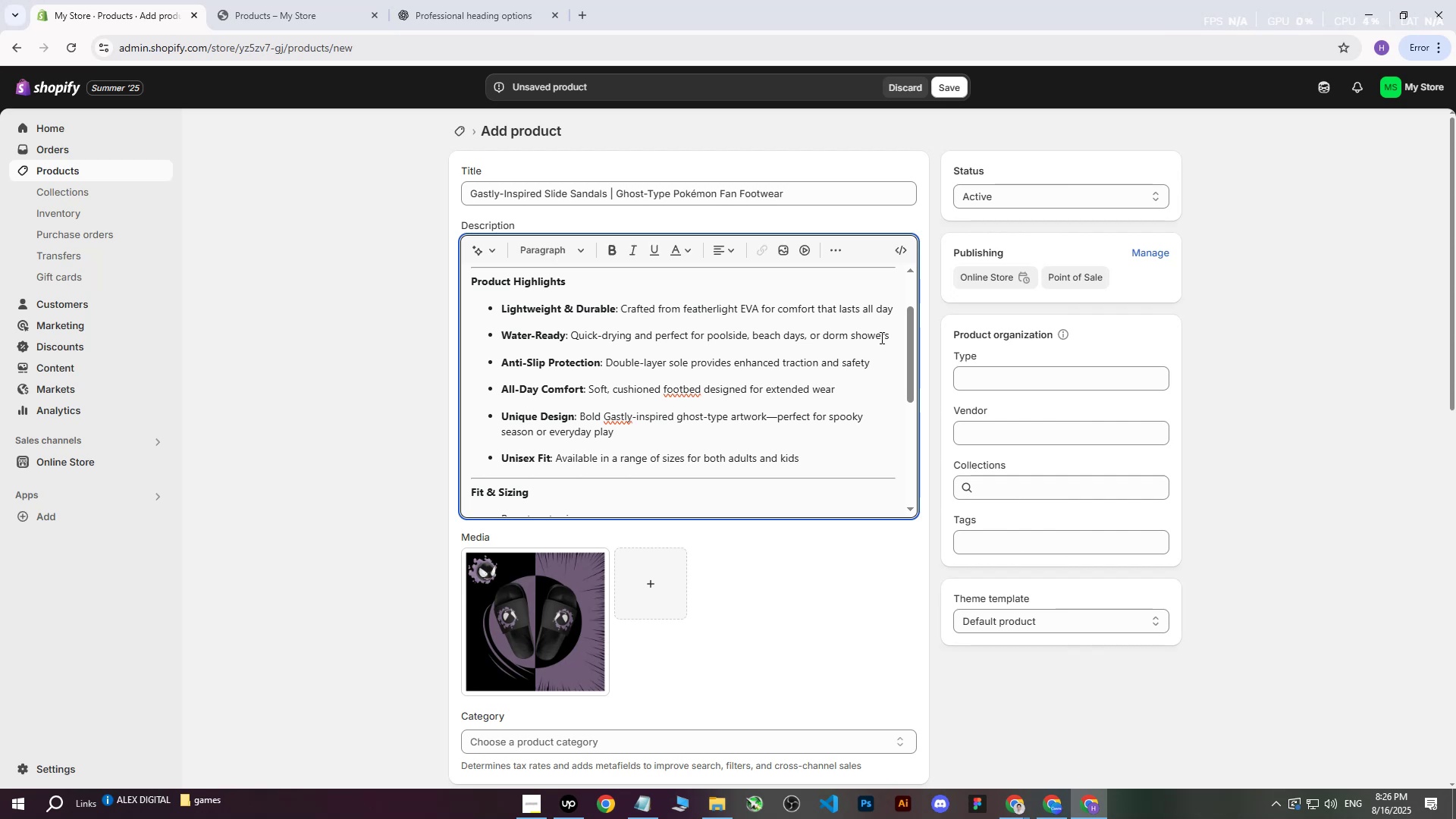 
wait(9.75)
 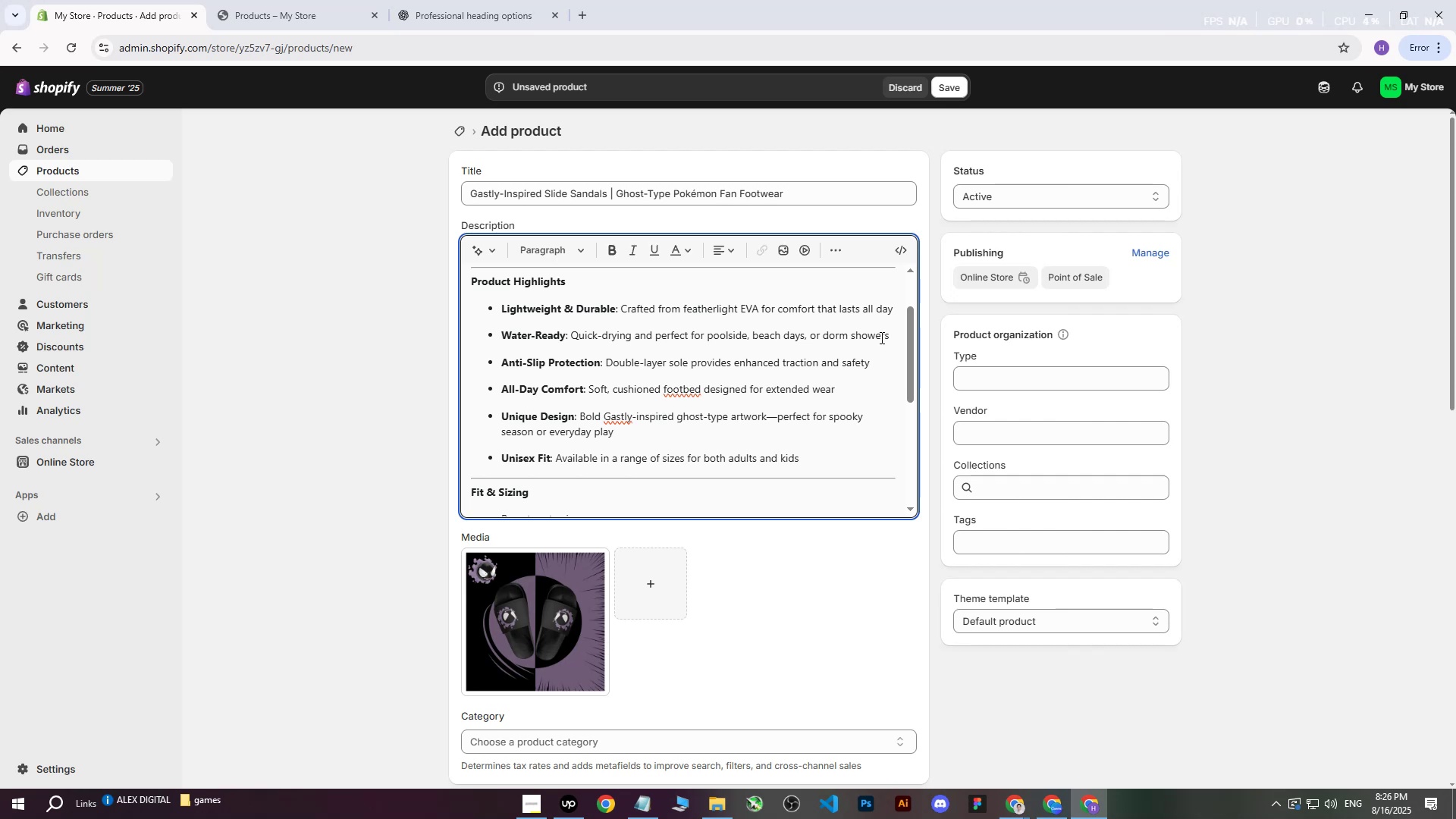 
scroll: coordinate [582, 424], scroll_direction: down, amount: 2.0
 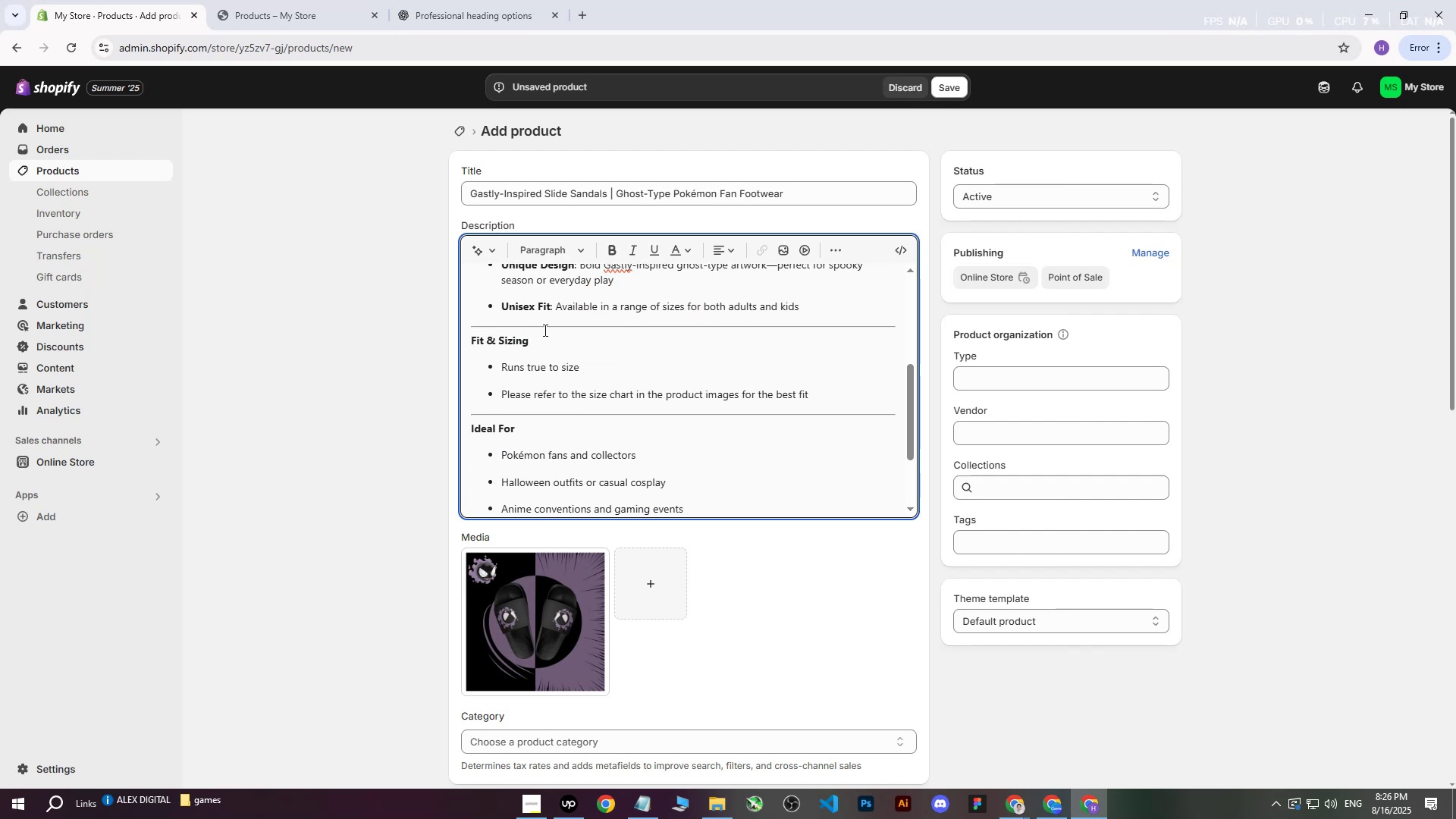 
scroll: coordinate [555, 323], scroll_direction: up, amount: 1.0
 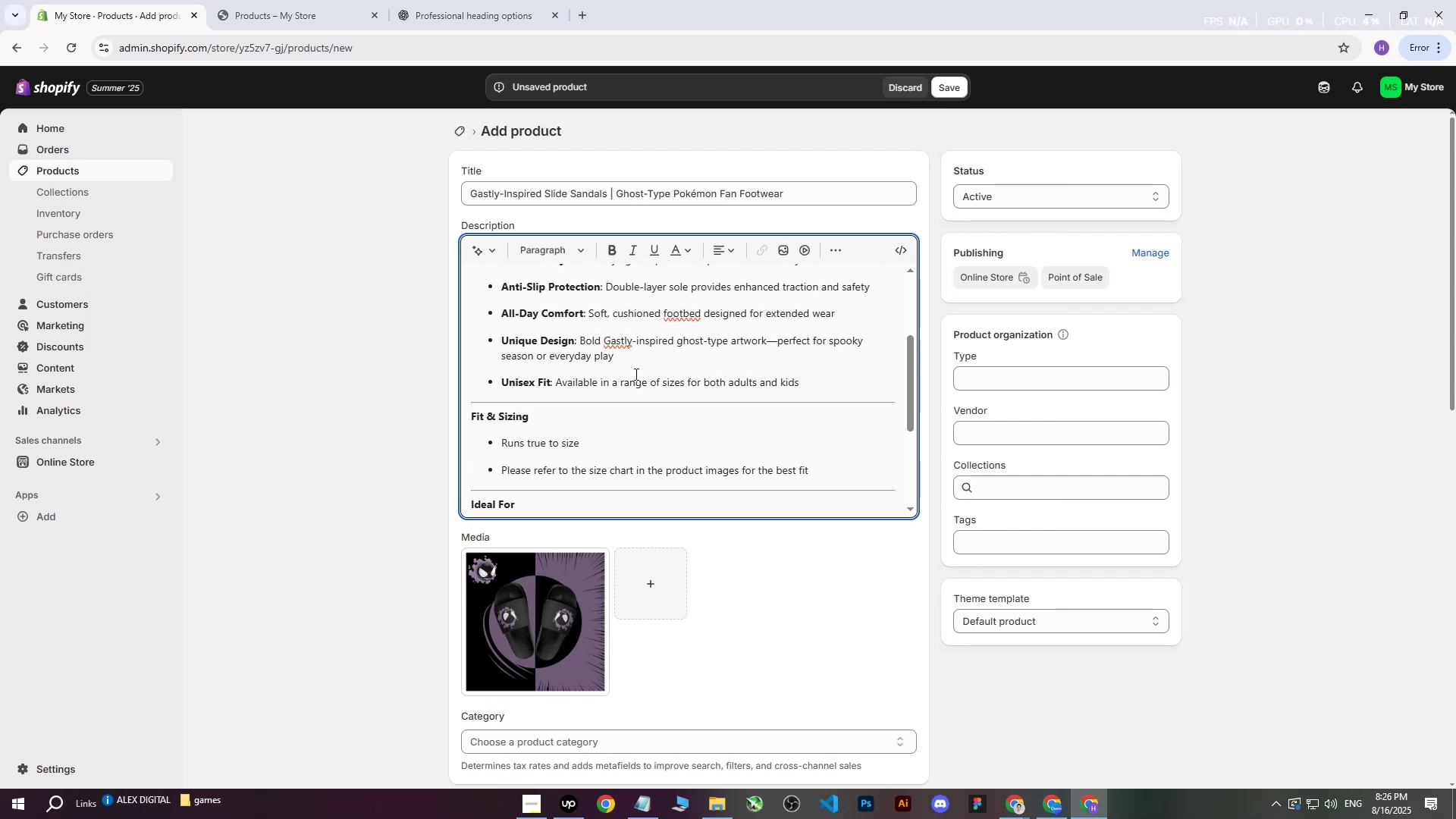 
scroll: coordinate [708, 373], scroll_direction: down, amount: 1.0
 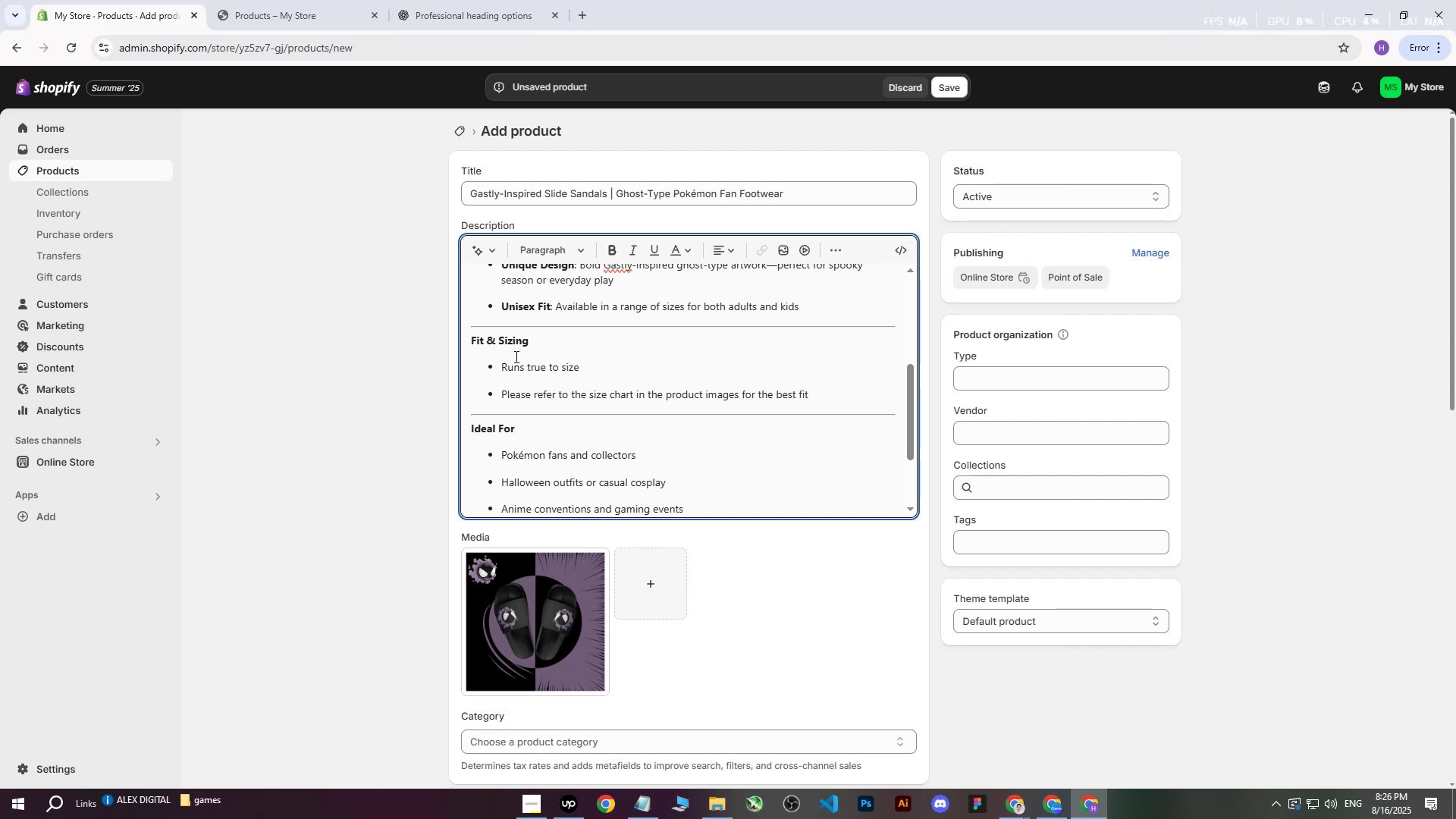 
wait(10.25)
 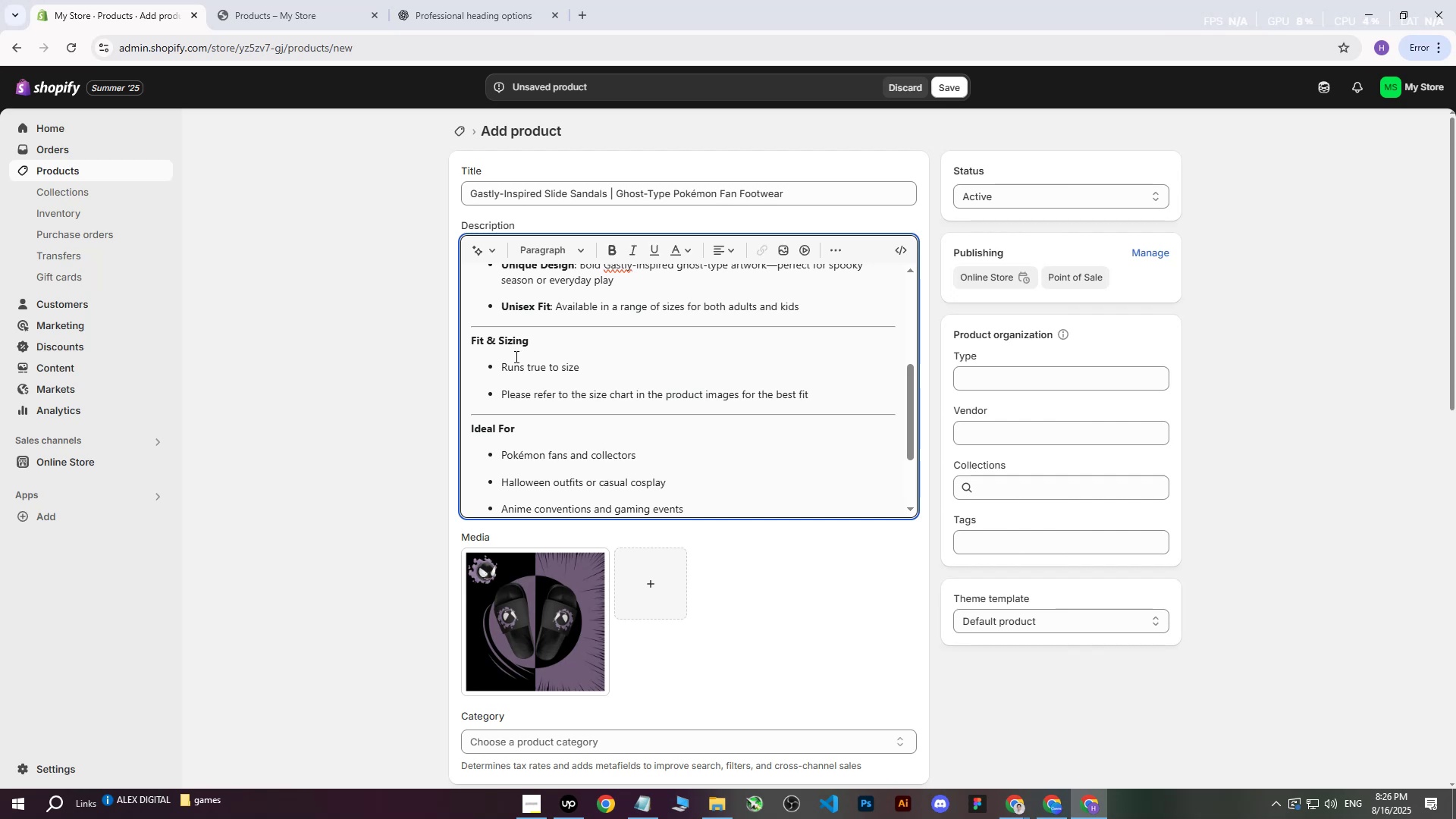 
scroll: coordinate [521, 367], scroll_direction: down, amount: 2.0
 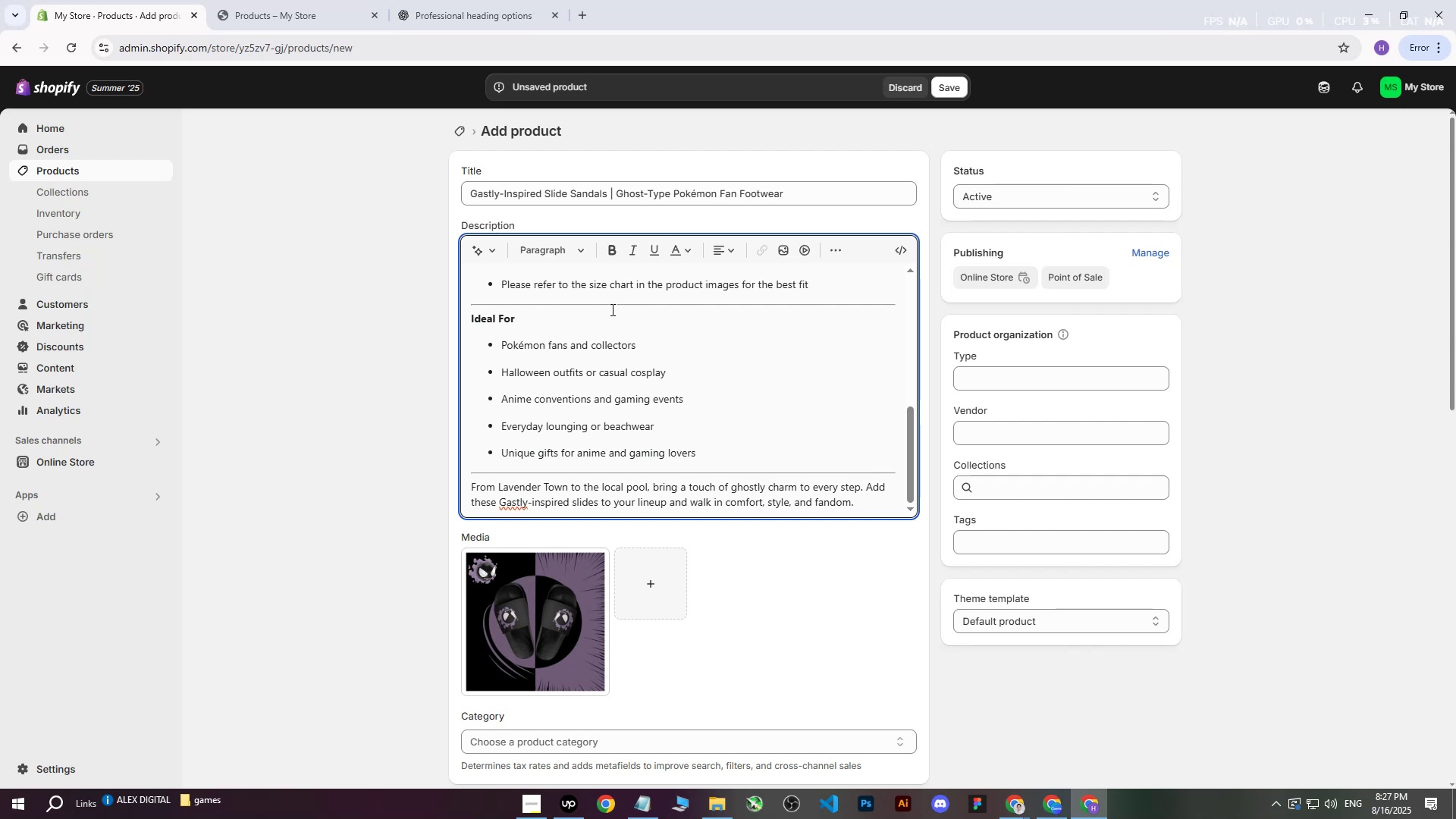 
wait(8.15)
 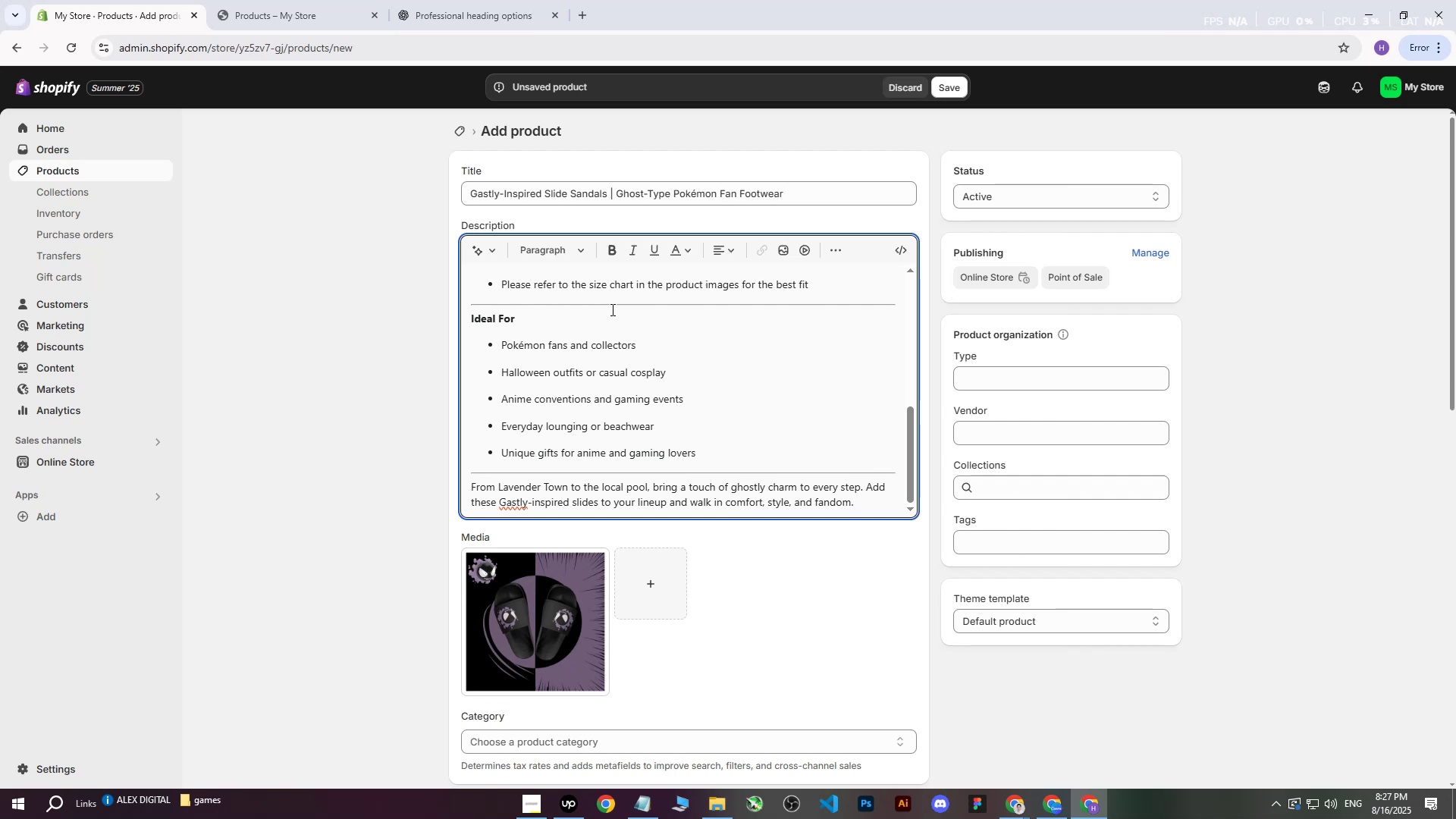 
scroll: coordinate [711, 507], scroll_direction: down, amount: 4.0
 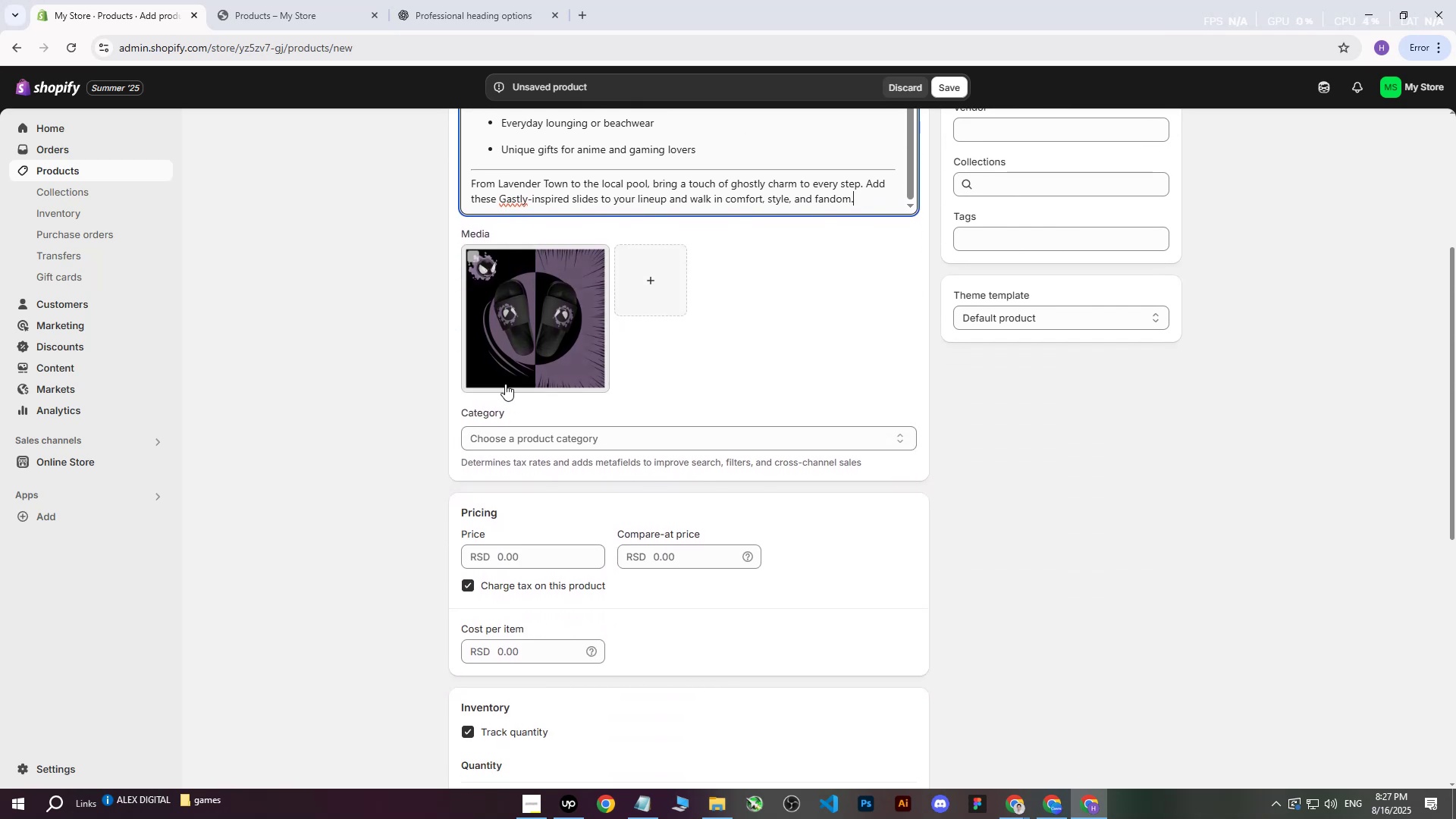 
scroll: coordinate [512, 337], scroll_direction: up, amount: 2.0
 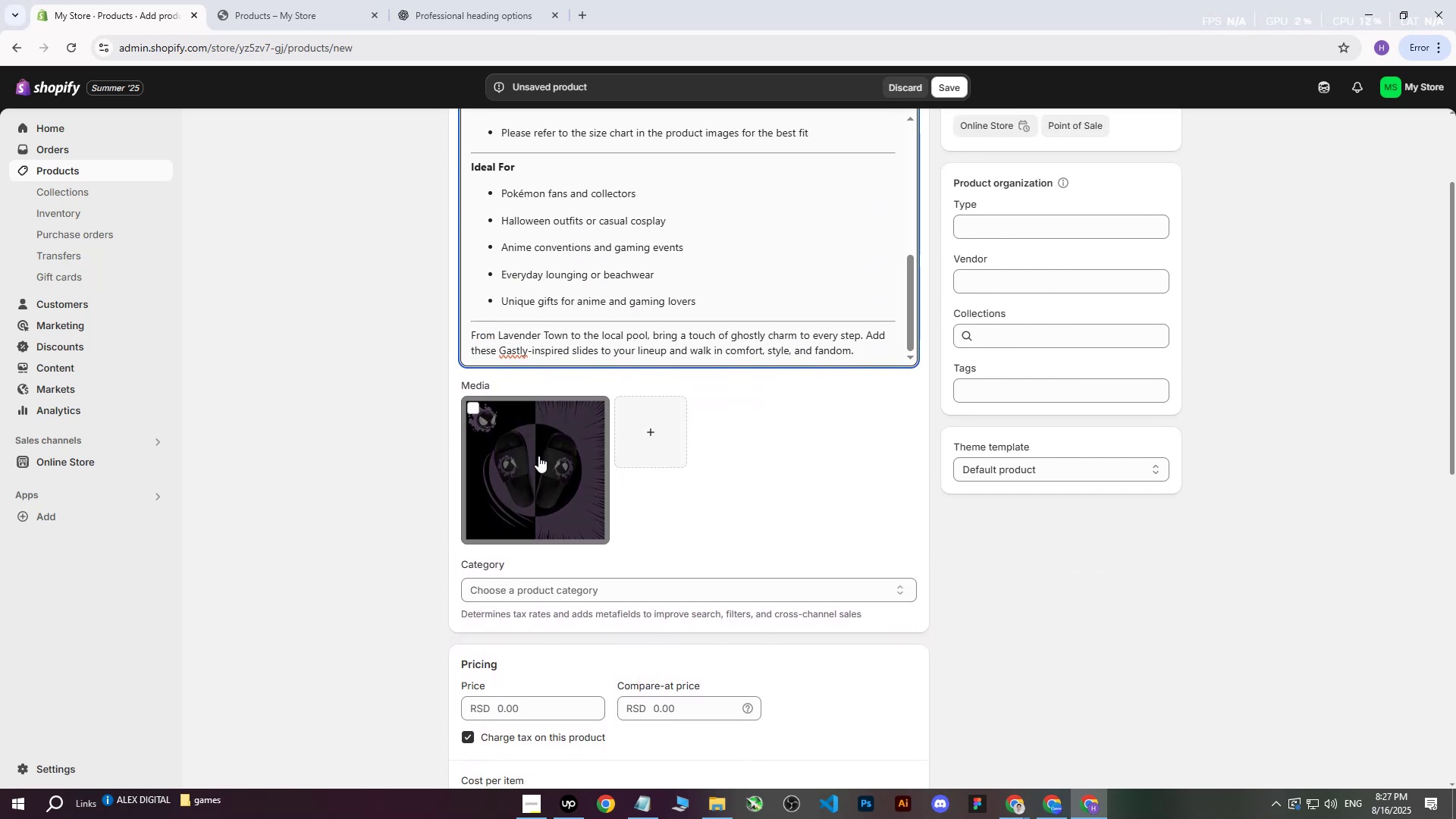 
left_click([539, 461])
 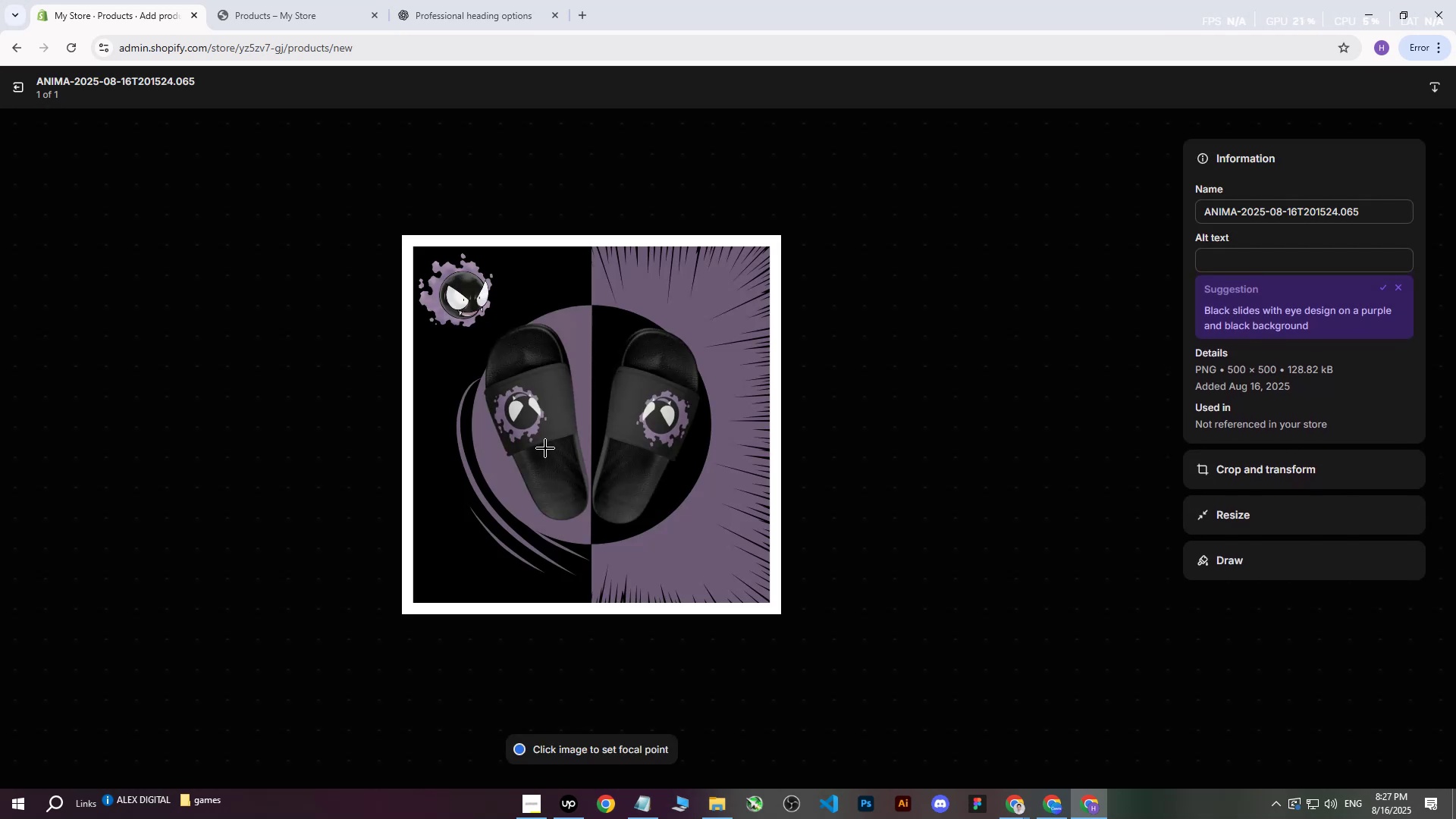 
left_click([12, 89])
 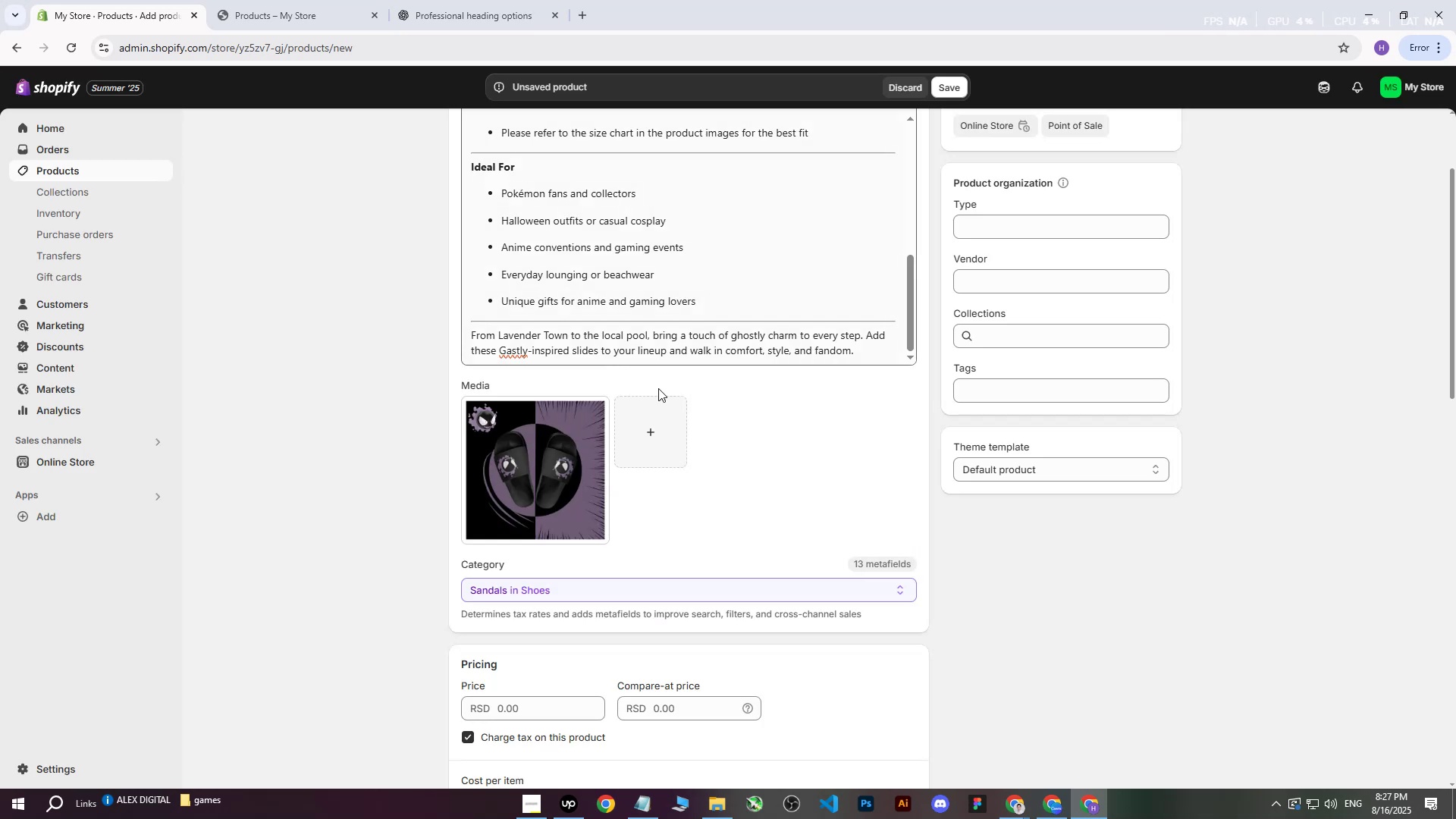 
scroll: coordinate [673, 397], scroll_direction: up, amount: 6.0
 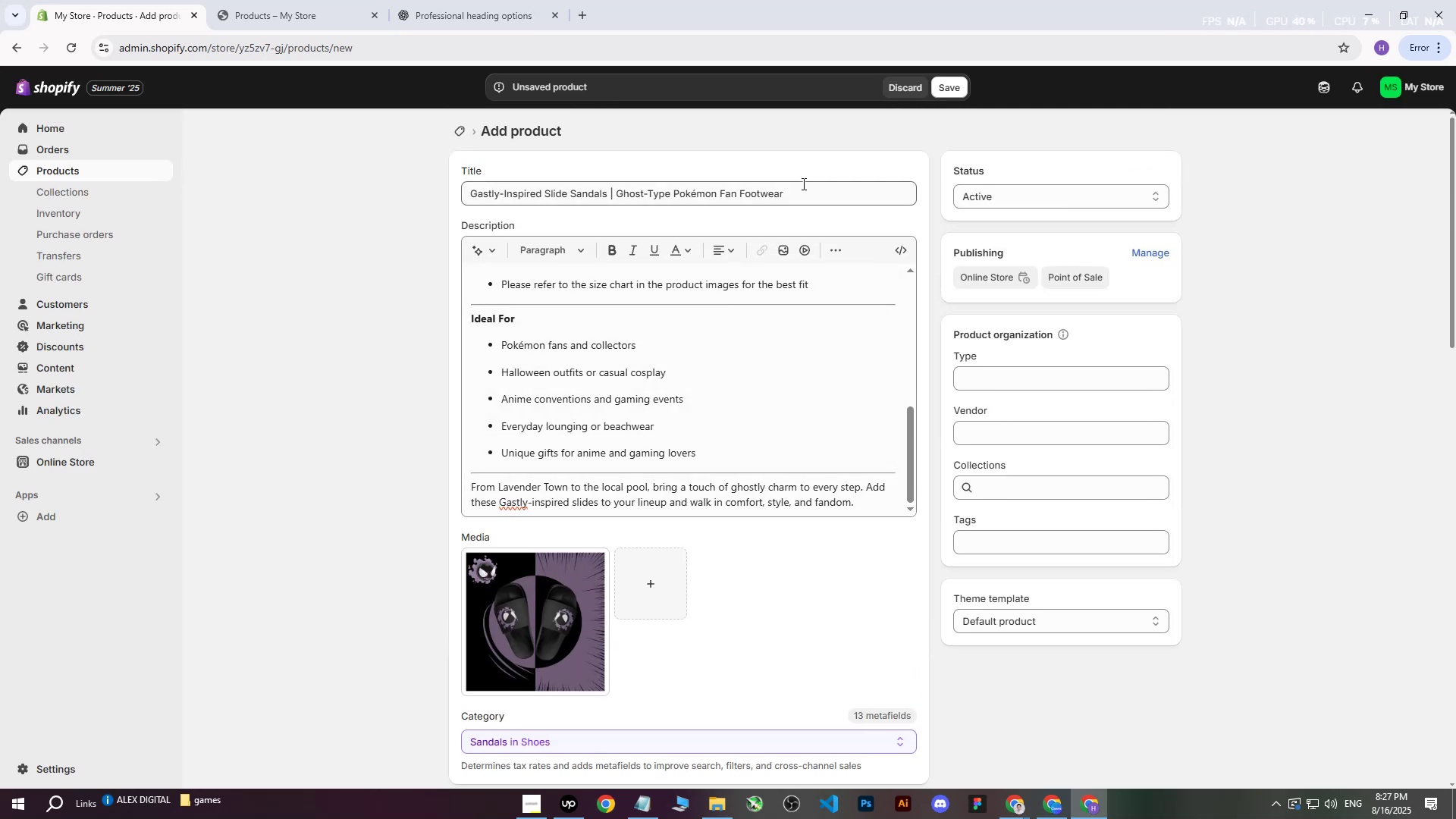 
left_click_drag(start_coordinate=[804, 193], to_coordinate=[397, 195])
 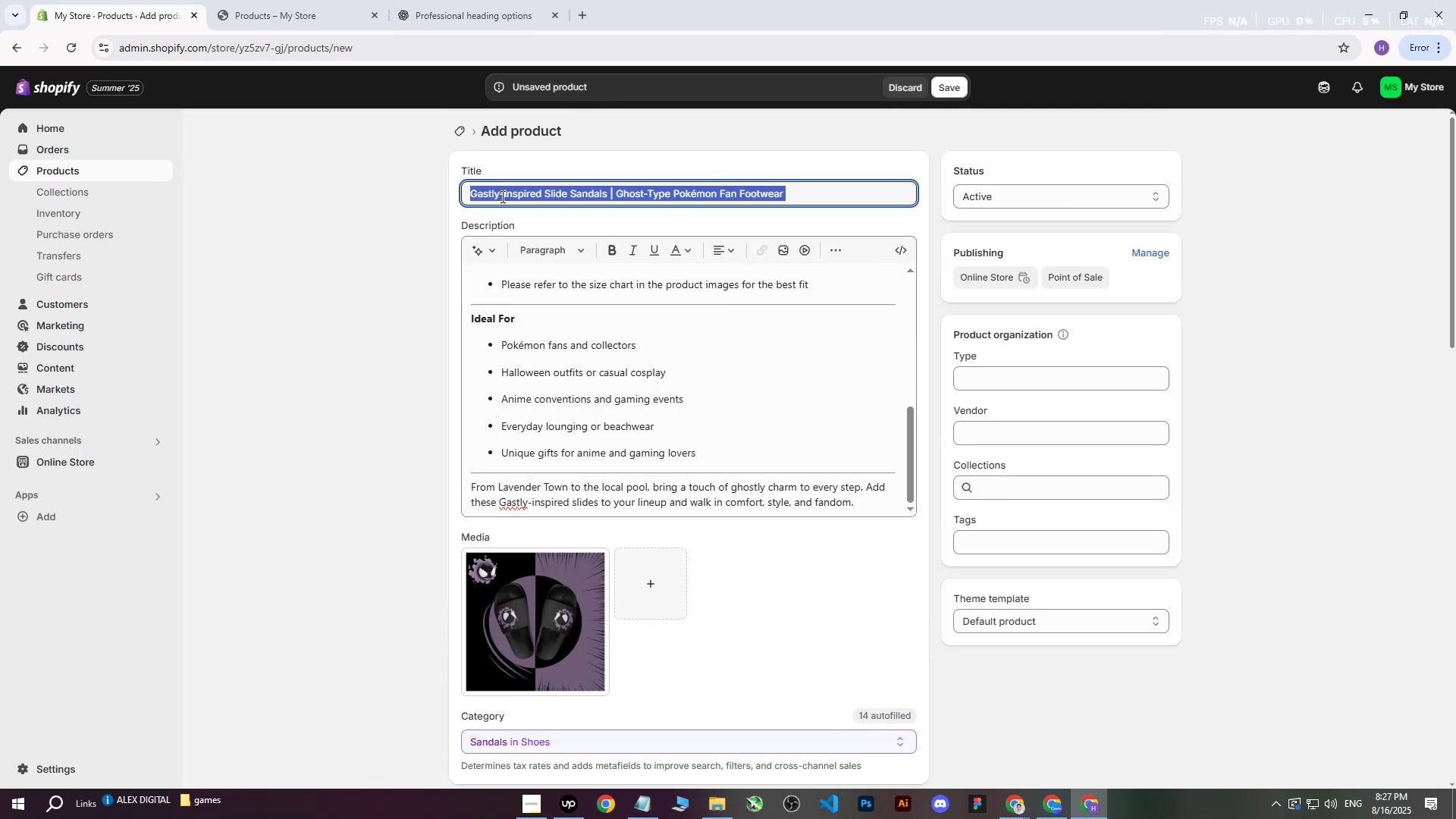 
right_click([501, 196])
 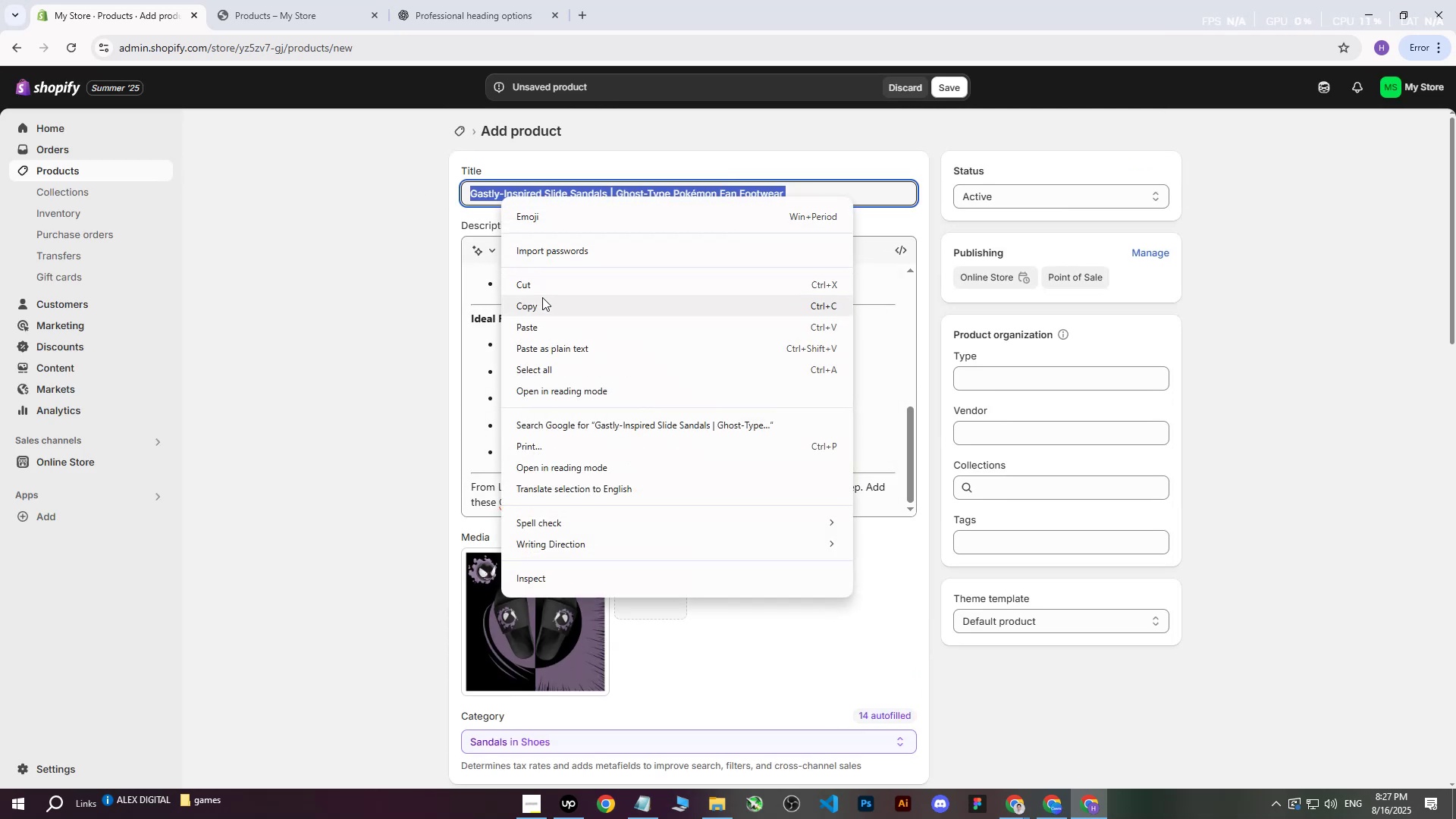 
left_click([539, 306])
 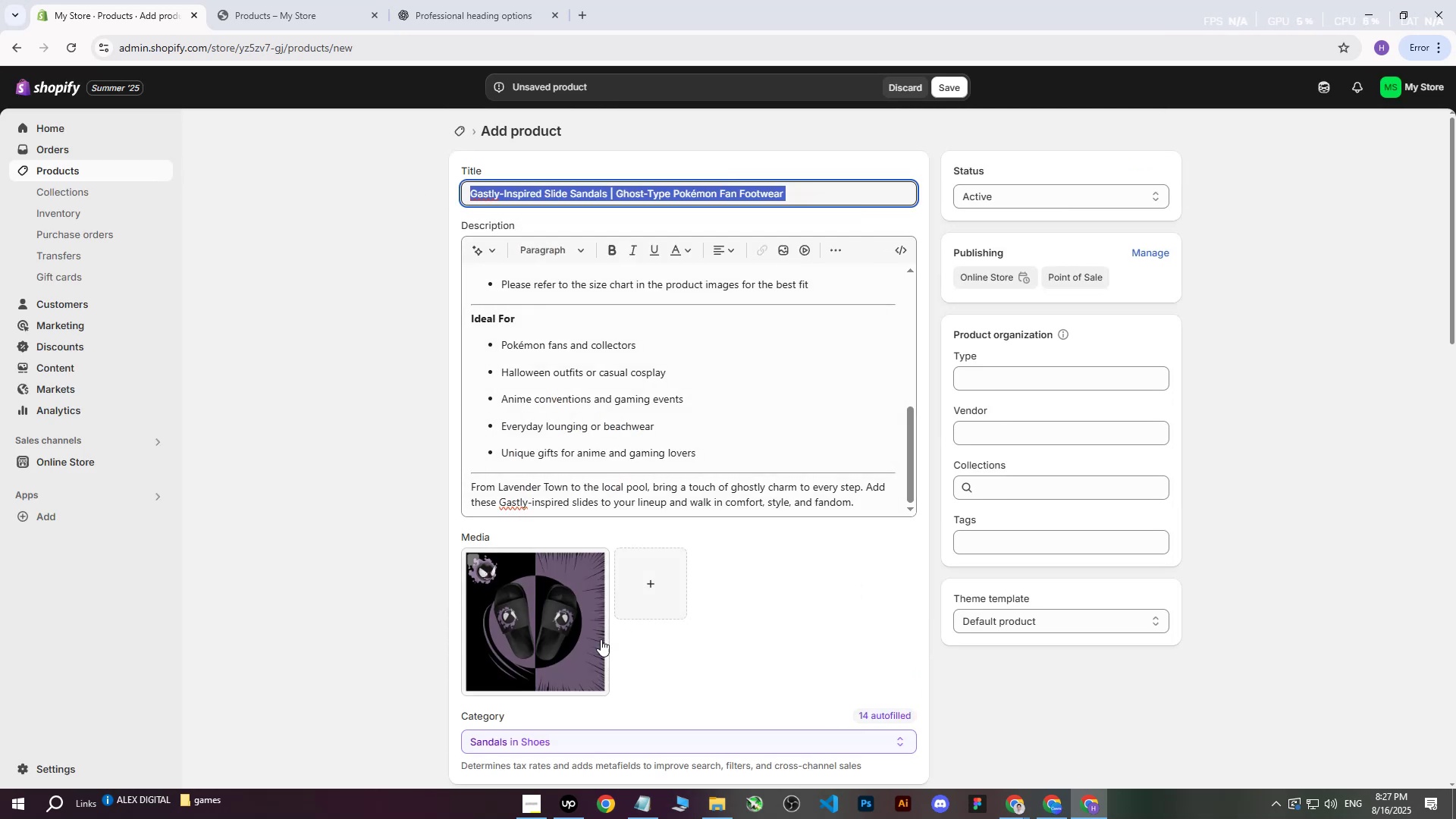 
left_click([566, 645])
 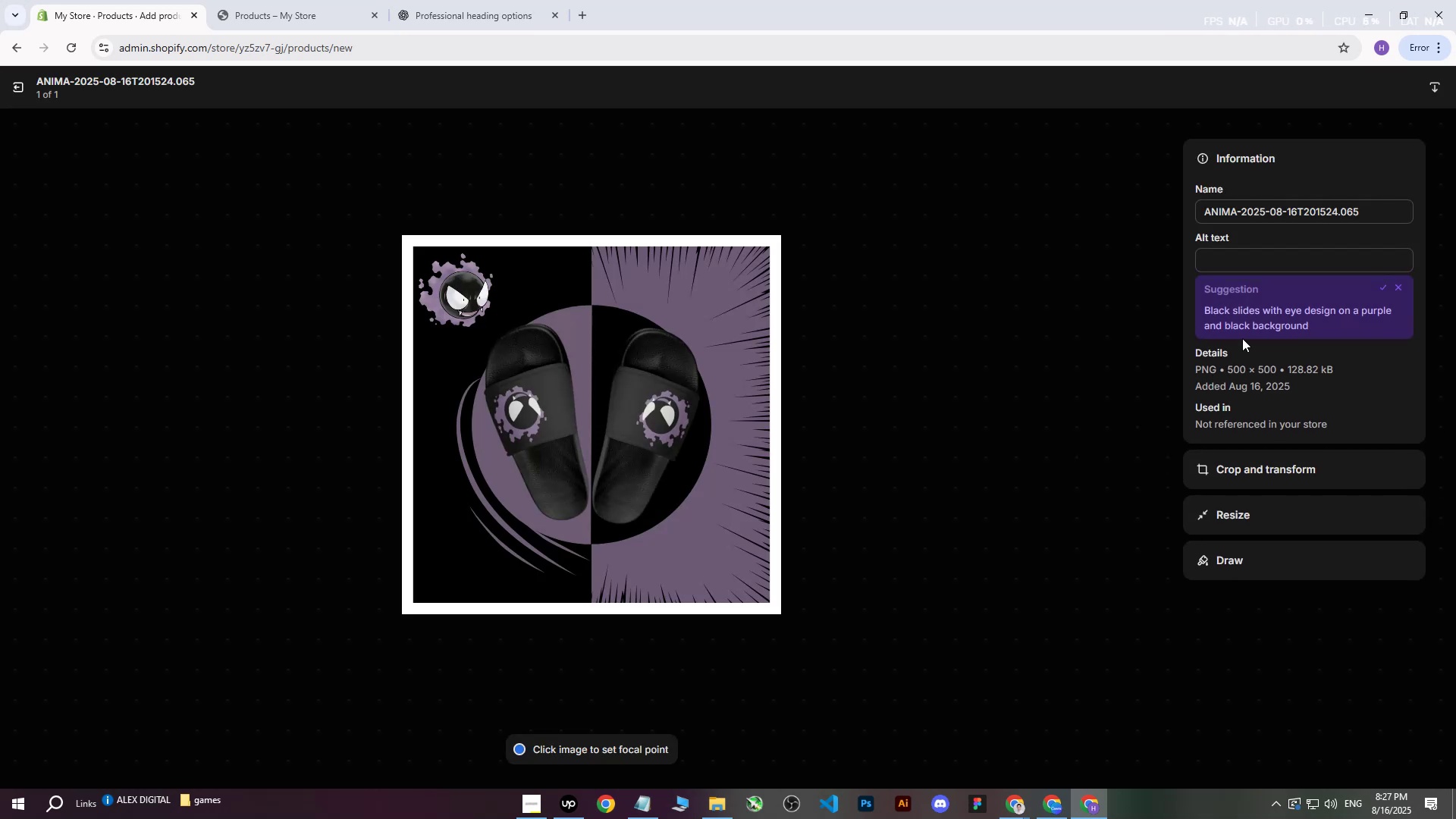 
left_click([1262, 254])
 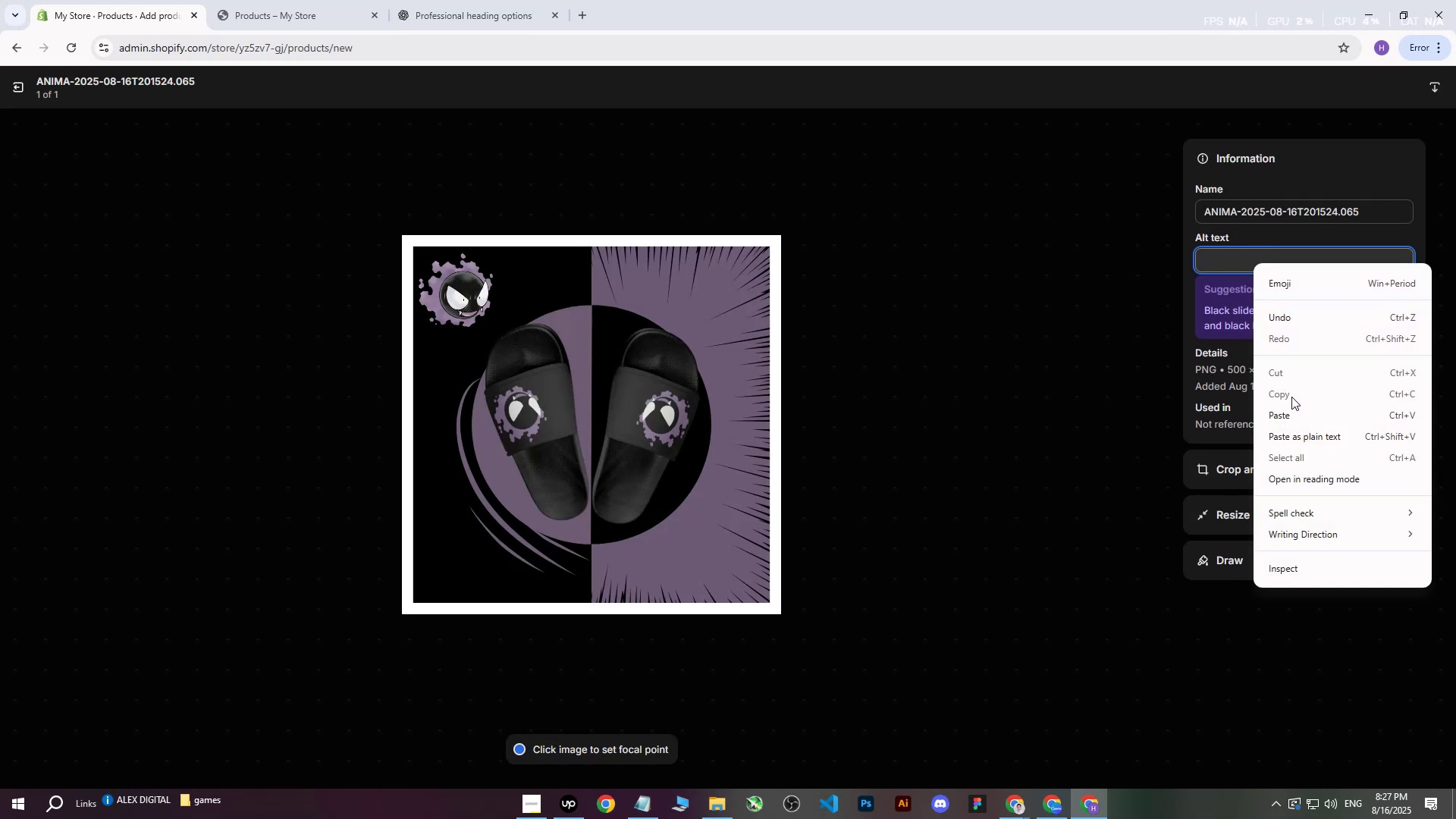 
left_click([1285, 419])
 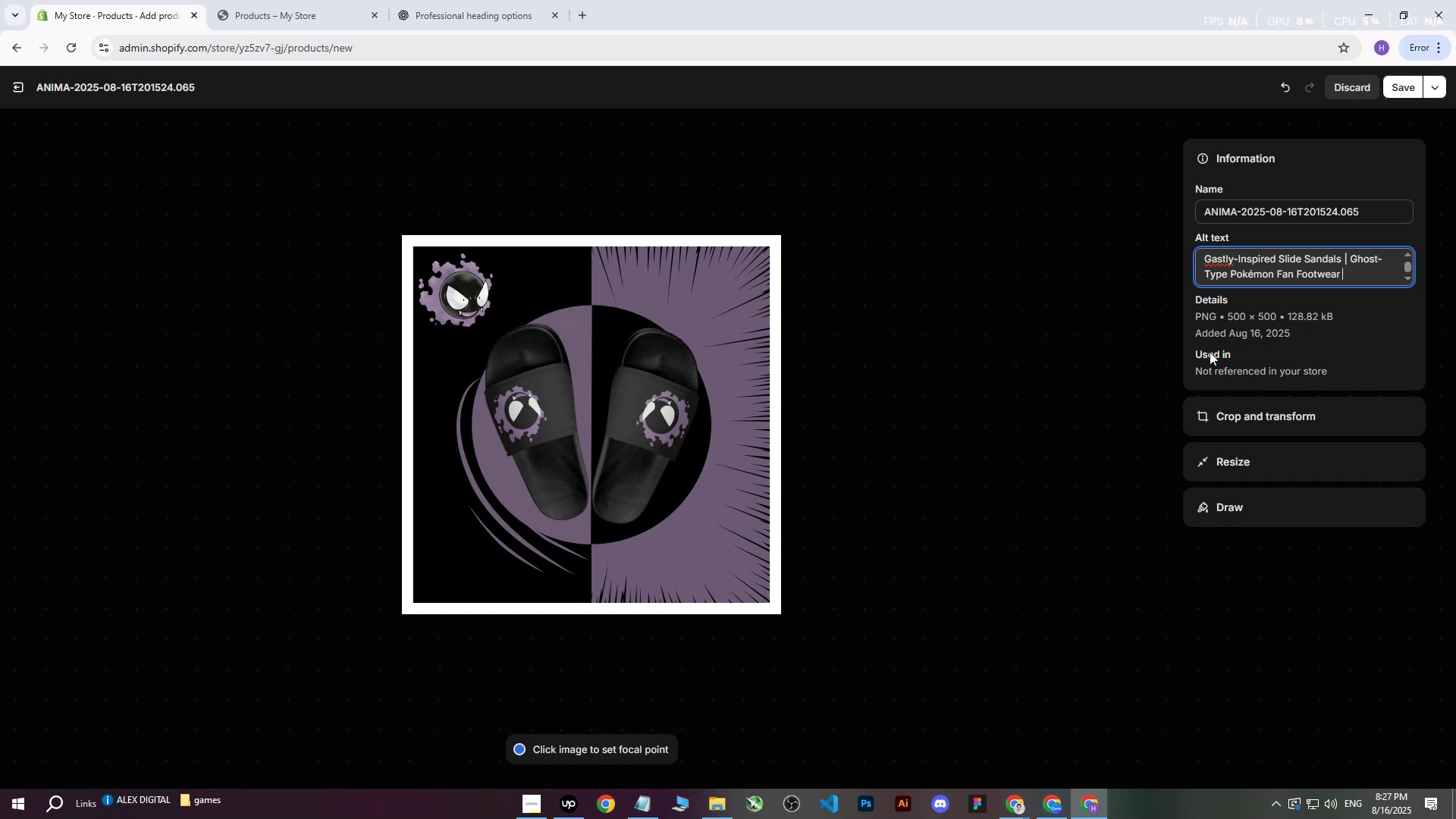 
type(on purple and bl;a)
key(Backspace)
key(Backspace)
key(Backspace)
type(b)
key(Backspace)
type(lack background with )
 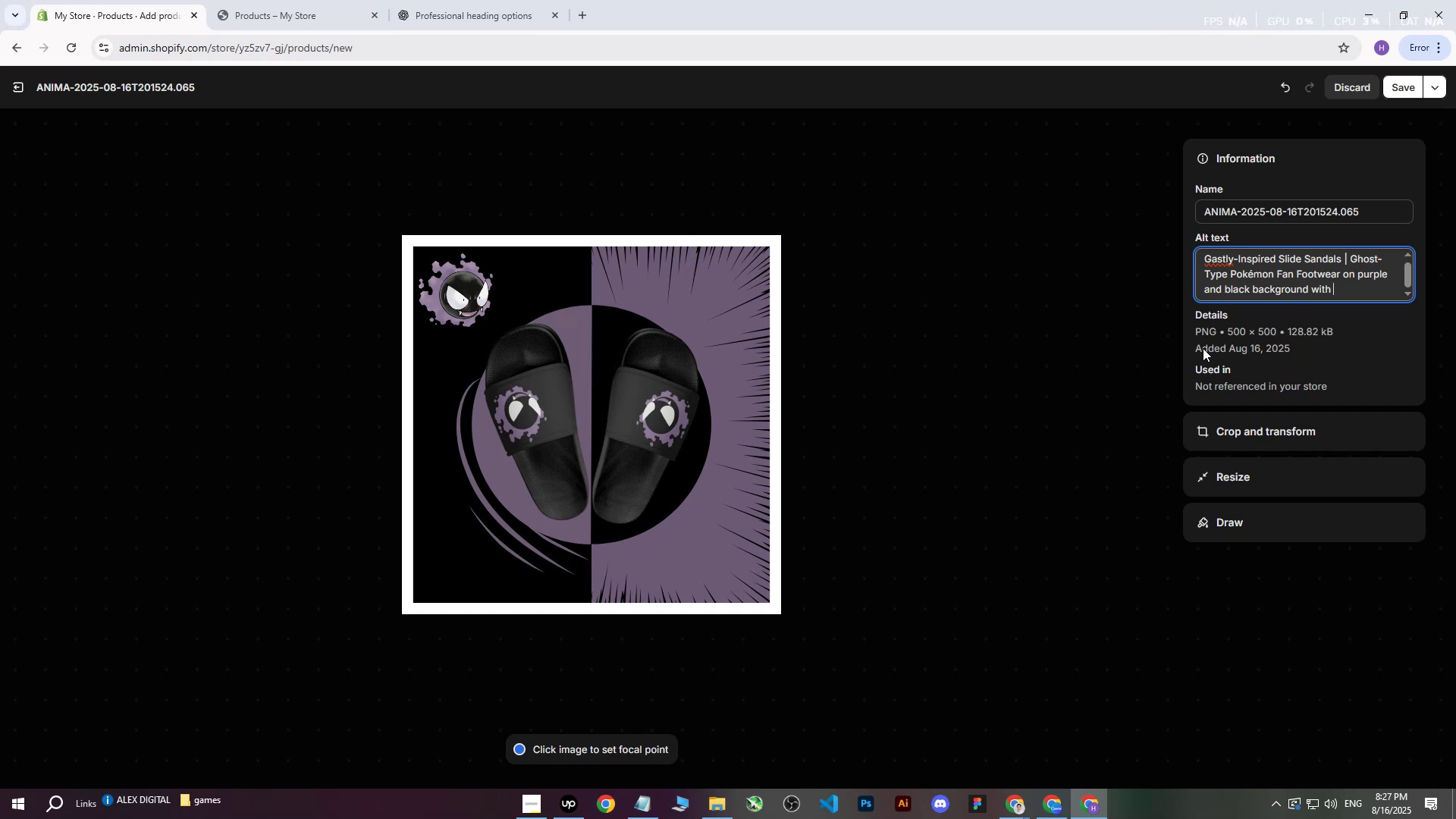 
wait(15.84)
 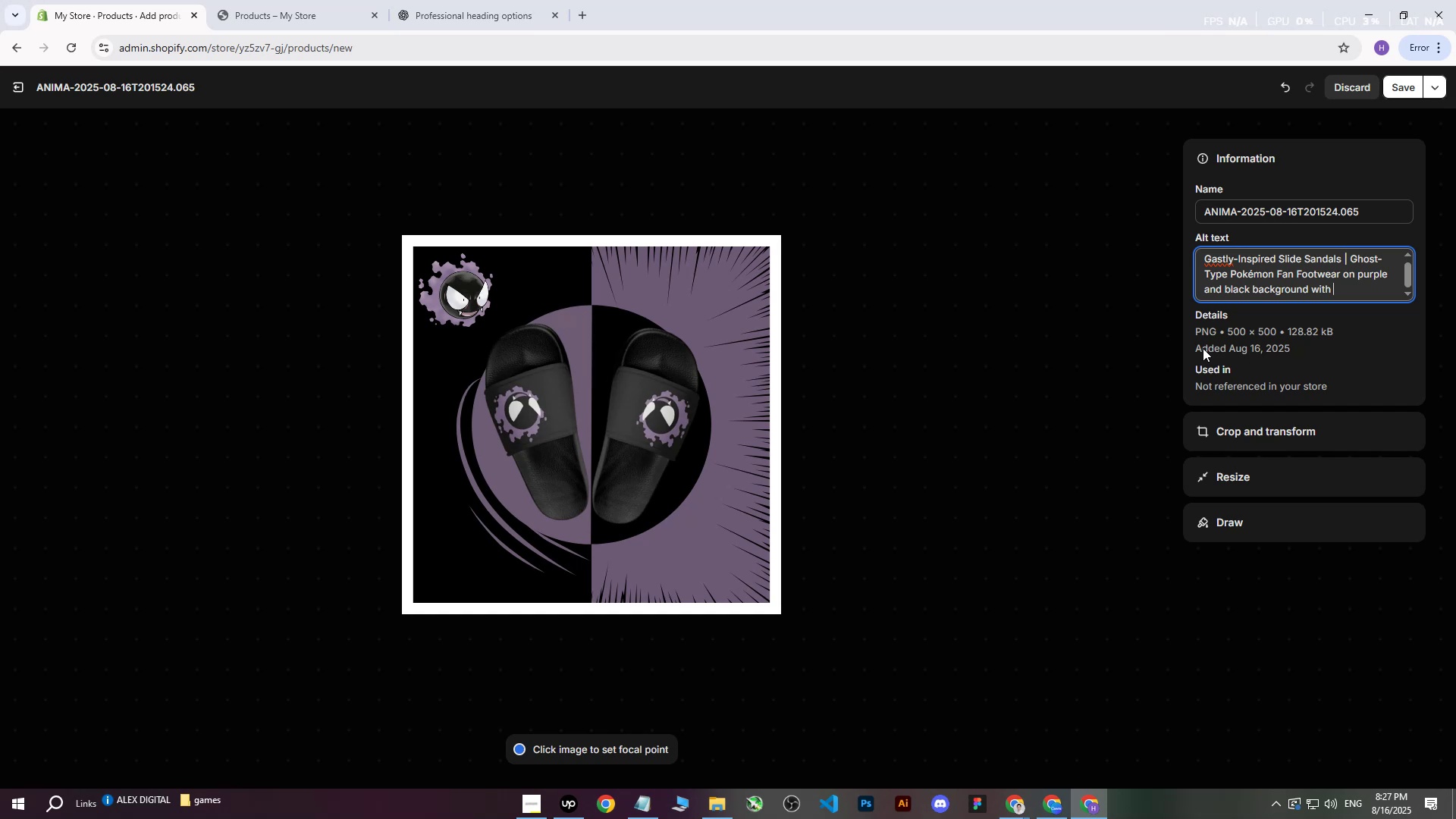 
type(Gastly image and )
 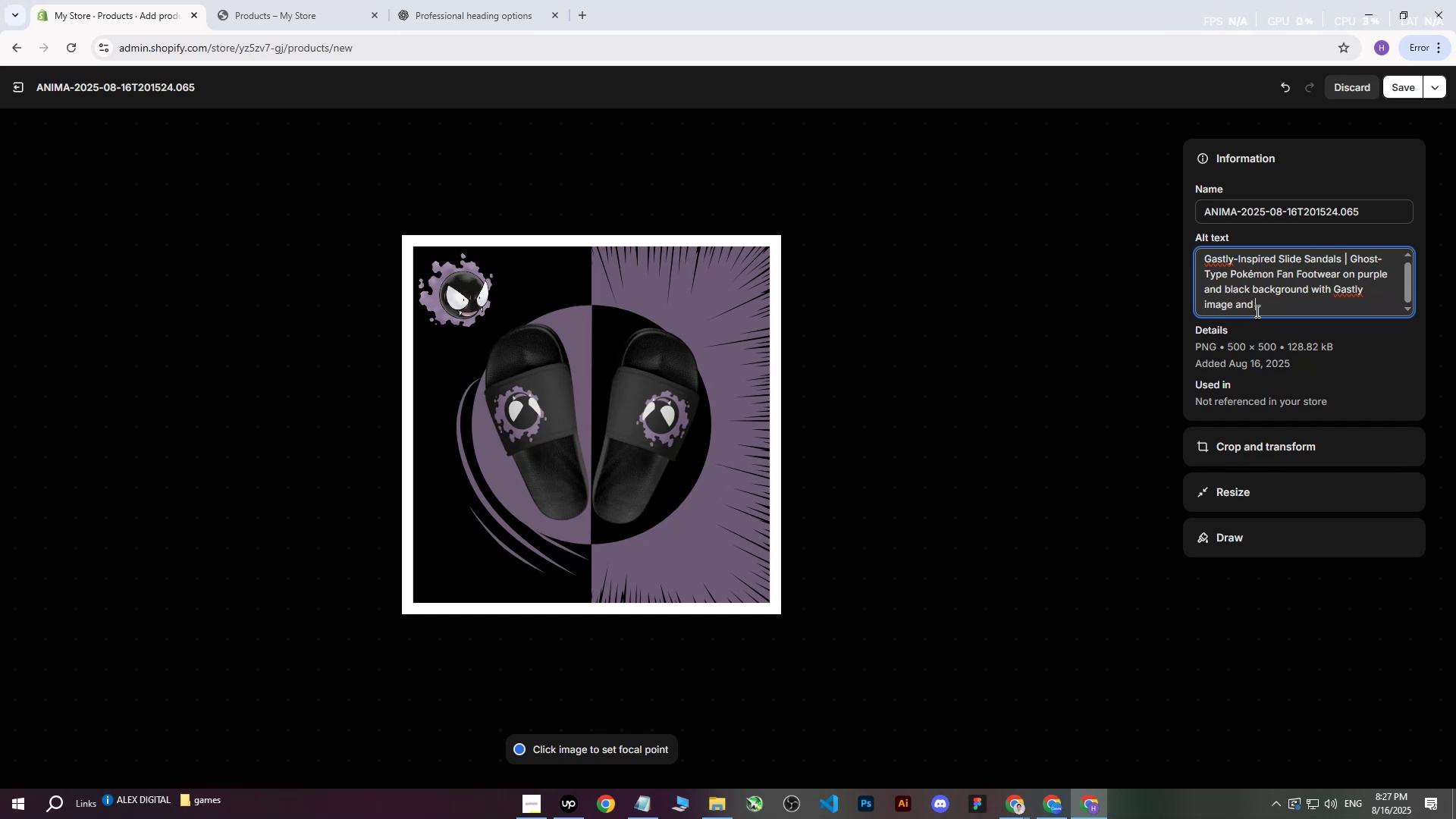 
wait(6.32)
 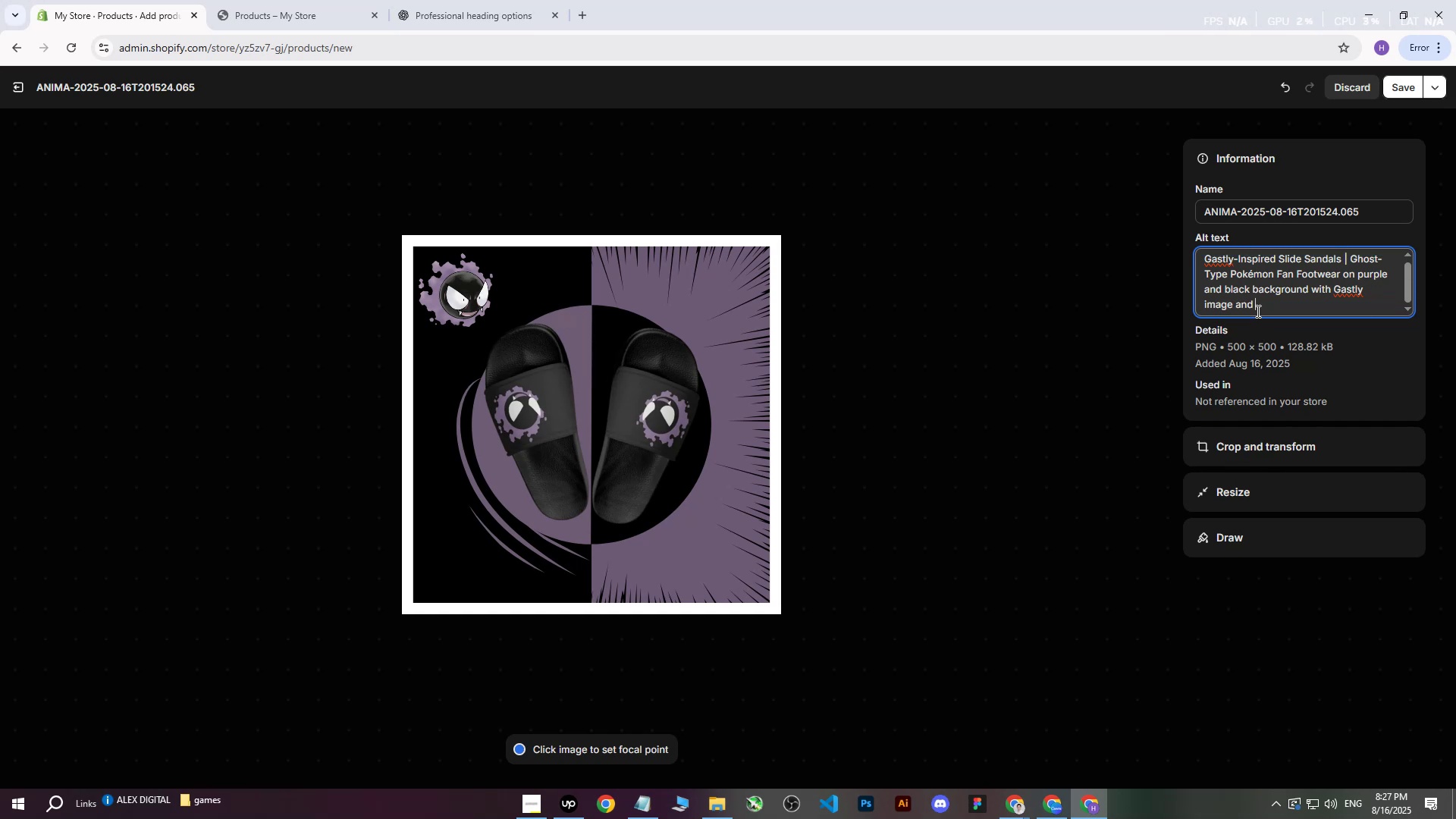 
type(anime elements.)
 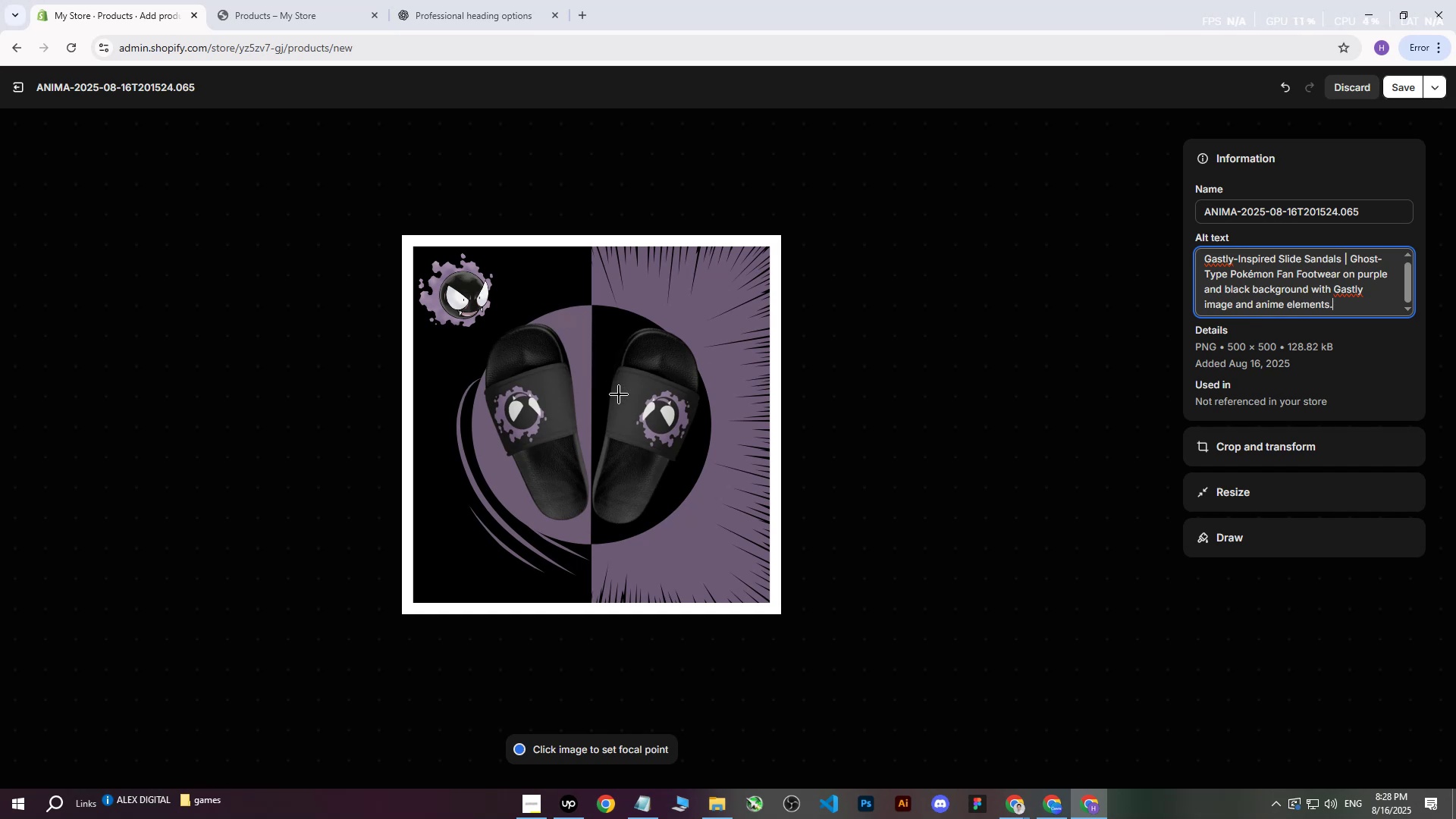 
left_click([590, 421])
 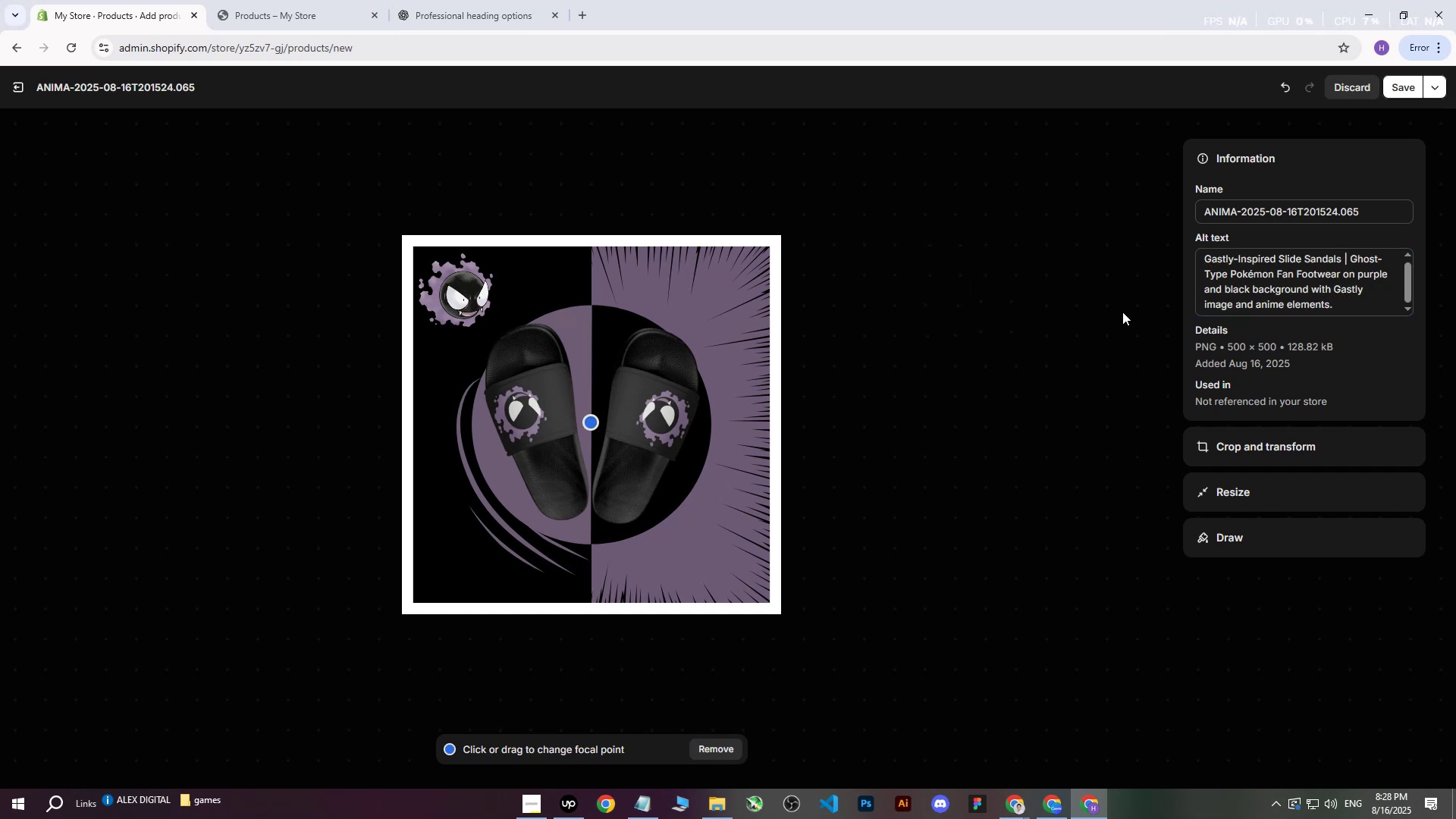 
left_click([1409, 89])
 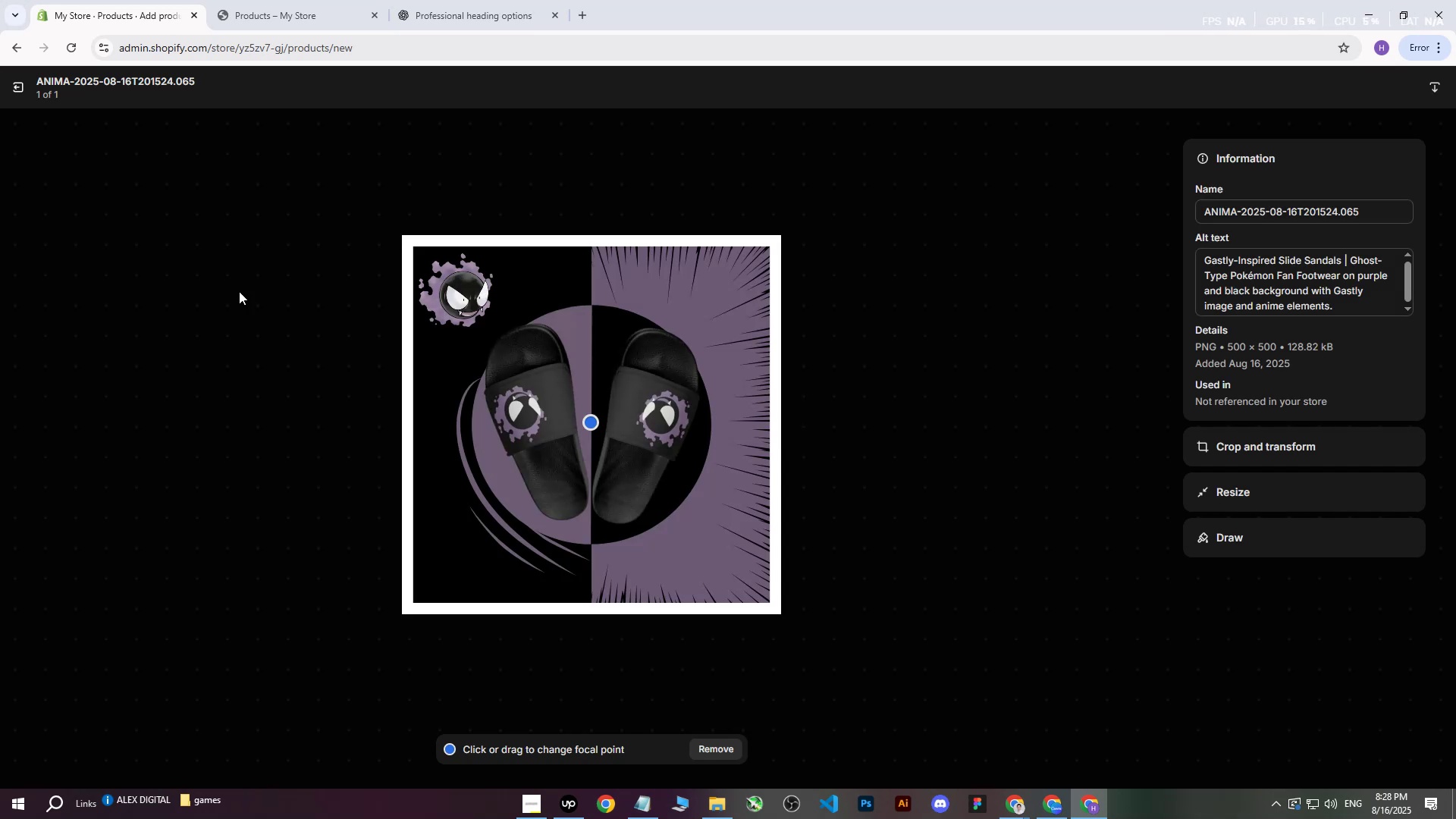 
left_click([24, 85])
 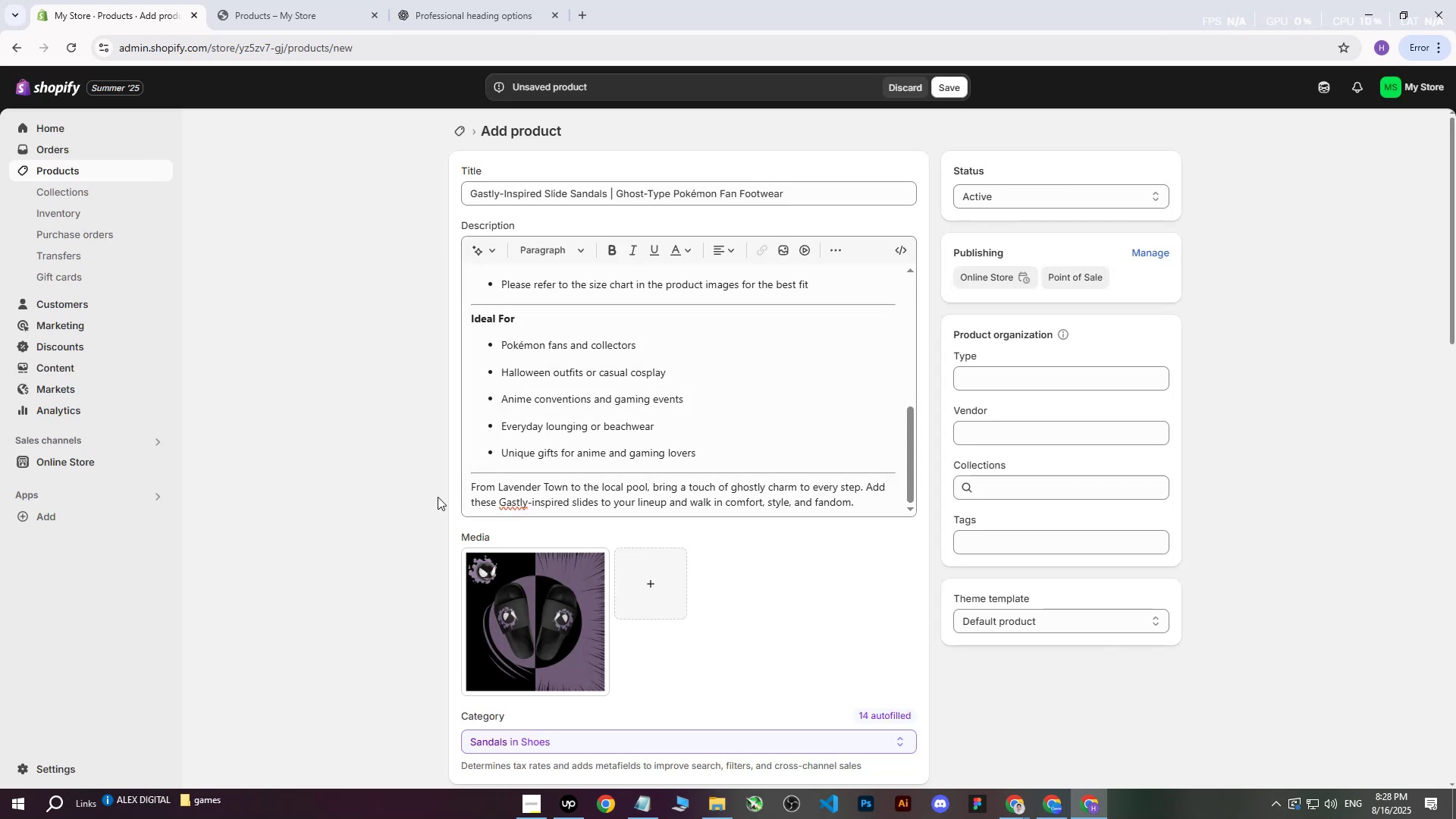 
left_click([421, 508])
 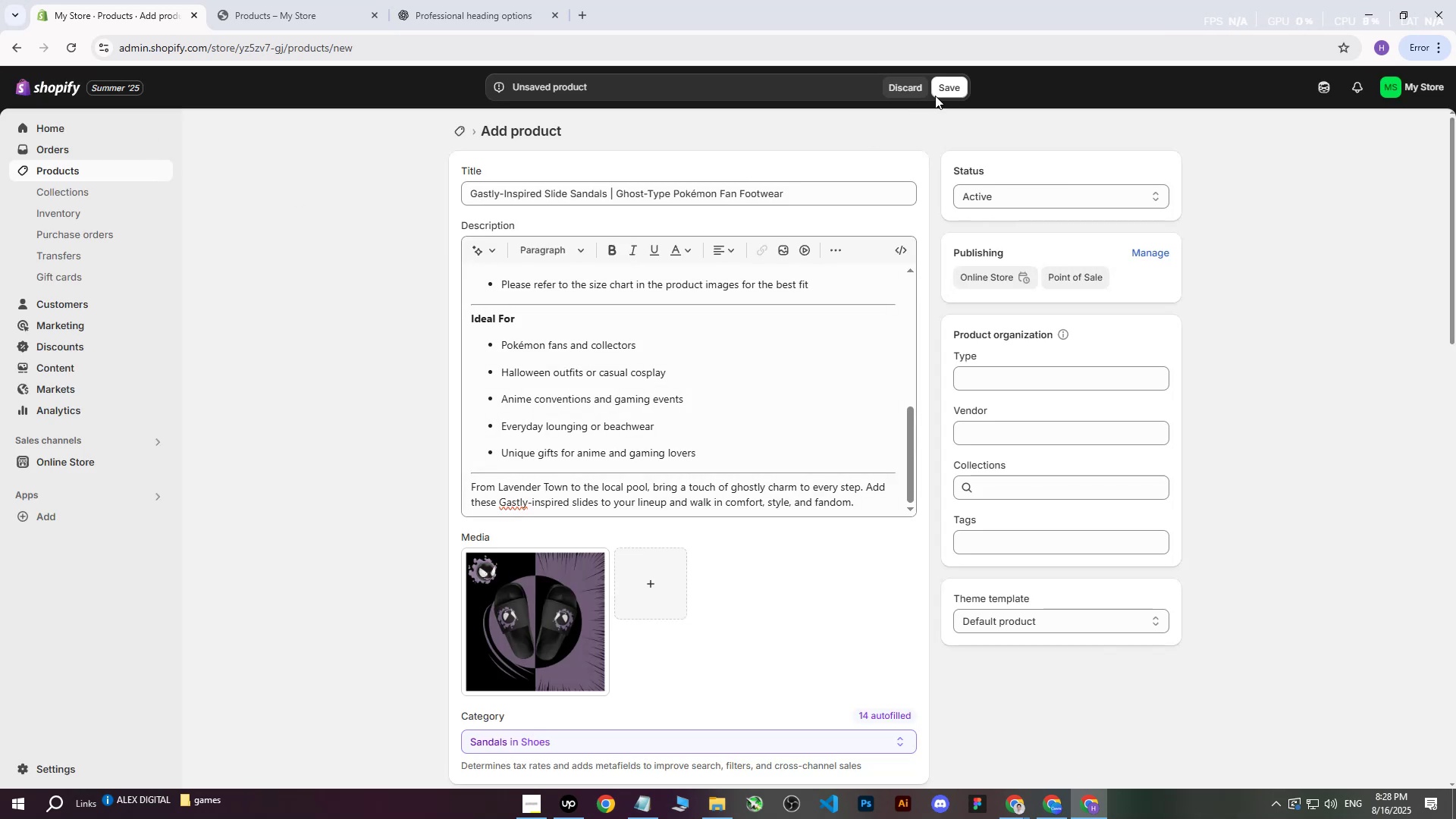 
left_click([958, 86])
 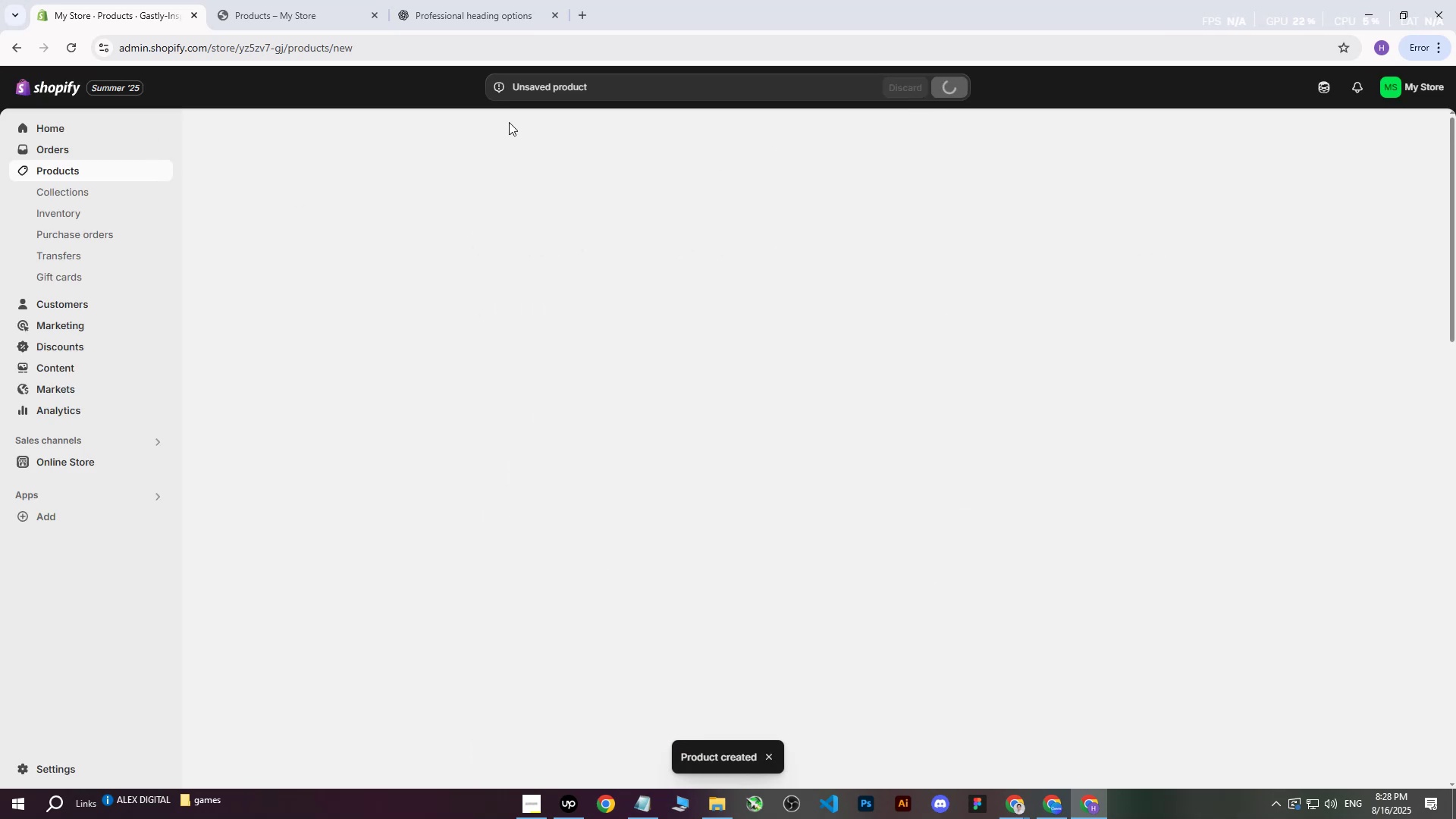 
left_click([340, 372])
 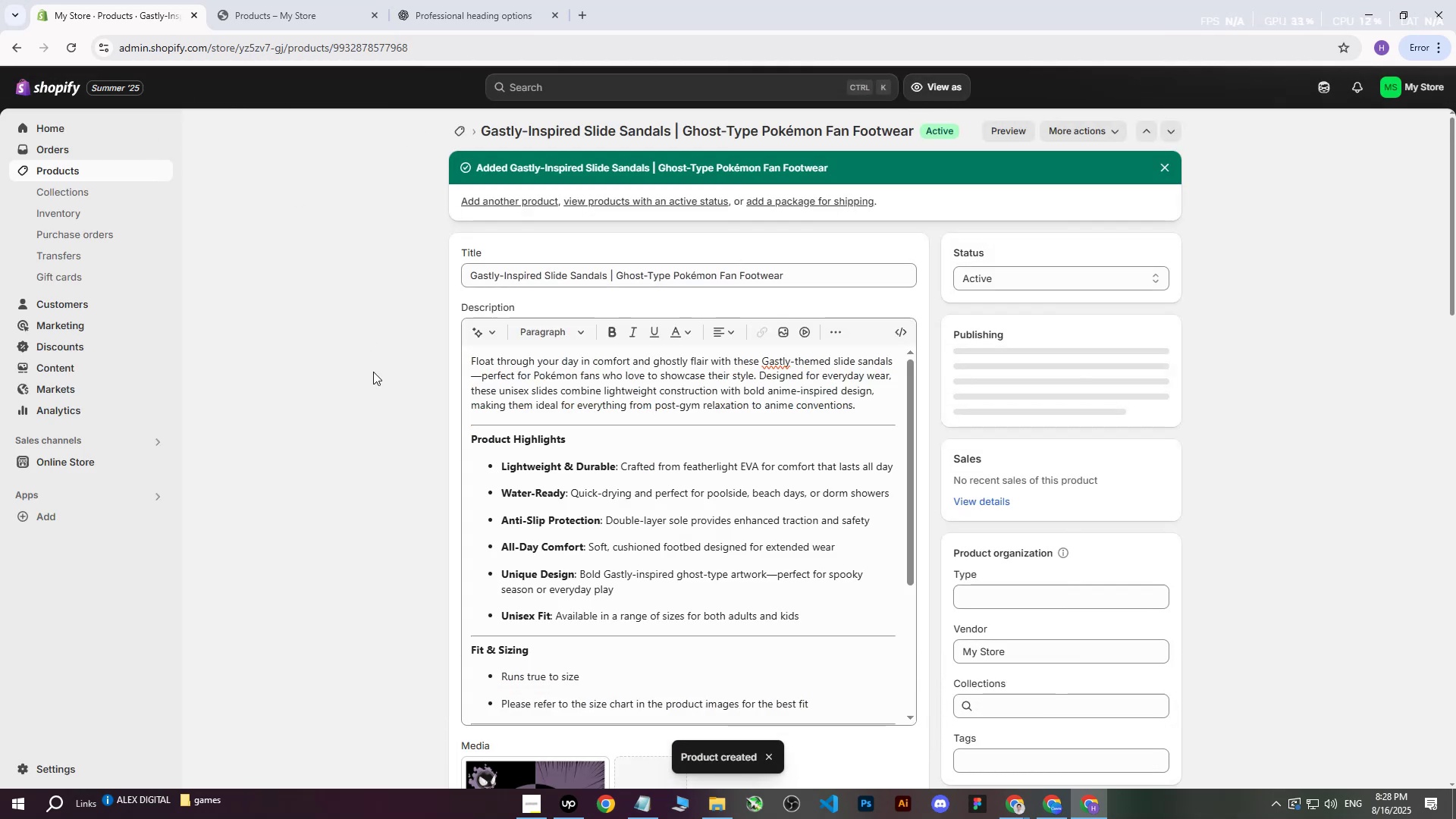 
scroll: coordinate [666, 472], scroll_direction: down, amount: 11.0
 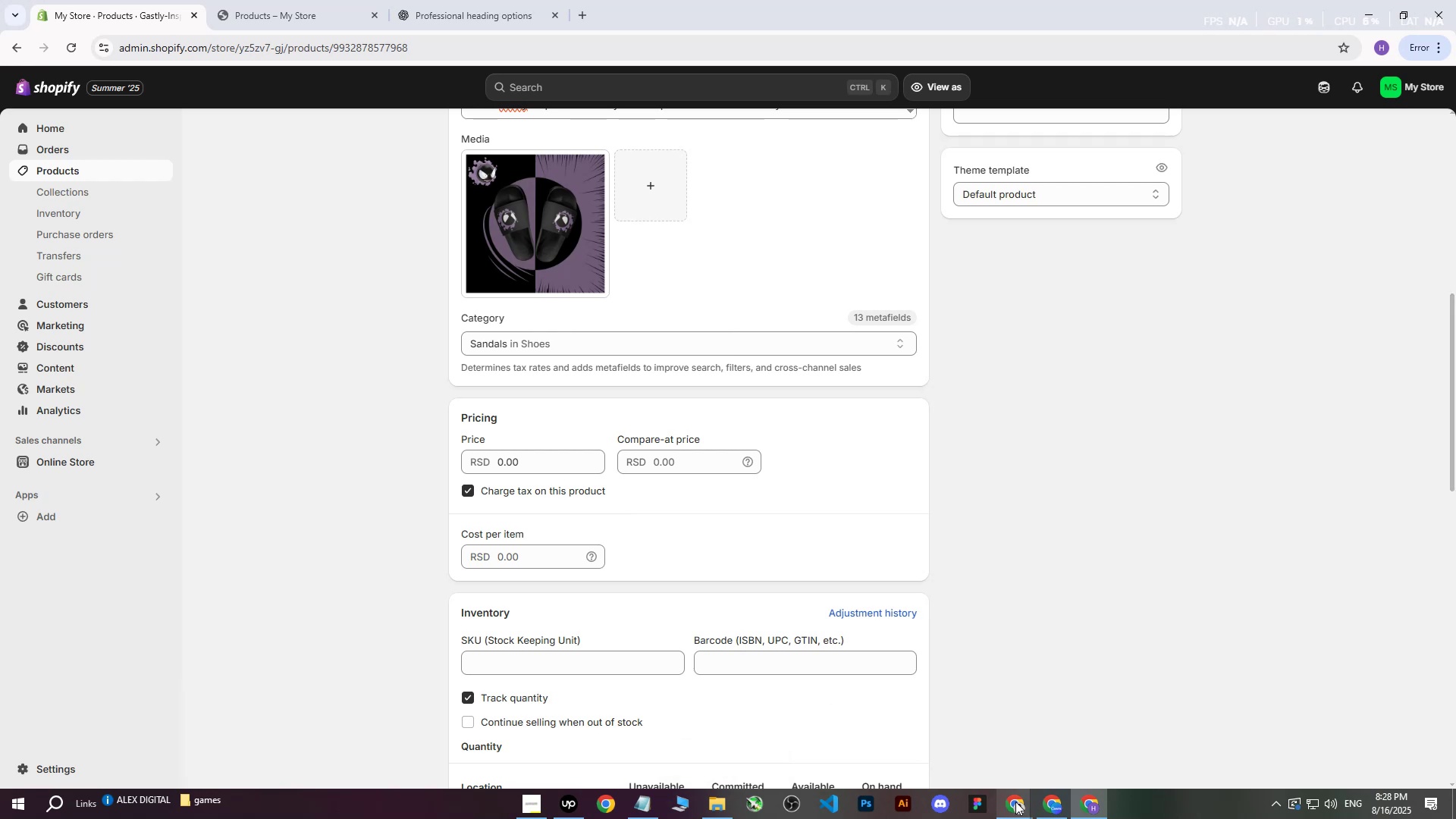 
double_click([921, 742])
 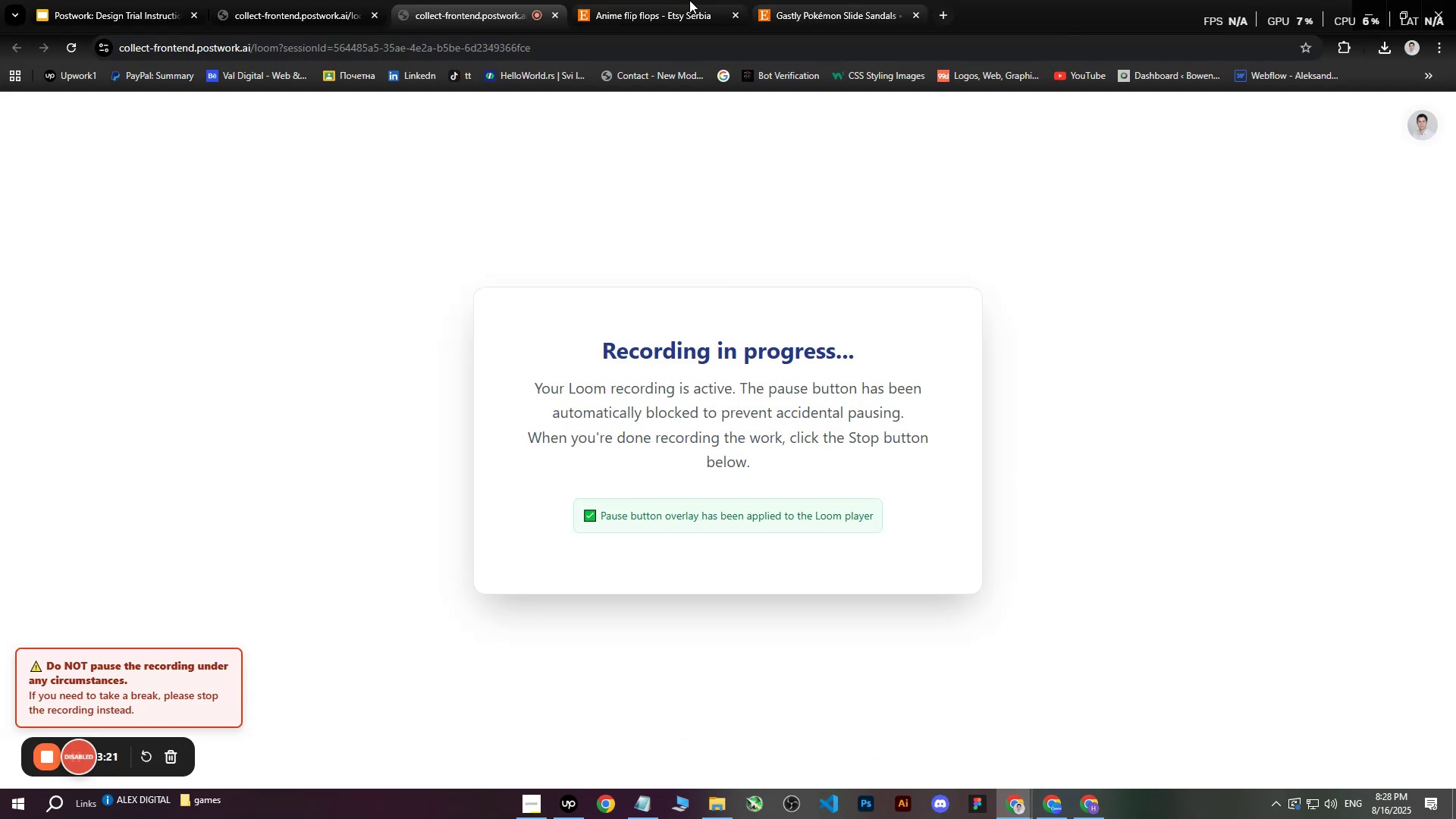 
double_click([833, 0])
 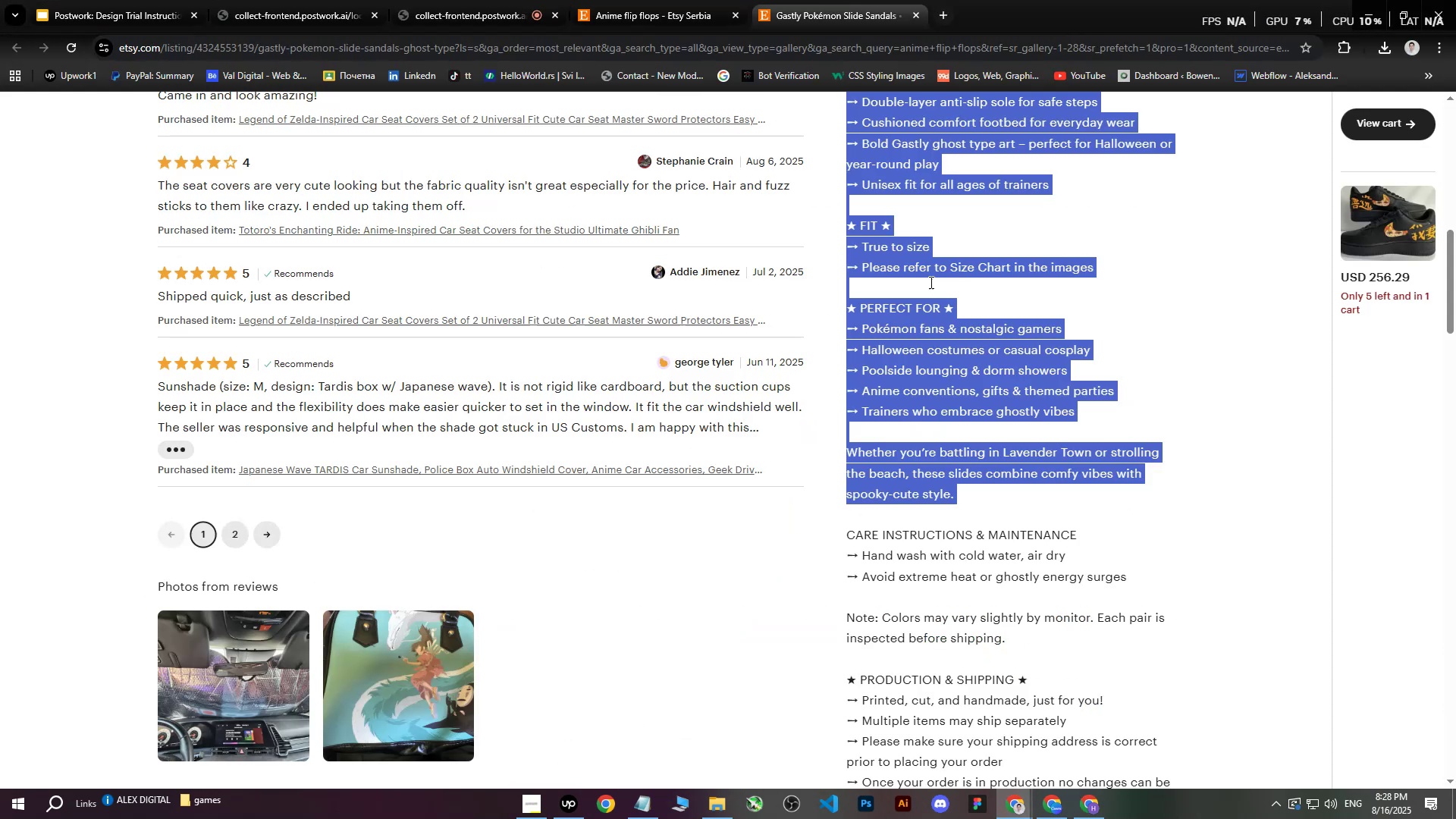 
scroll: coordinate [1028, 495], scroll_direction: up, amount: 21.0
 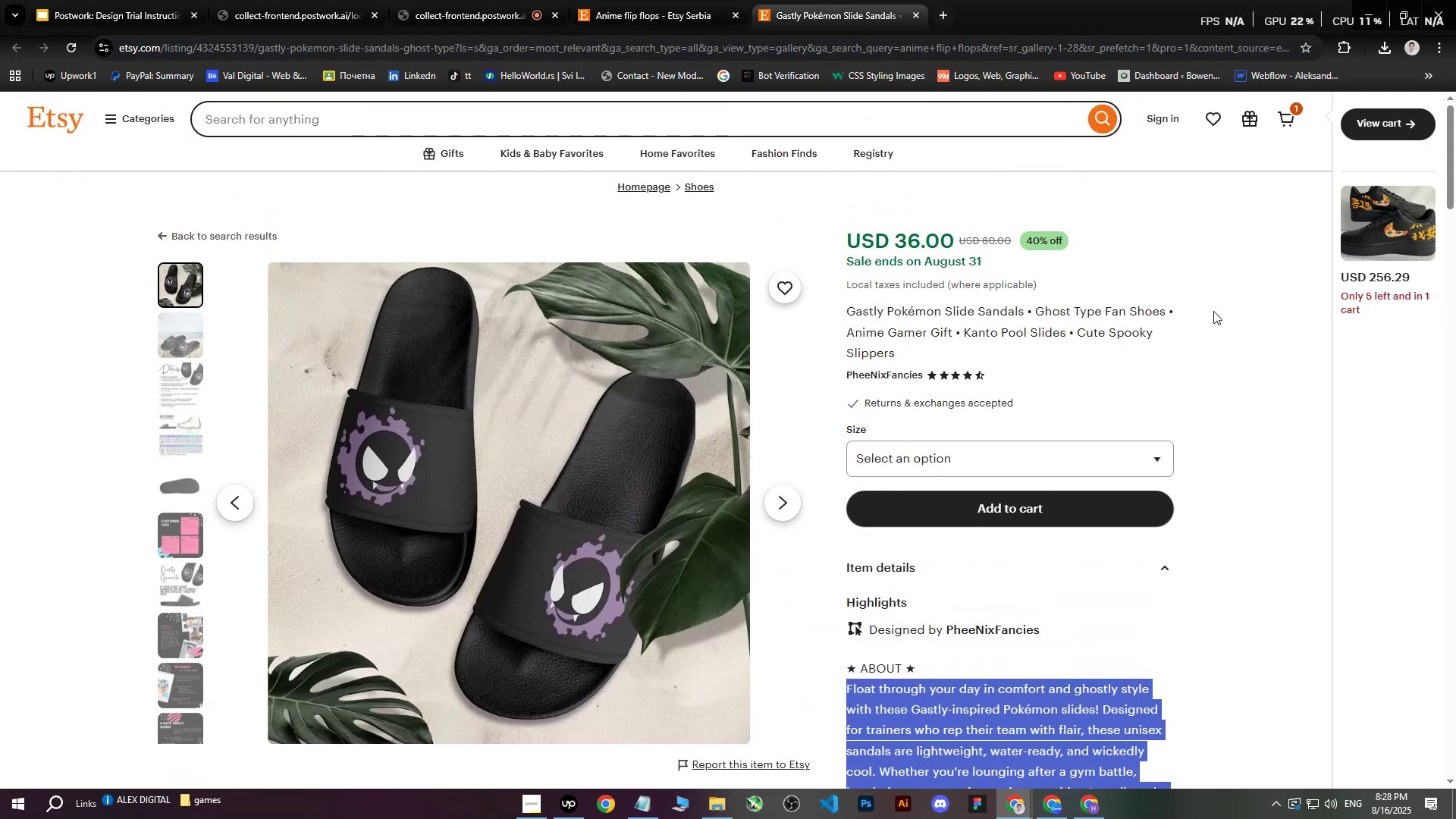 
left_click([1213, 311])
 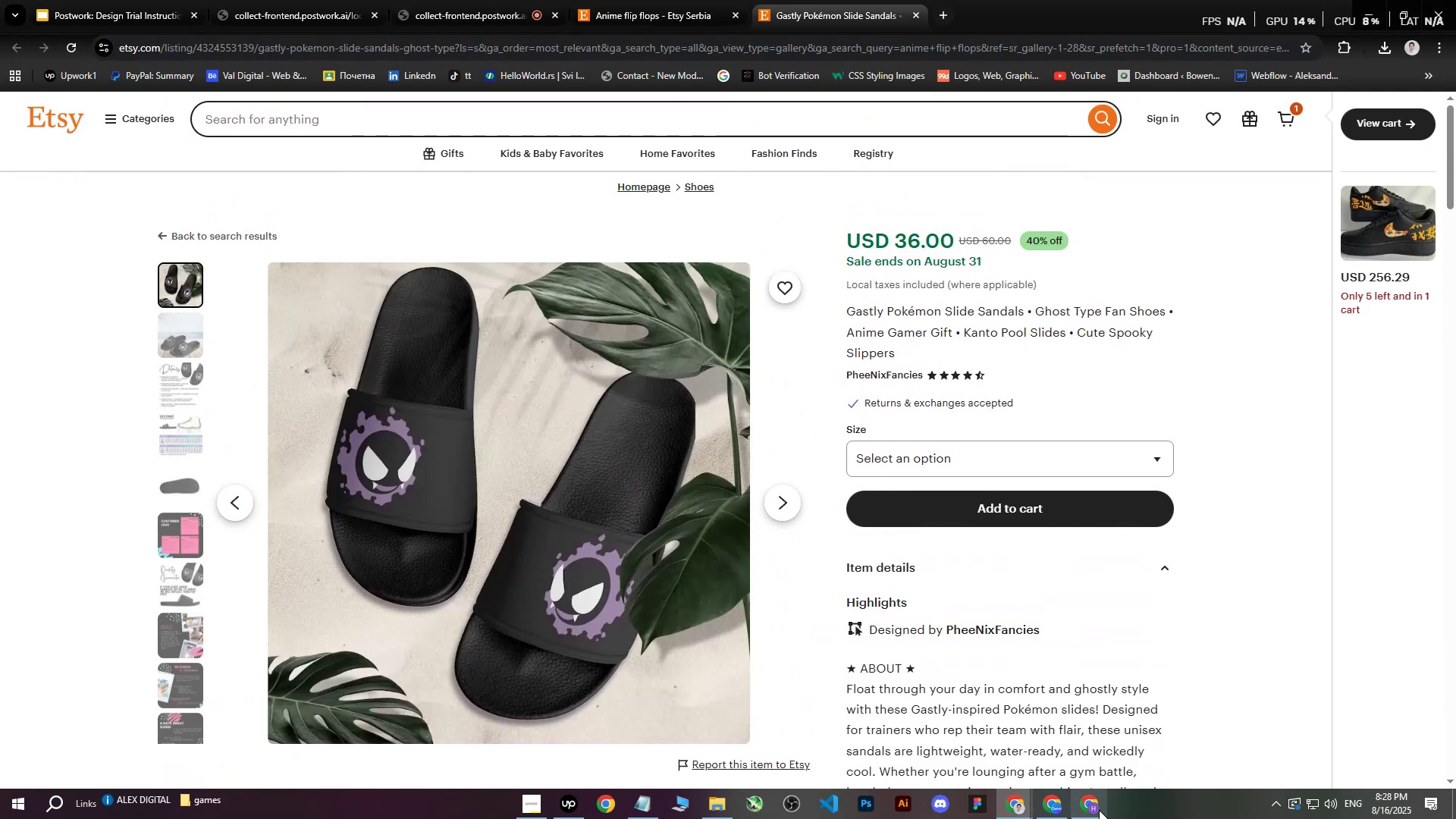 
left_click([1088, 818])
 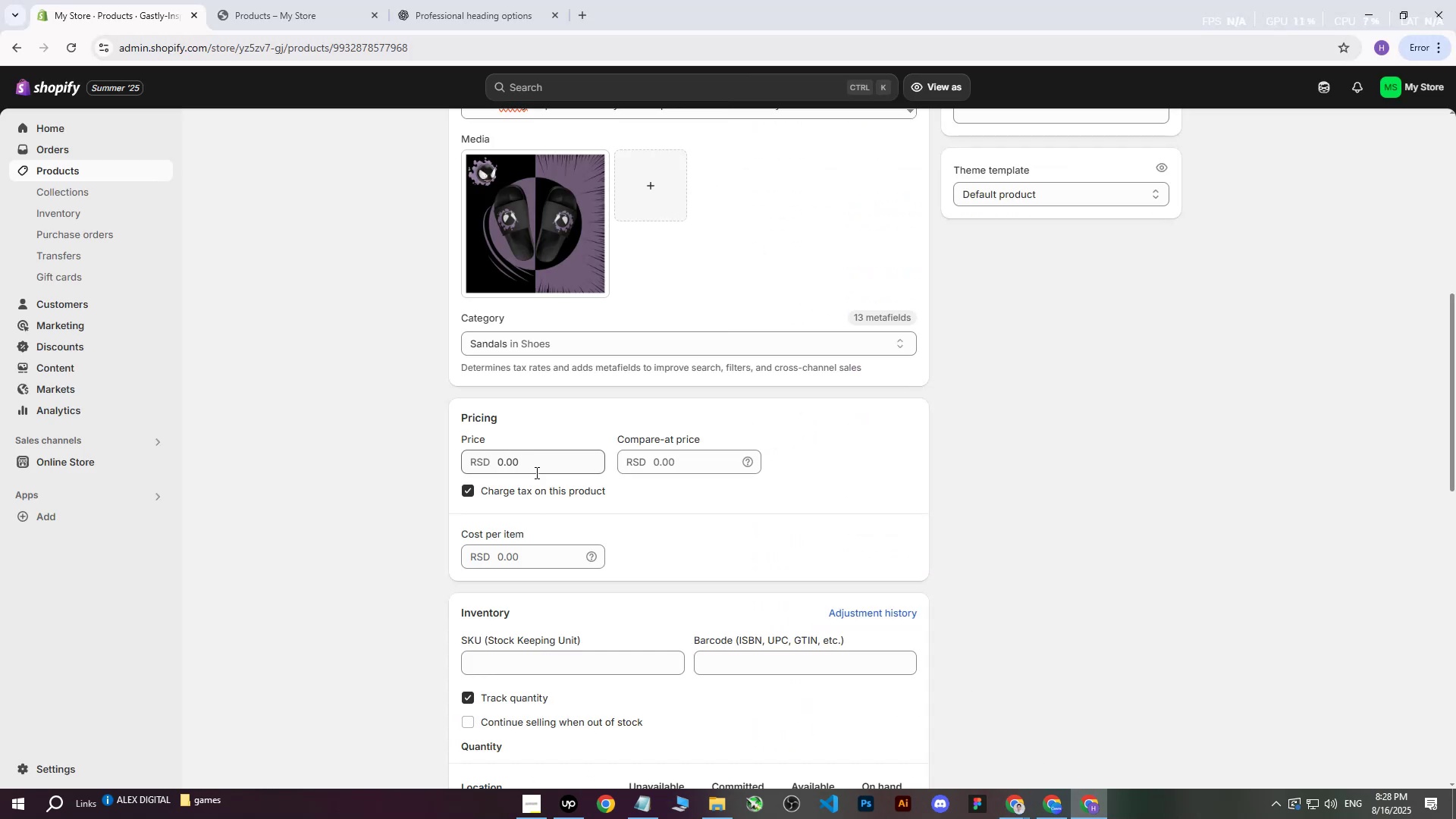 
left_click([535, 470])
 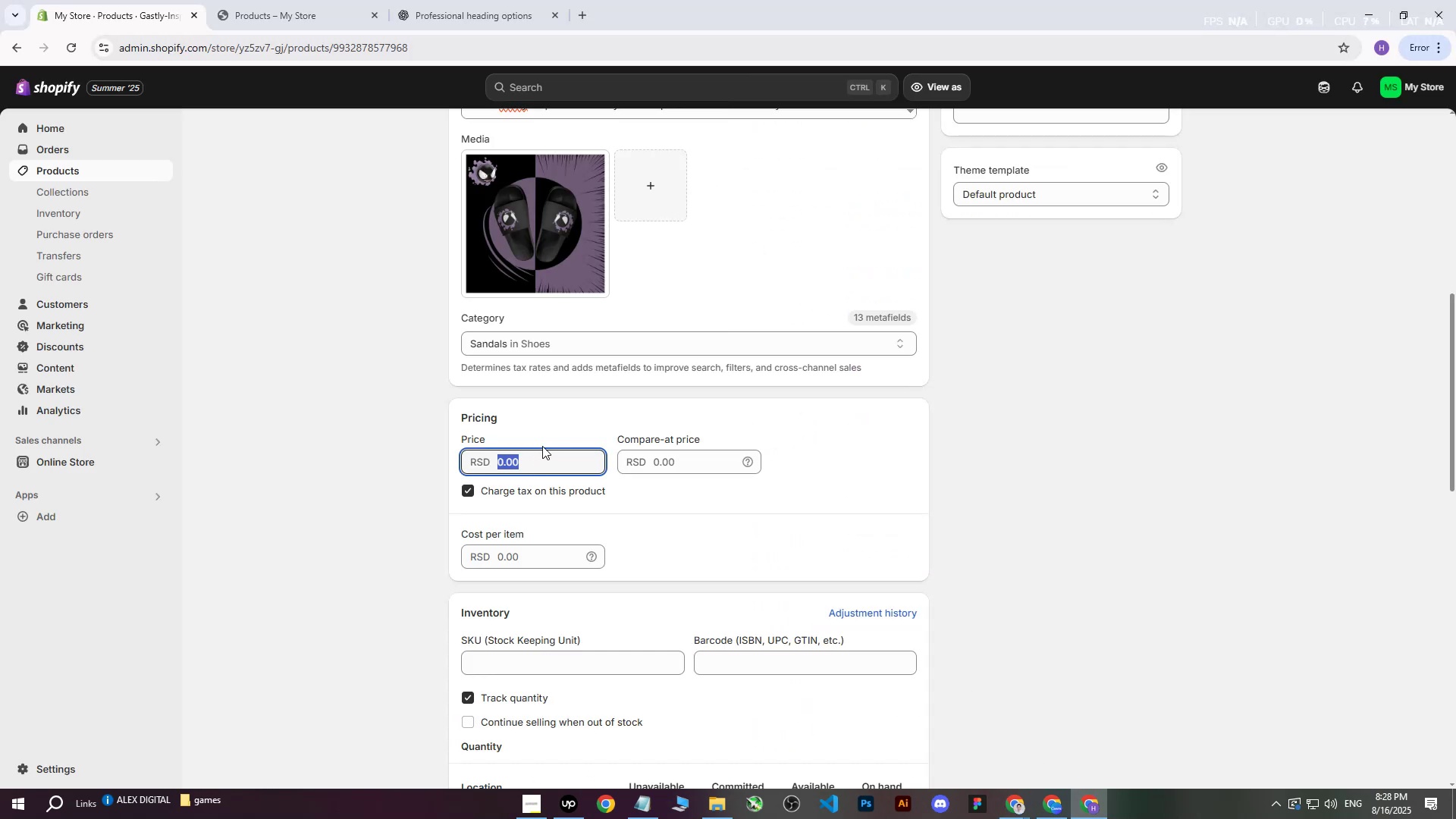 
type(5000)
key(Tab)
key(Tab)
key(Tab)
key(Tab)
type(3500)
 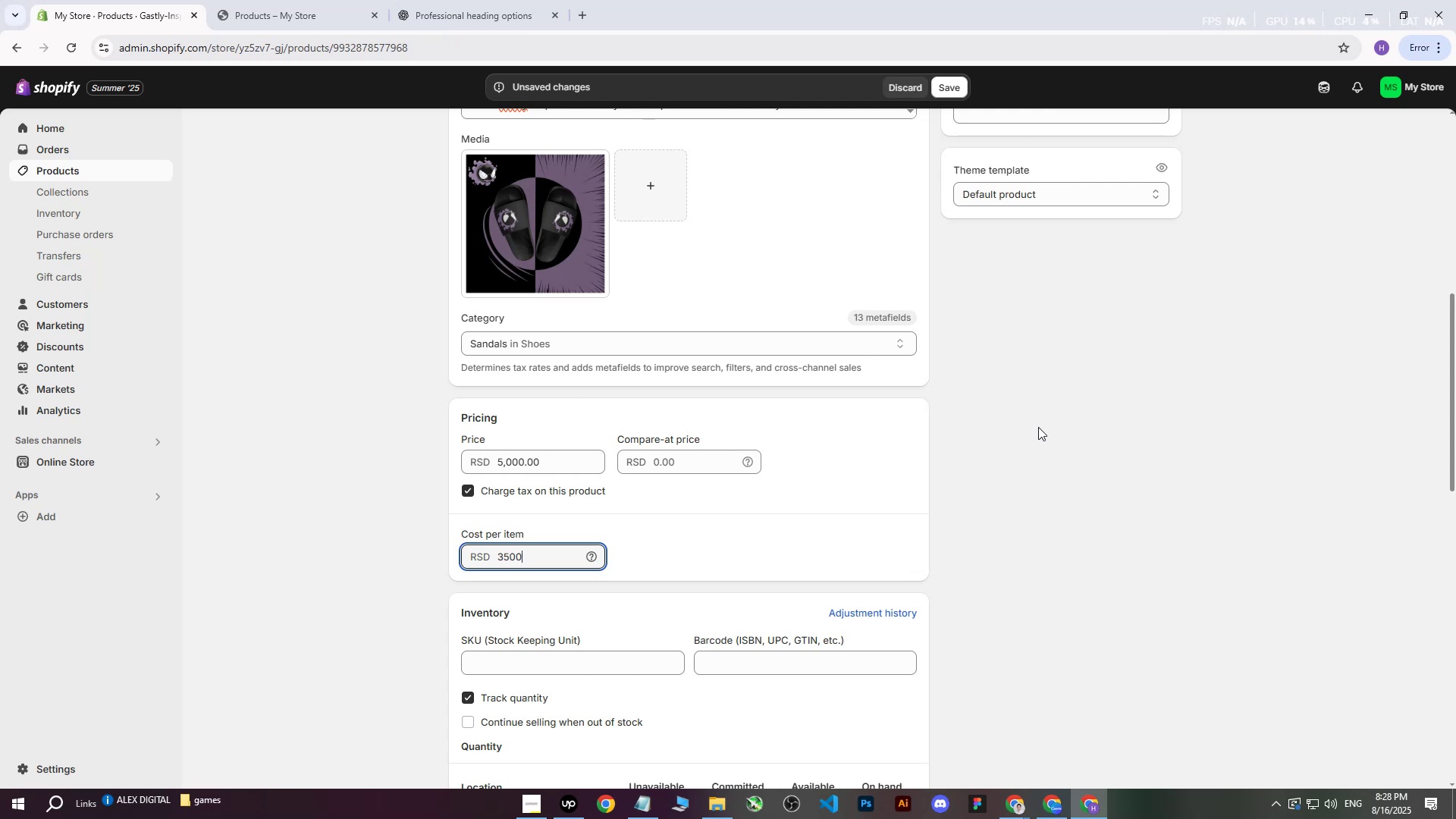 
left_click([1038, 427])
 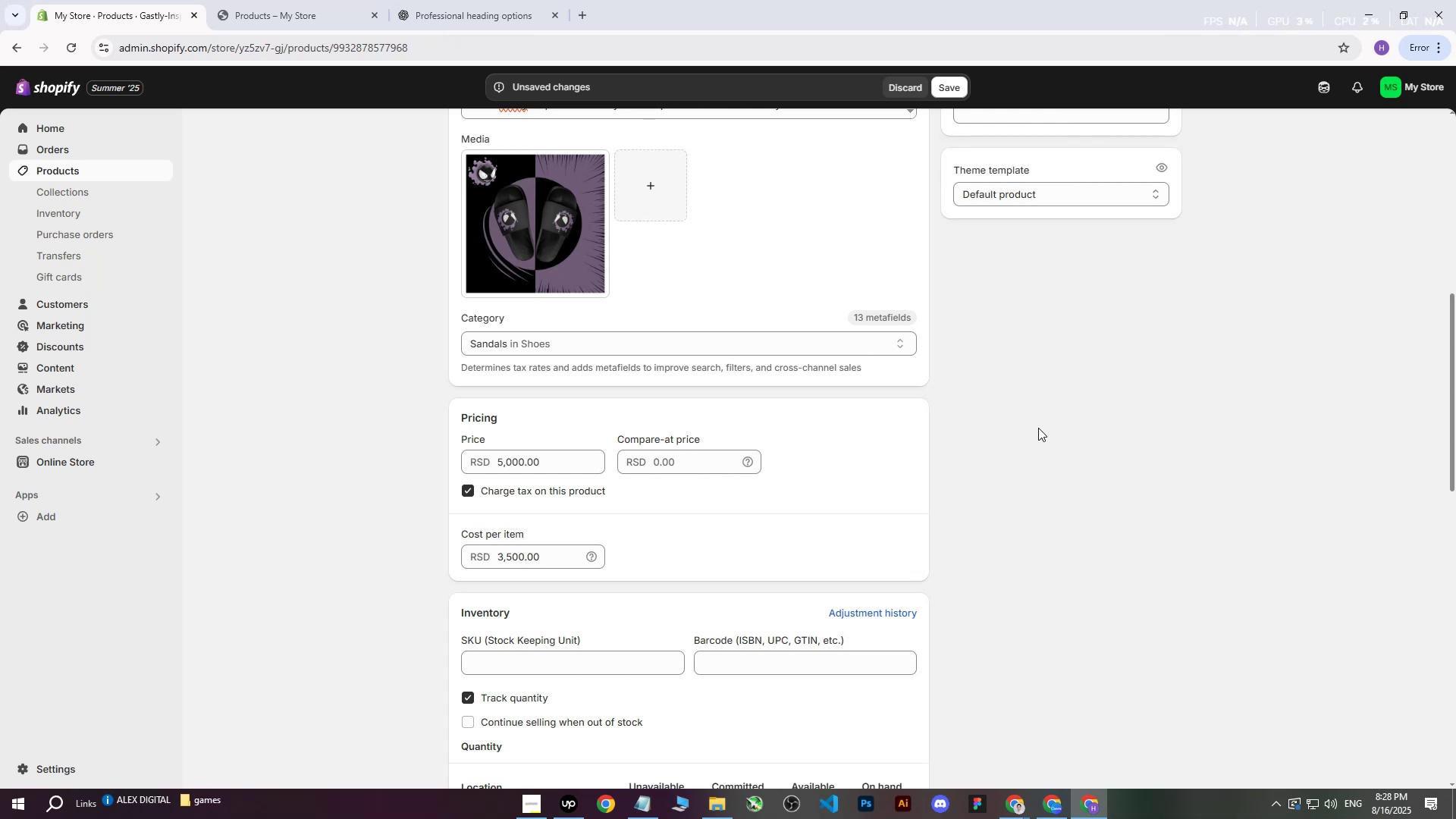 
wait(16.99)
 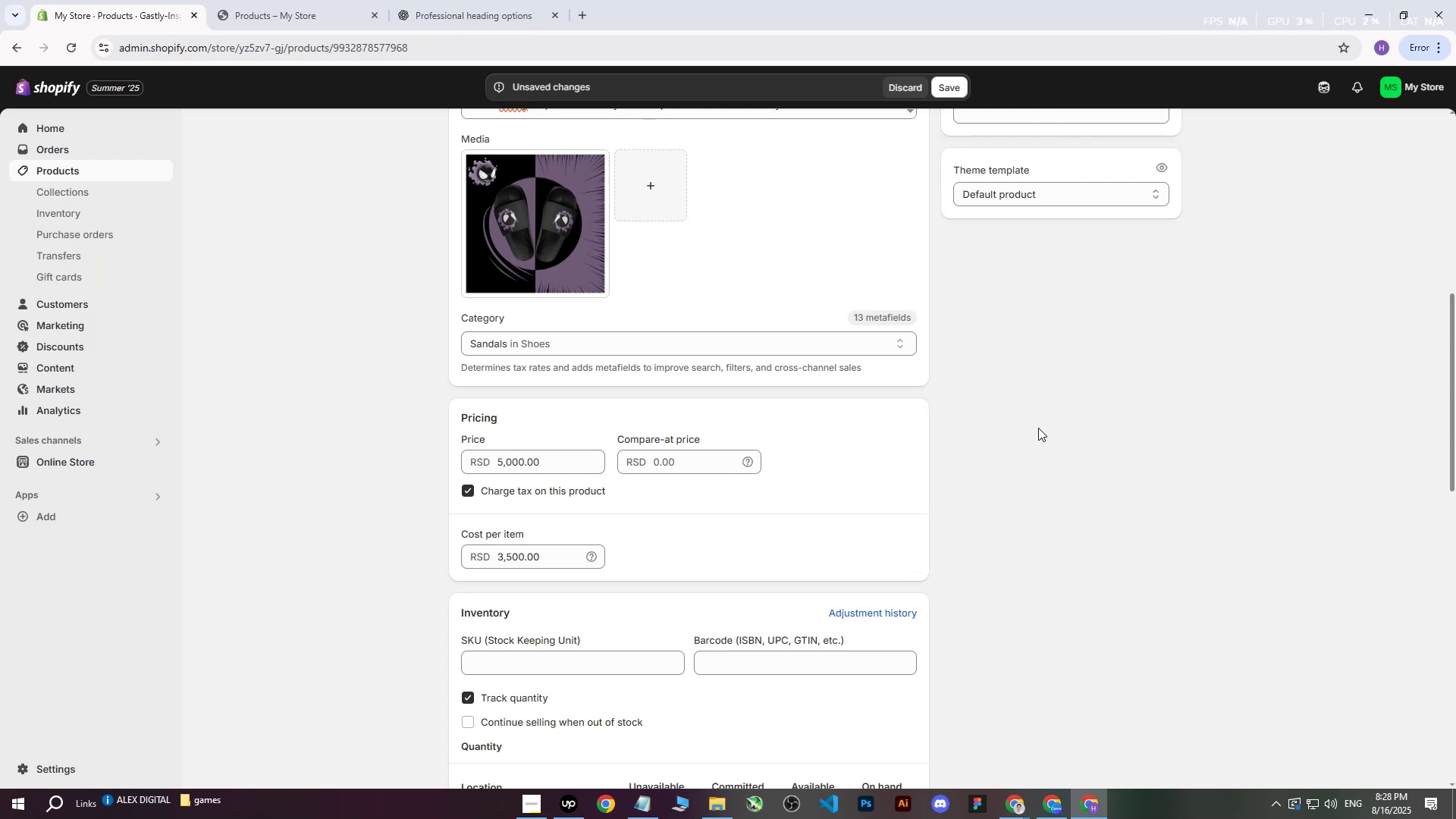 
scroll: coordinate [655, 608], scroll_direction: down, amount: 2.0
 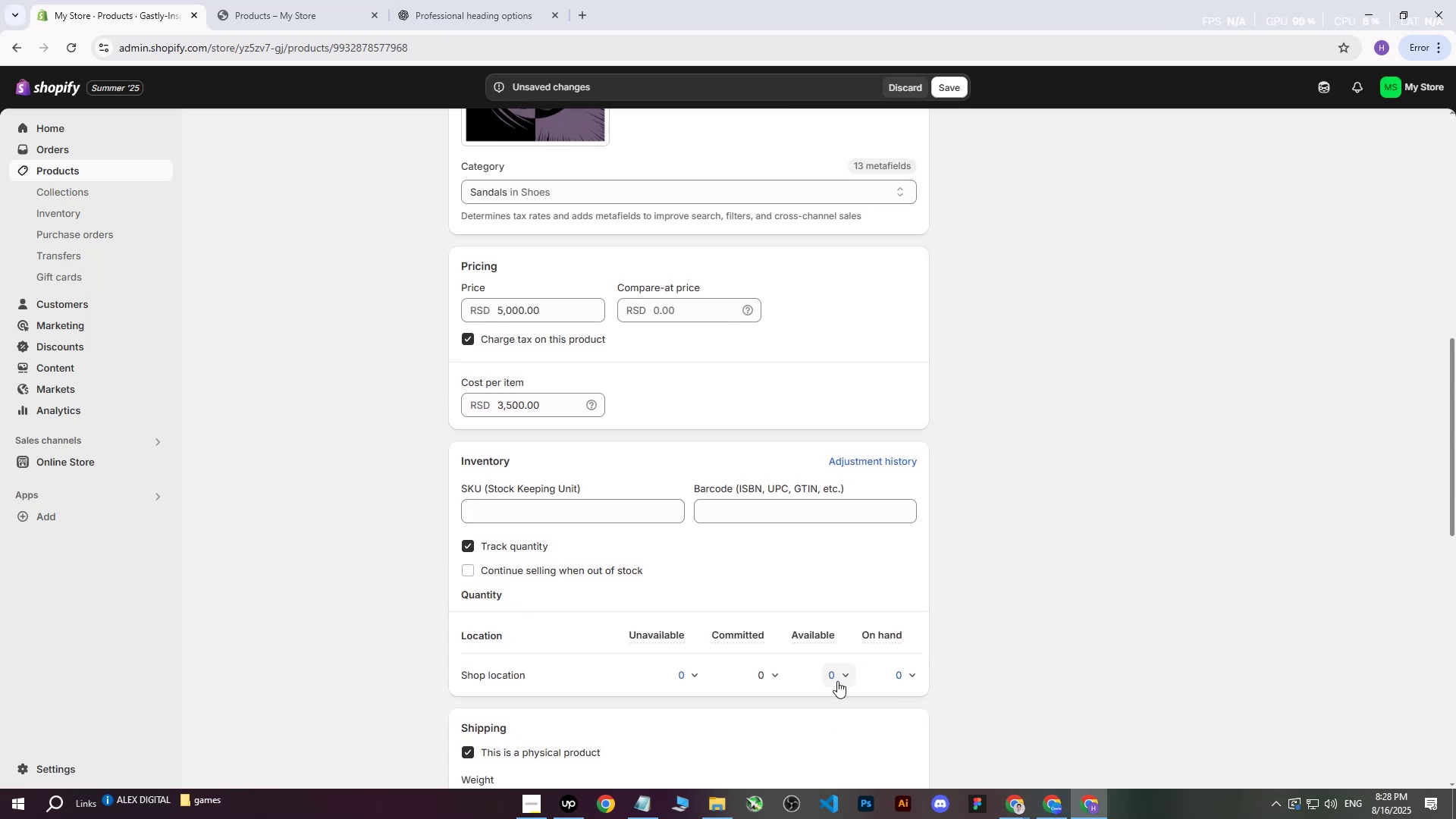 
left_click([843, 669])
 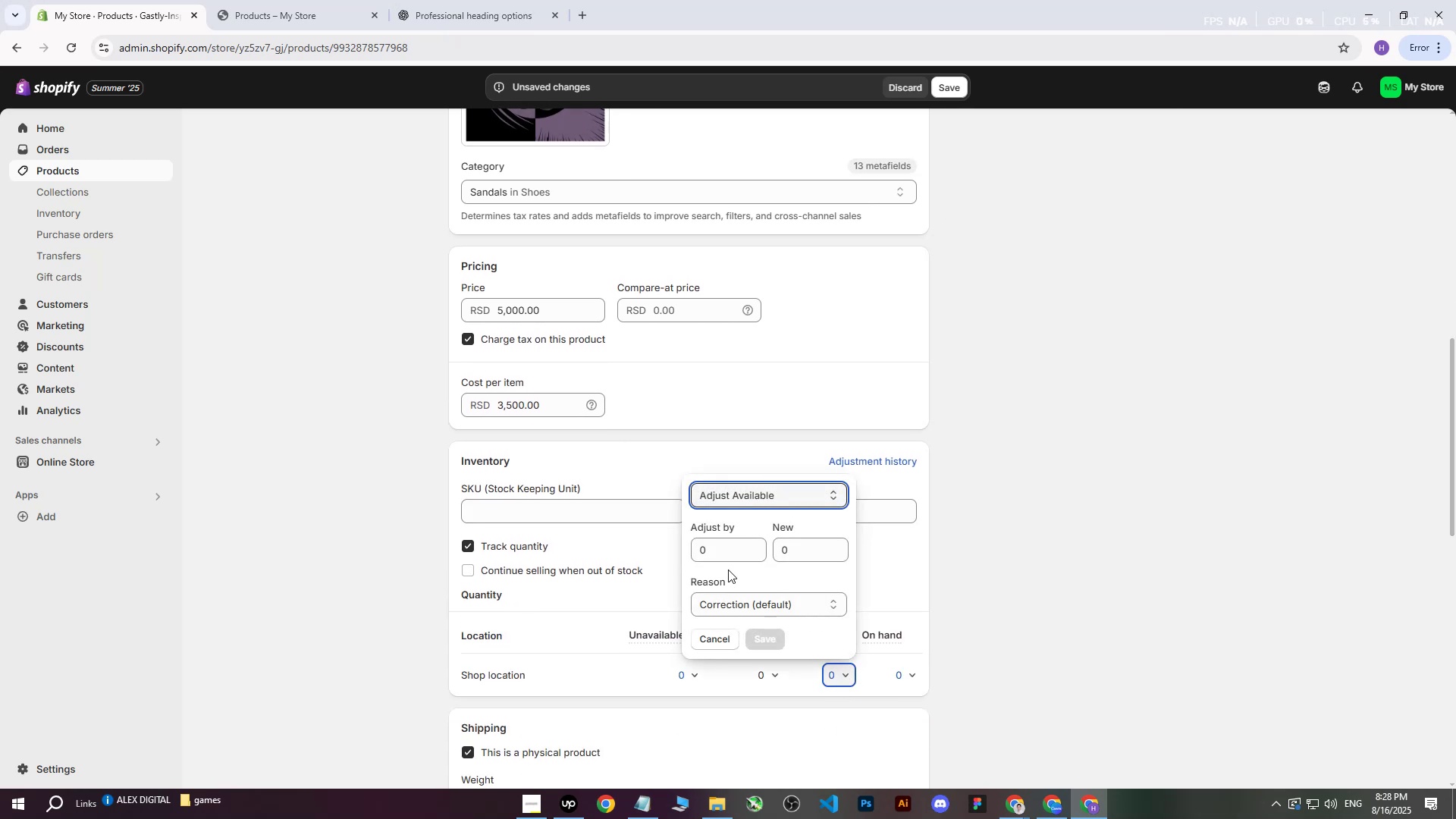 
left_click([710, 549])
 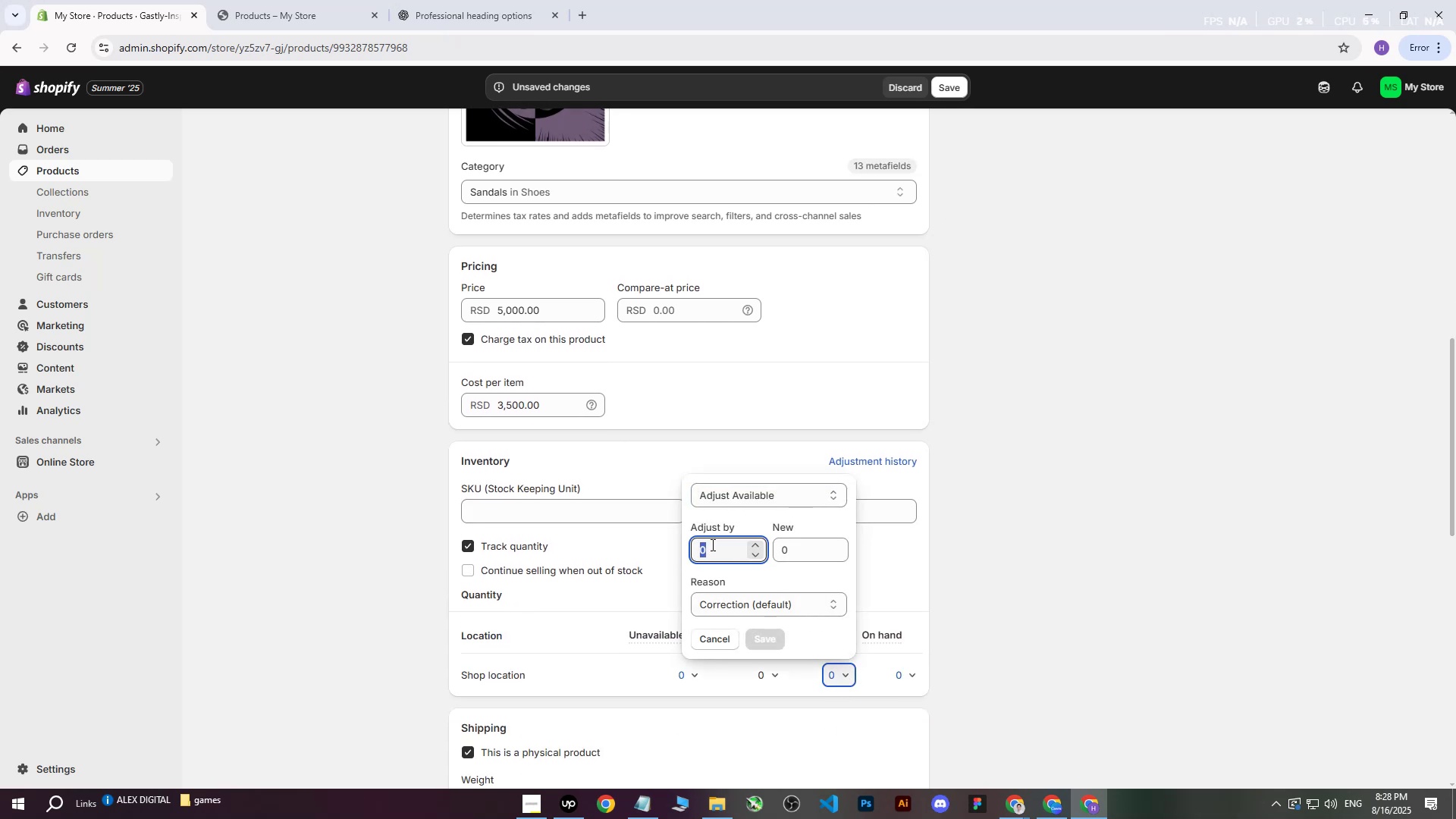 
type(150)
 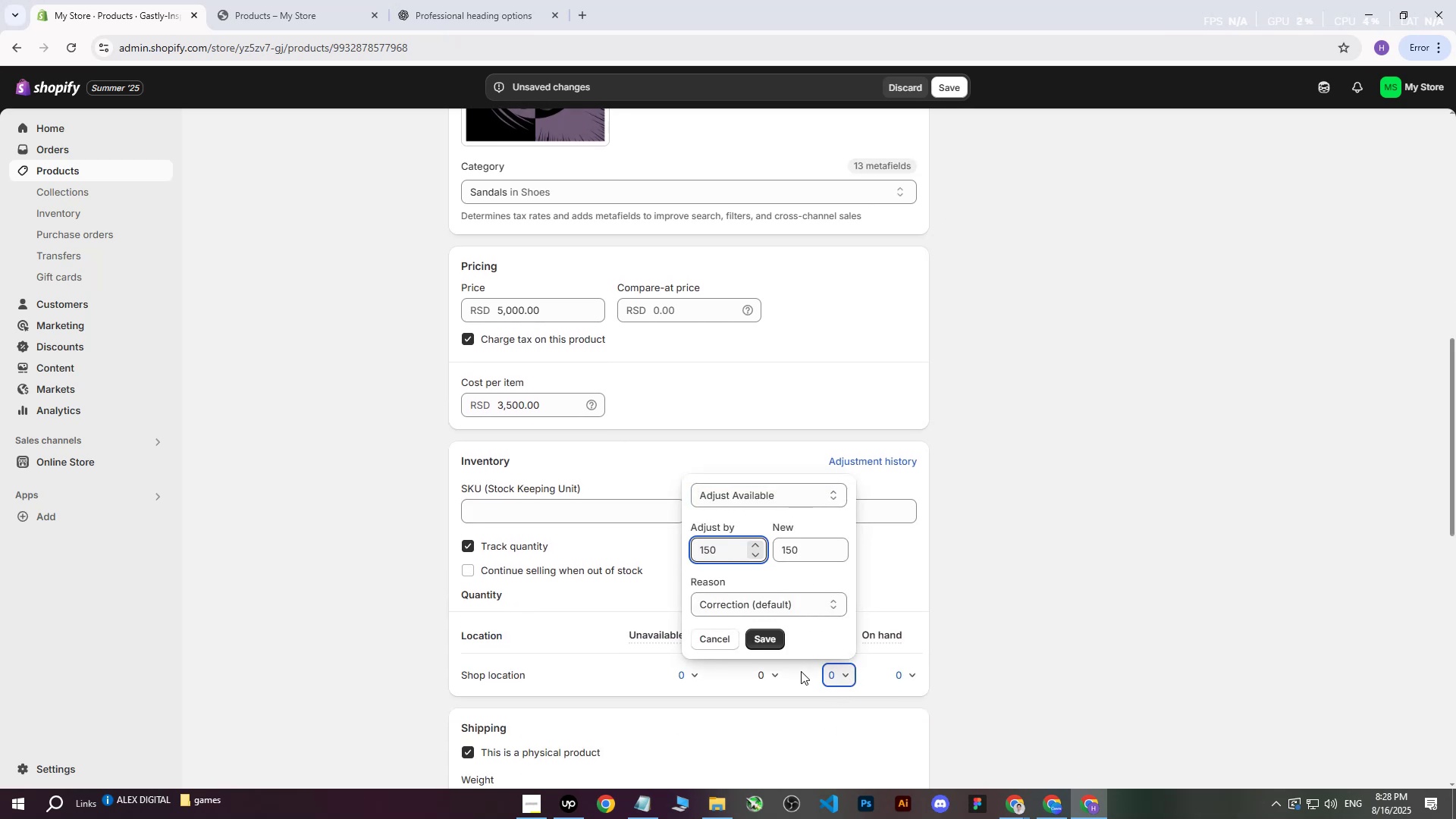 
left_click([774, 639])
 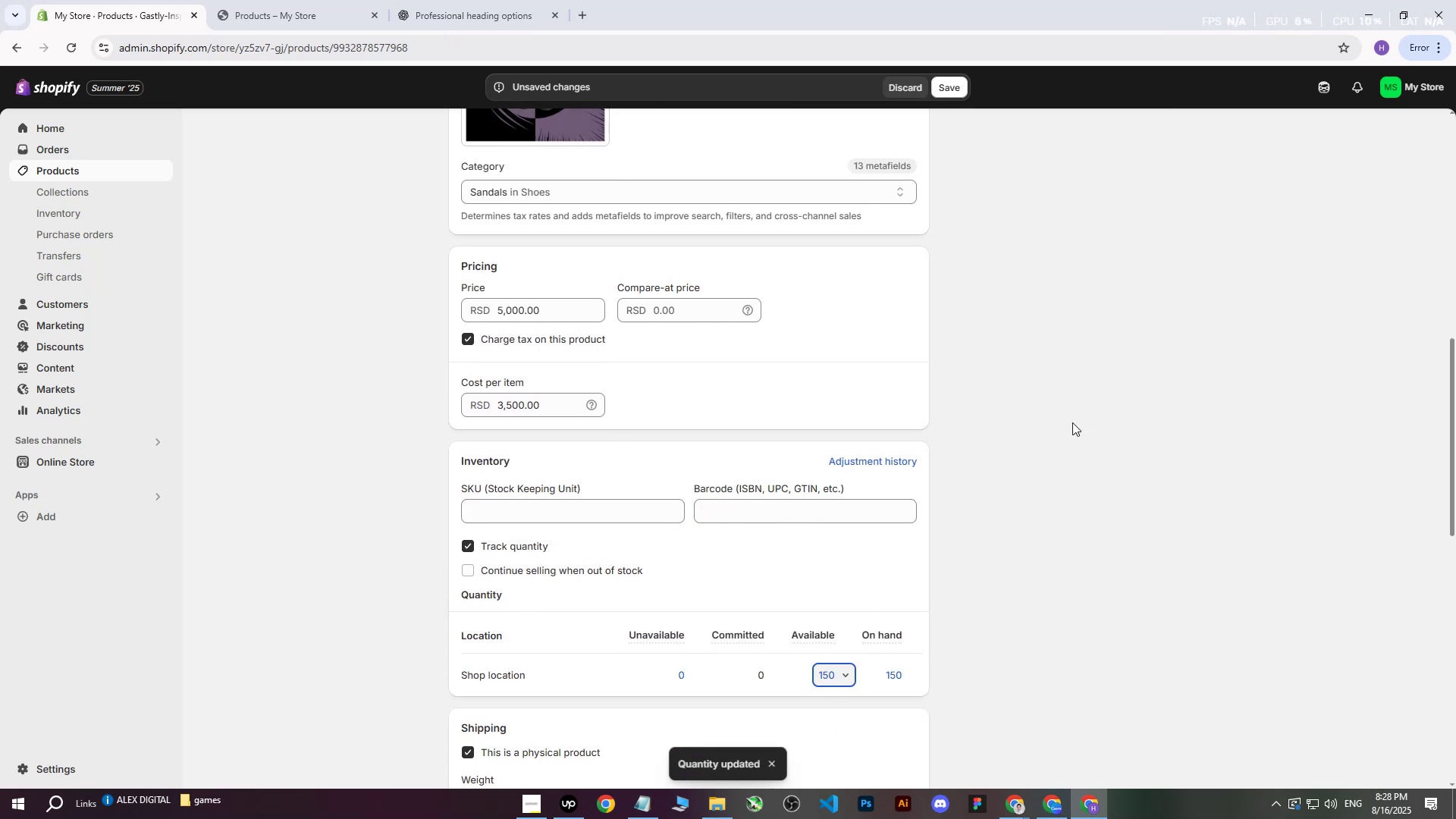 
left_click([1072, 422])
 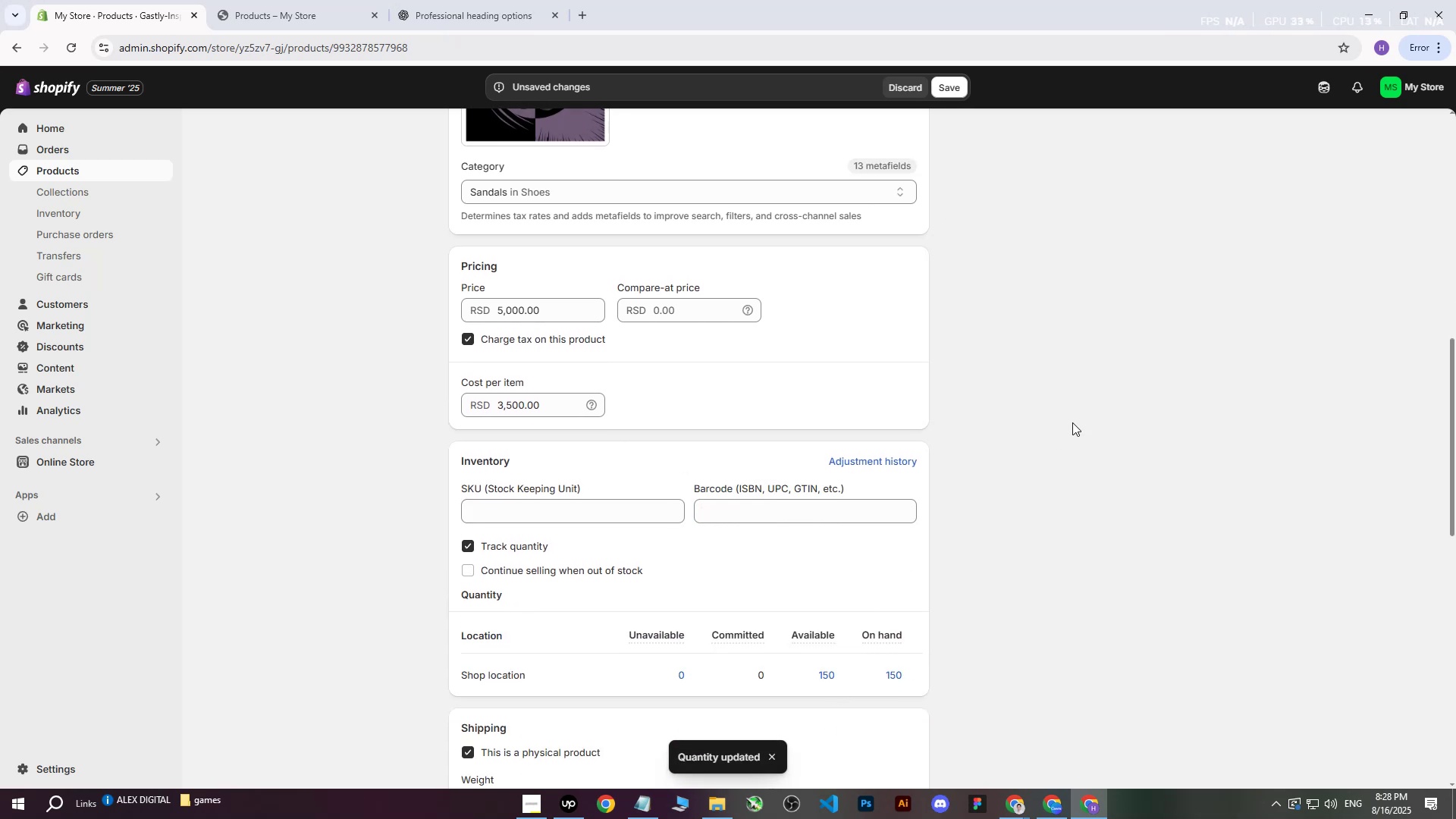 
scroll: coordinate [1067, 431], scroll_direction: down, amount: 3.0
 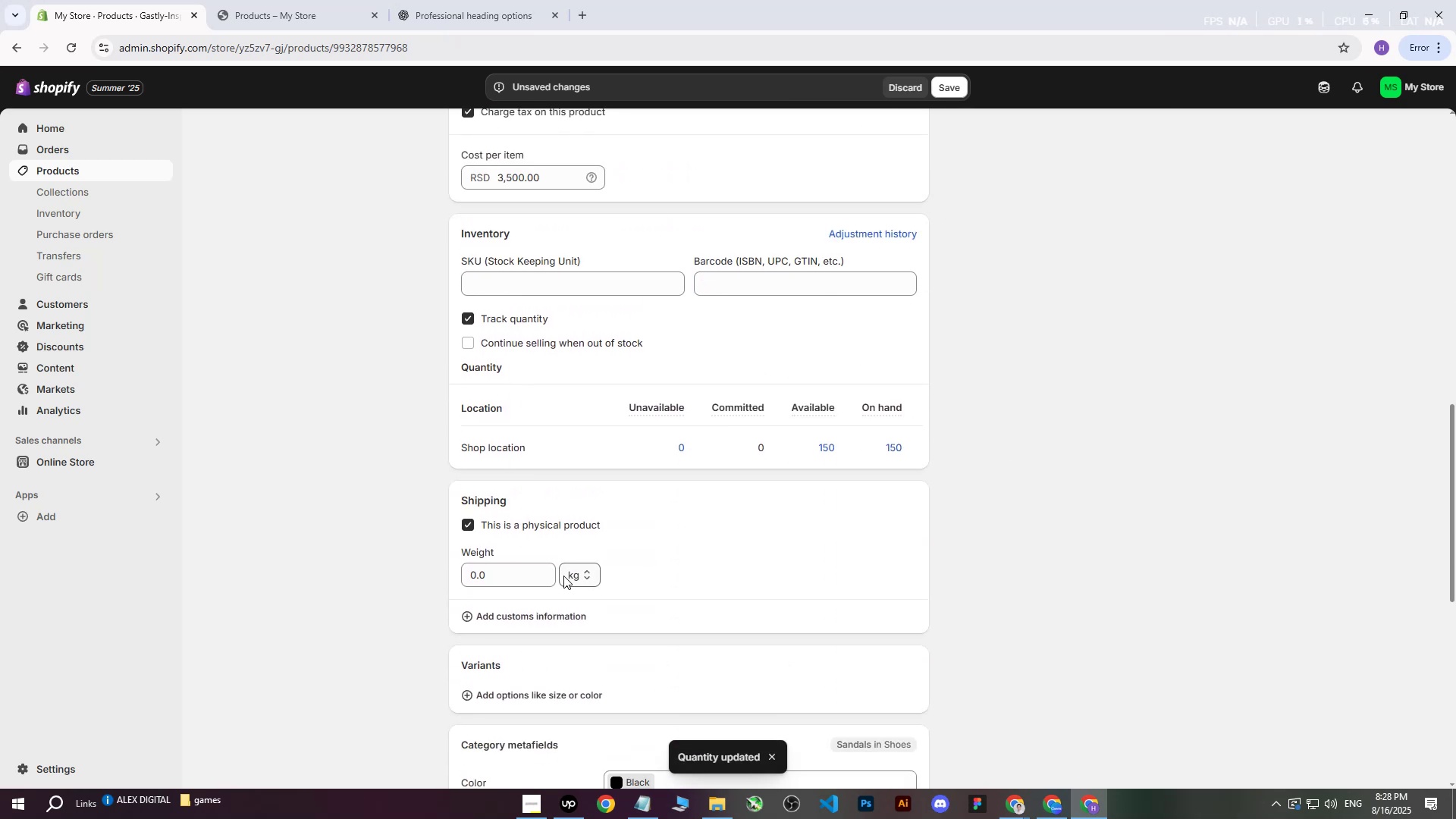 
left_click([504, 577])
 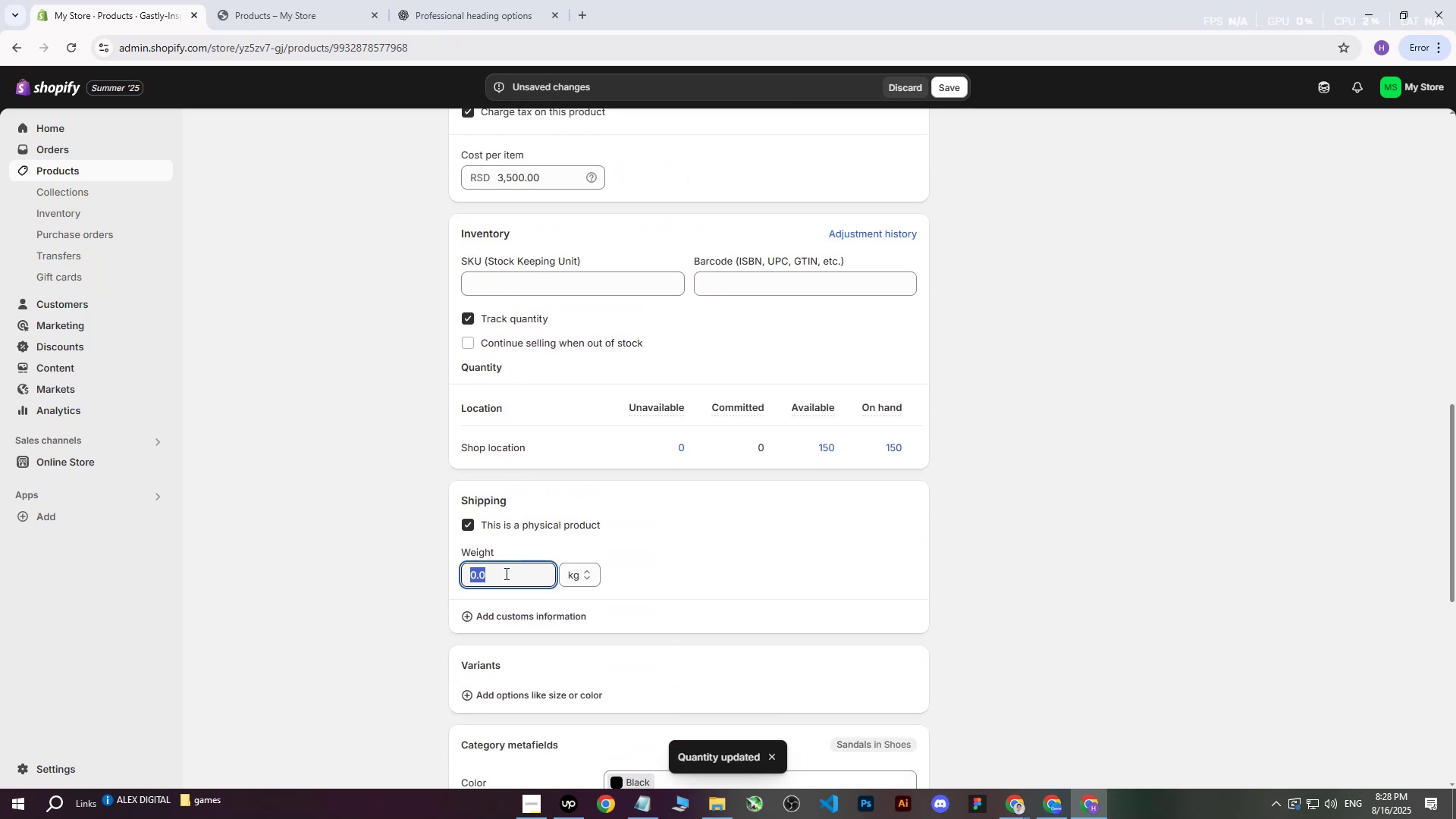 
key(4)
 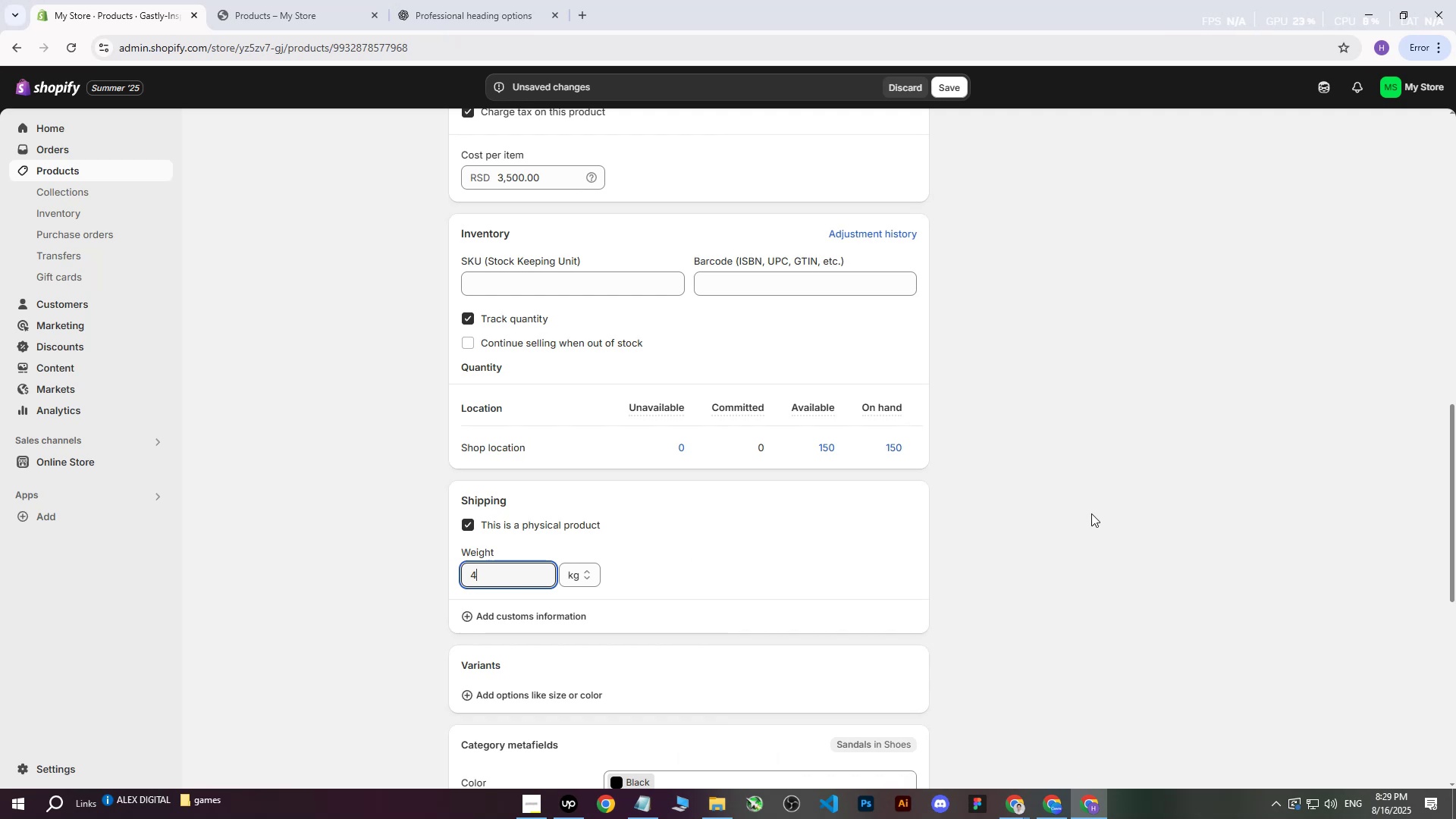 
left_click([1091, 513])
 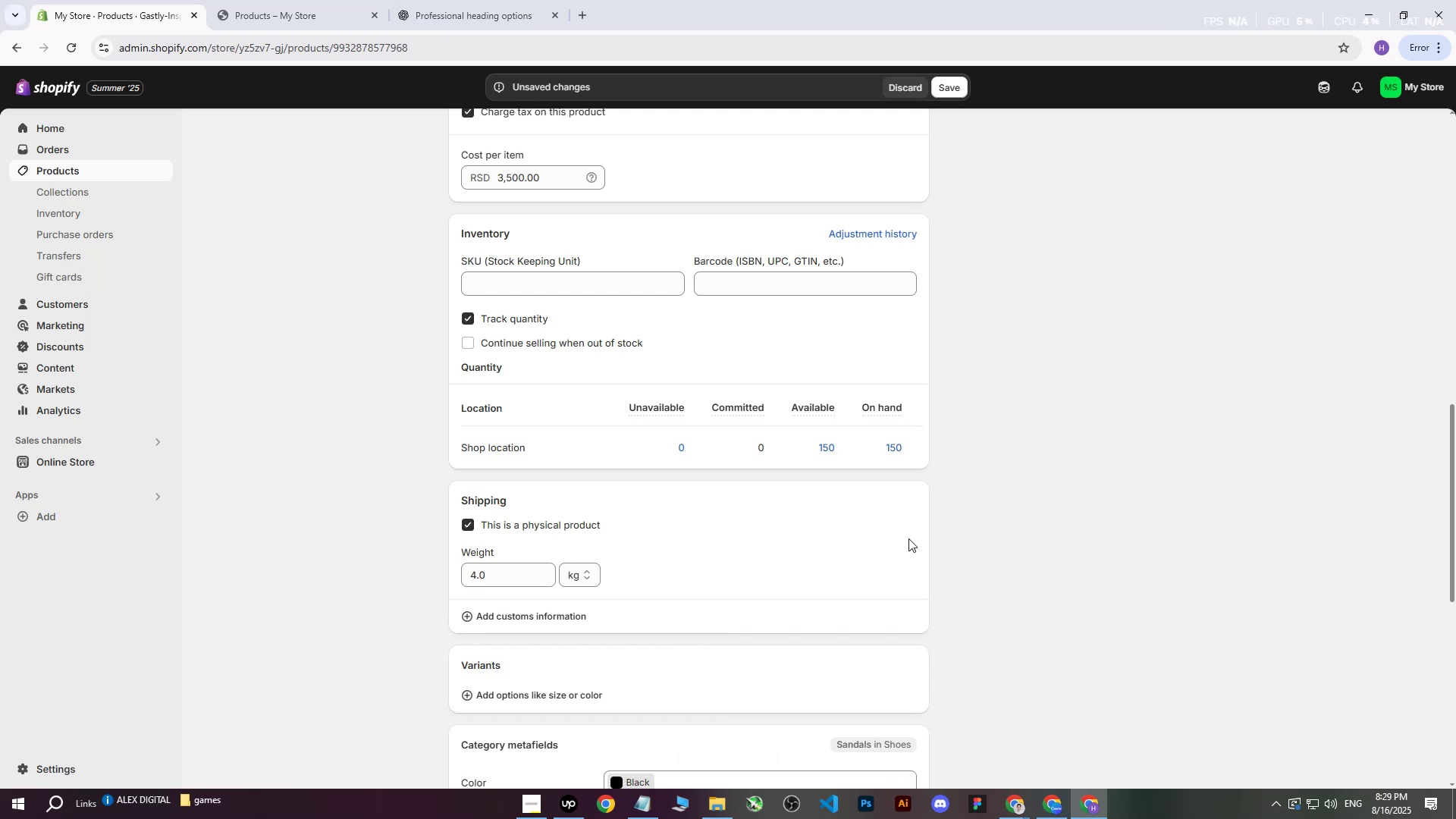 
scroll: coordinate [877, 546], scroll_direction: down, amount: 2.0
 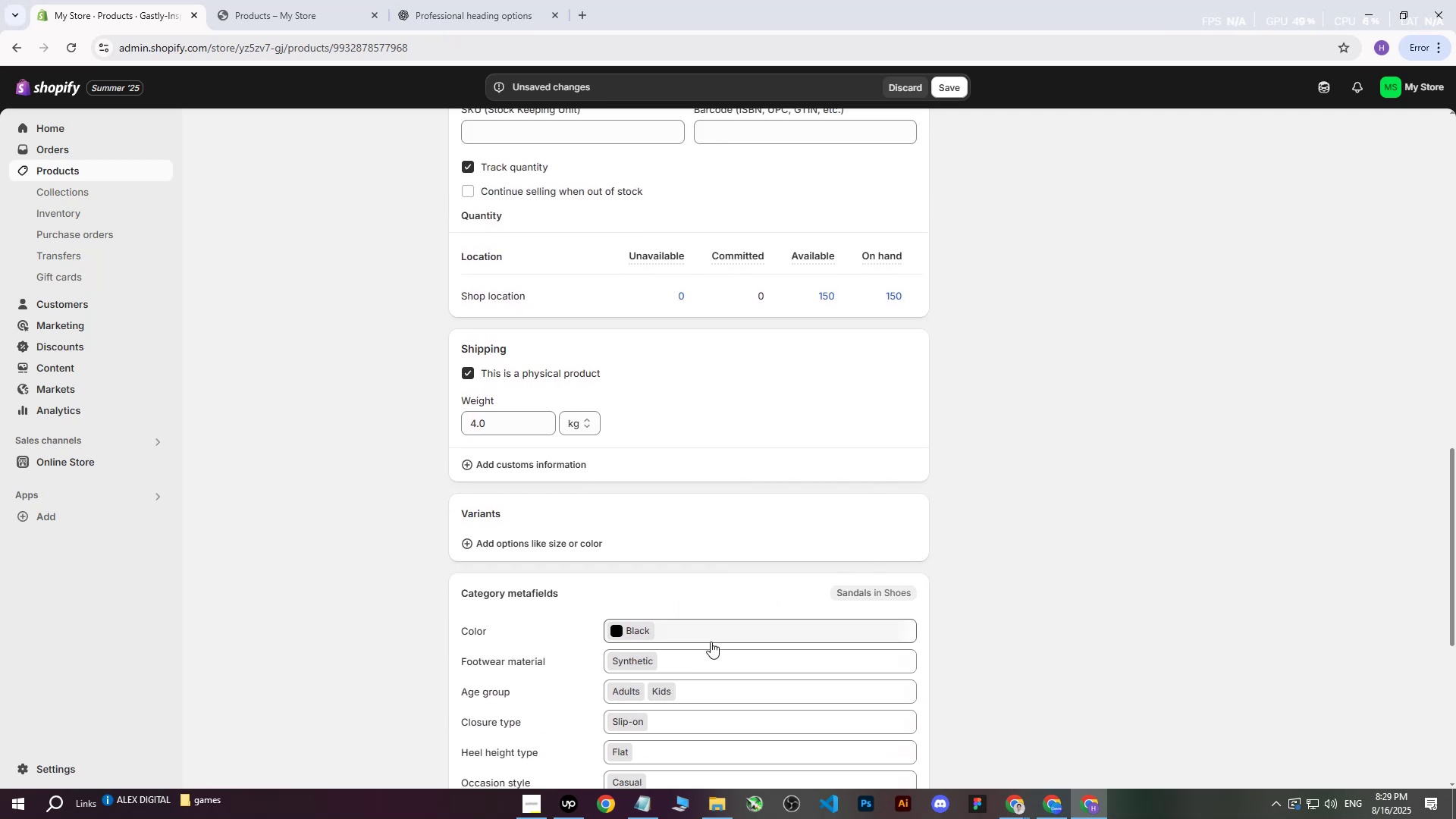 
left_click([708, 633])
 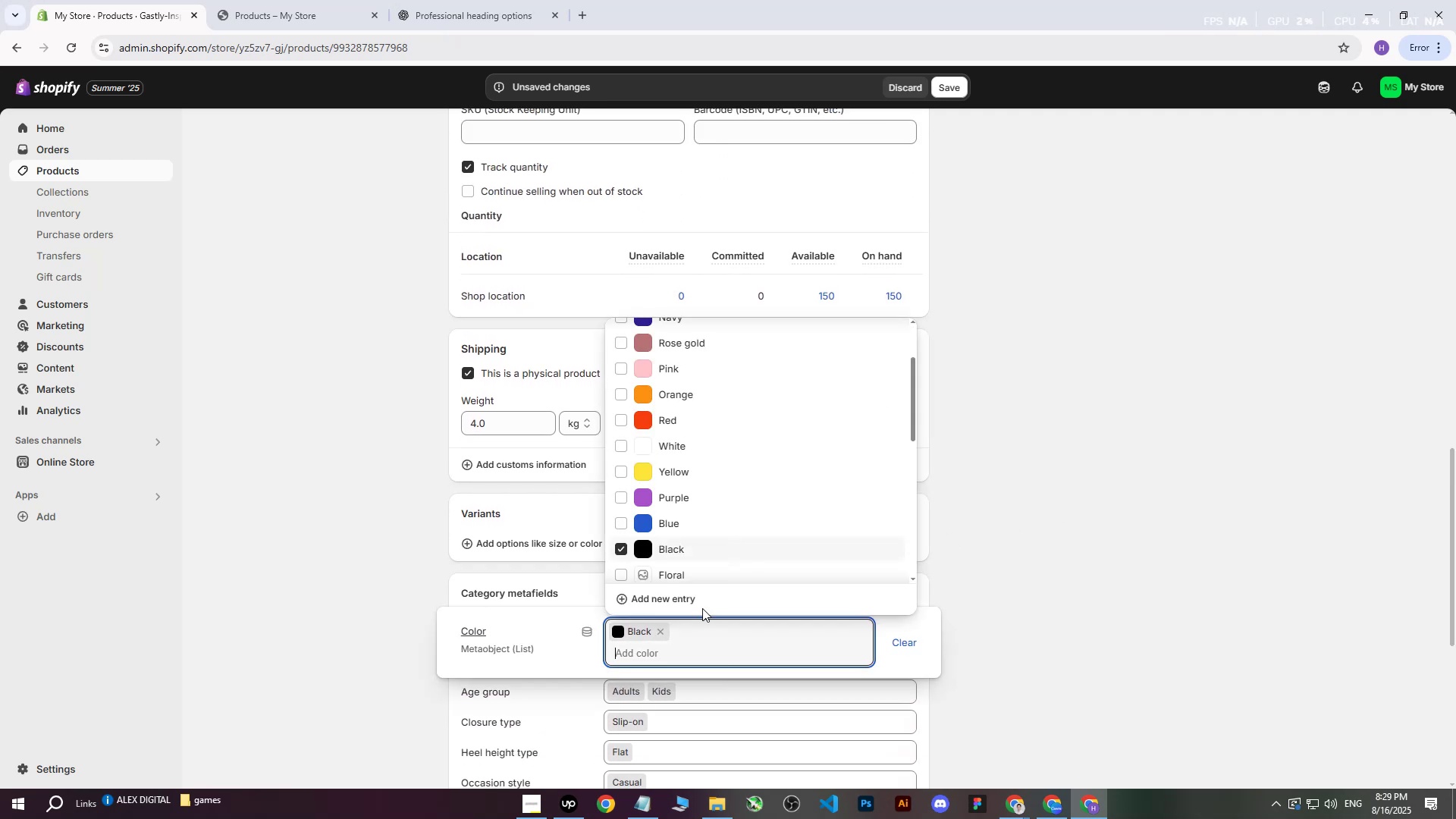 
scroll: coordinate [684, 438], scroll_direction: up, amount: 4.0
 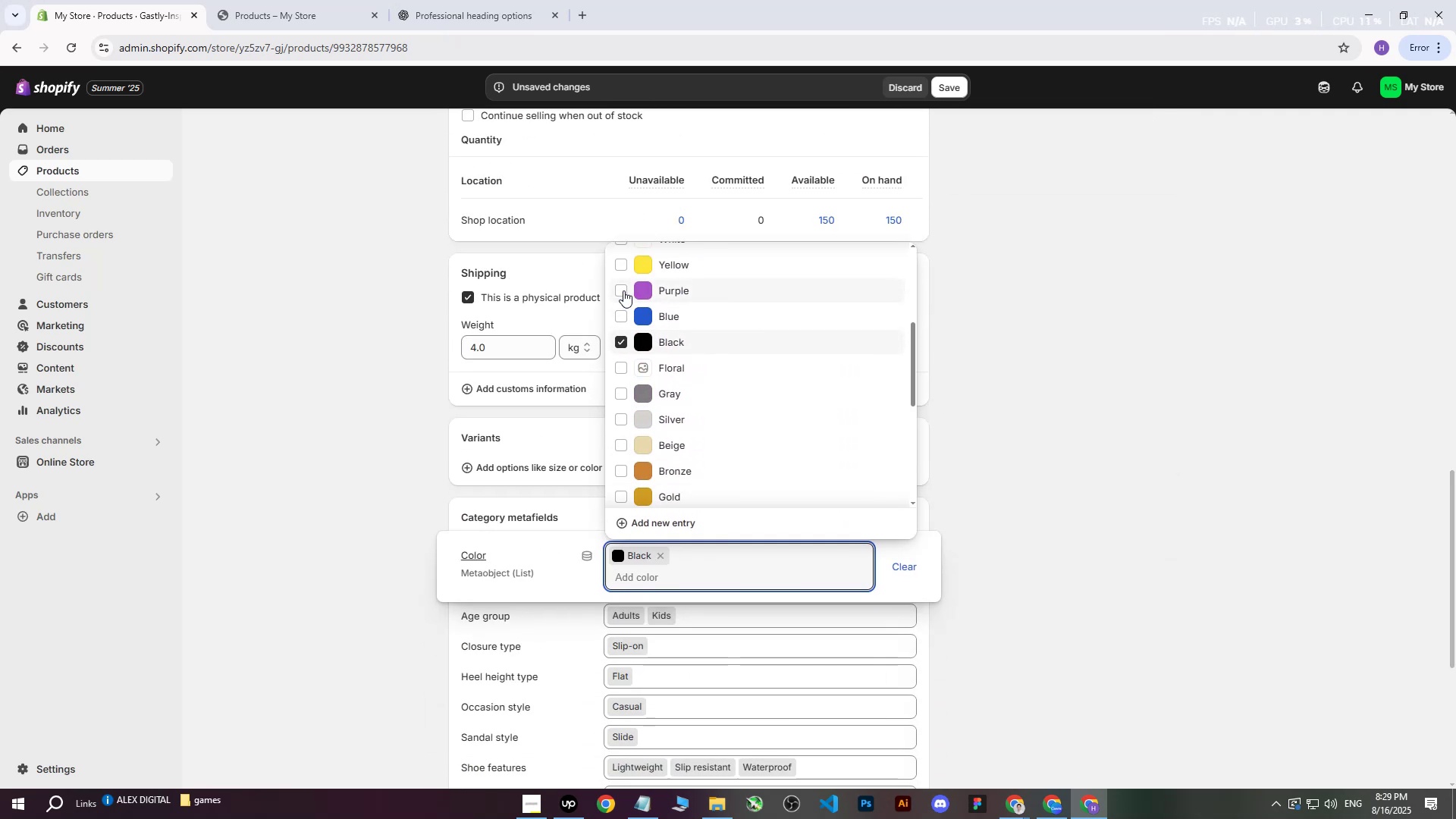 
double_click([616, 318])
 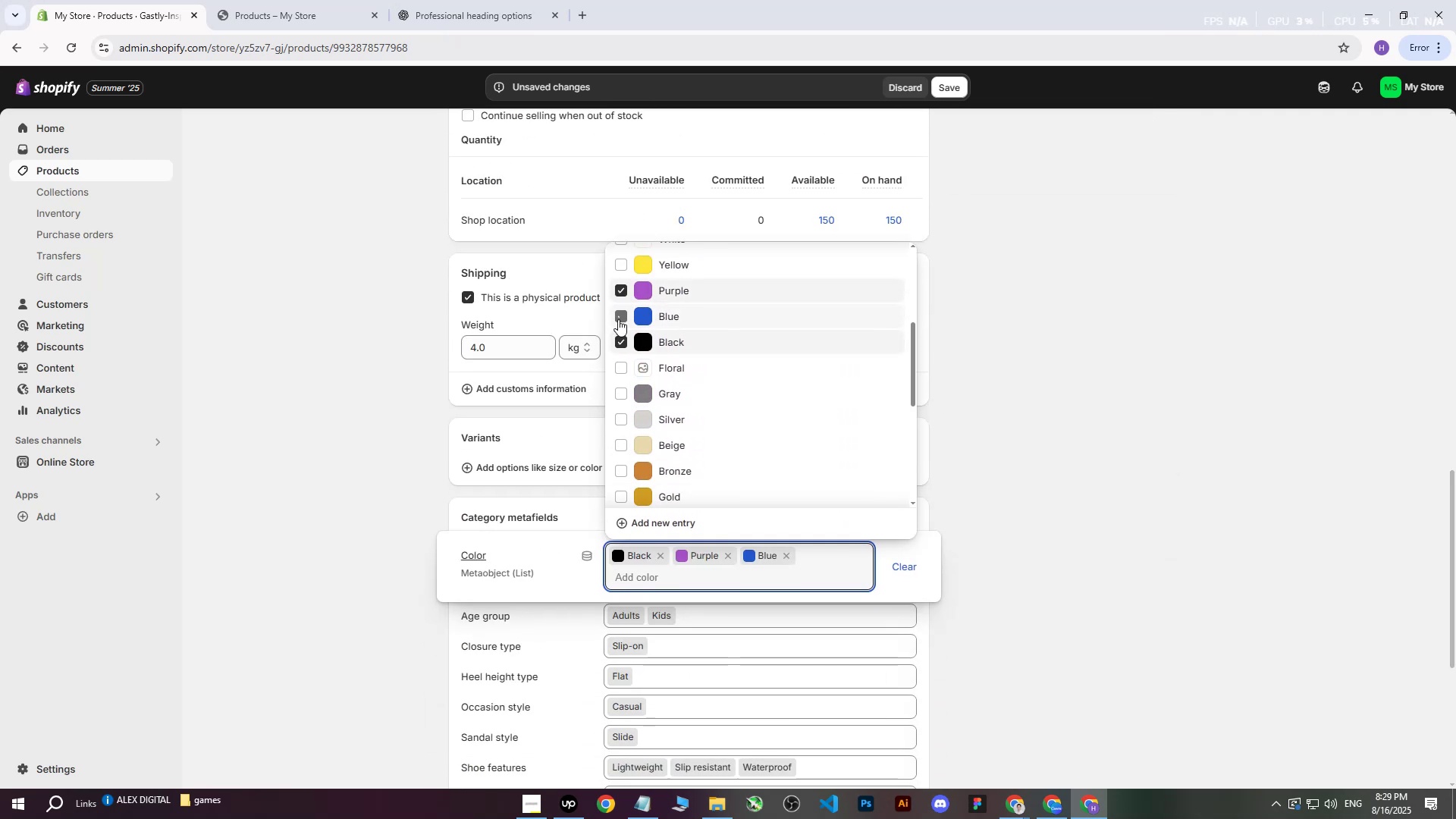 
scroll: coordinate [708, 327], scroll_direction: up, amount: 5.0
 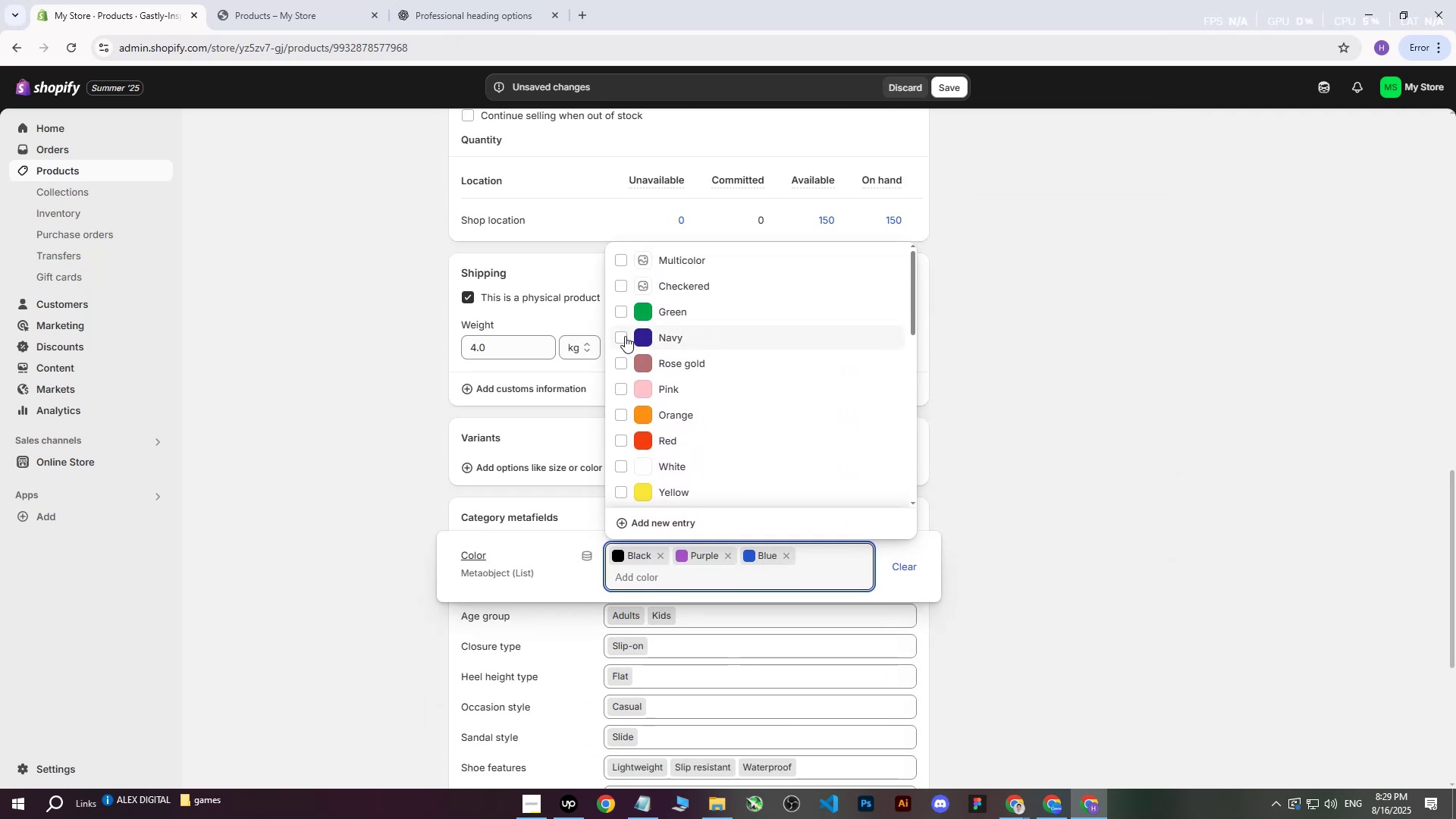 
double_click([628, 309])
 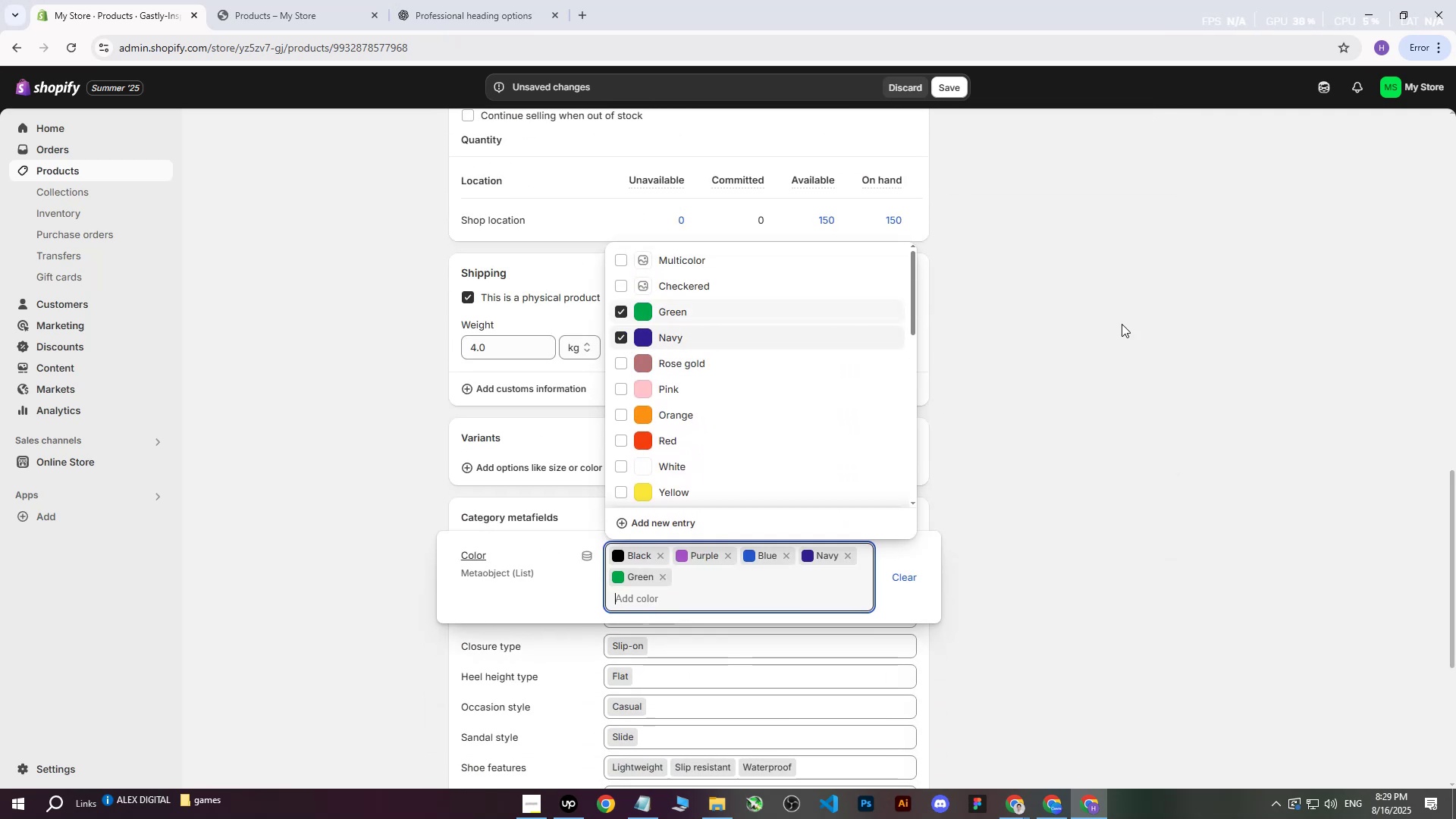 
triple_click([1128, 323])
 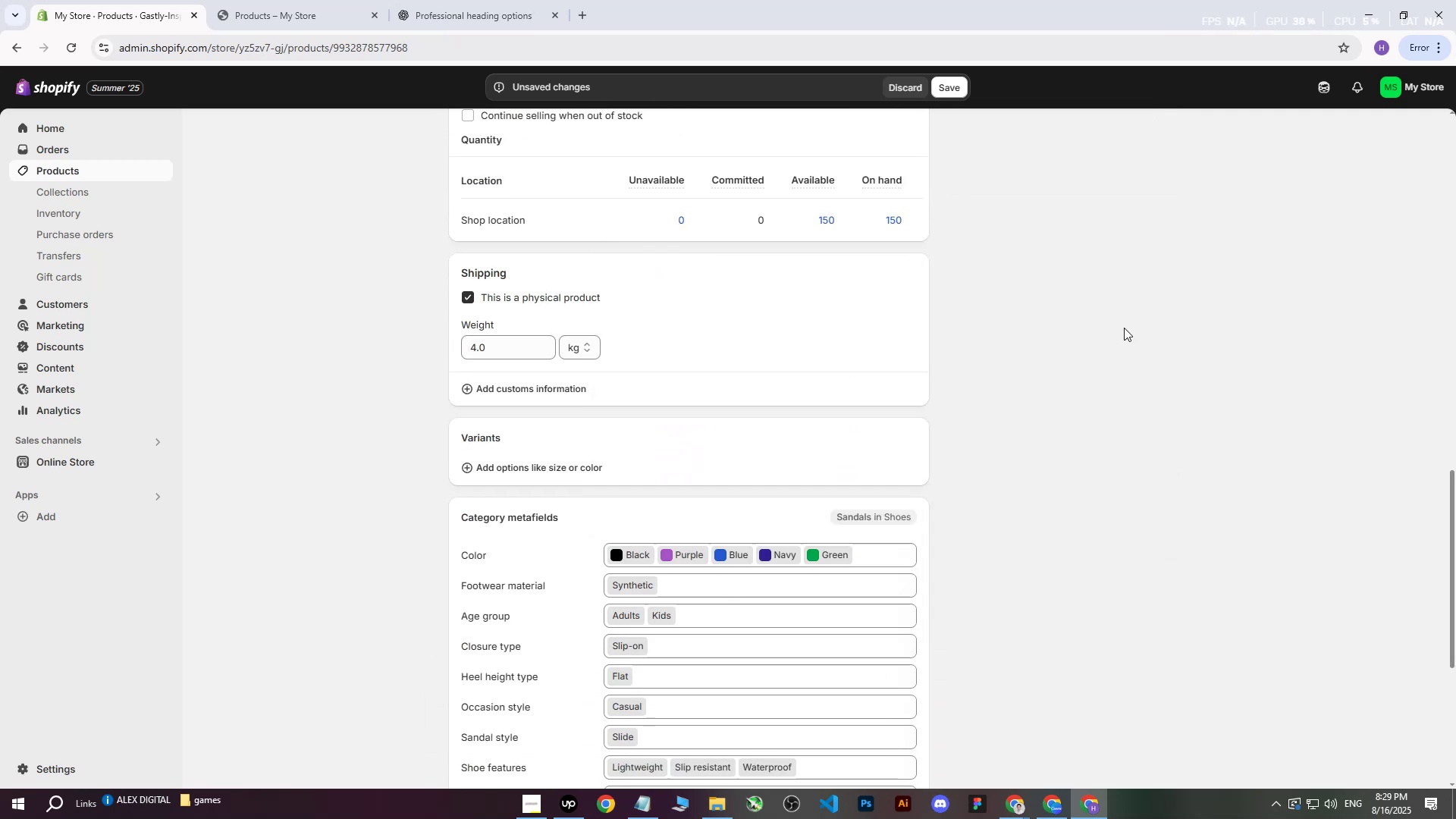 
scroll: coordinate [999, 446], scroll_direction: up, amount: 17.0
 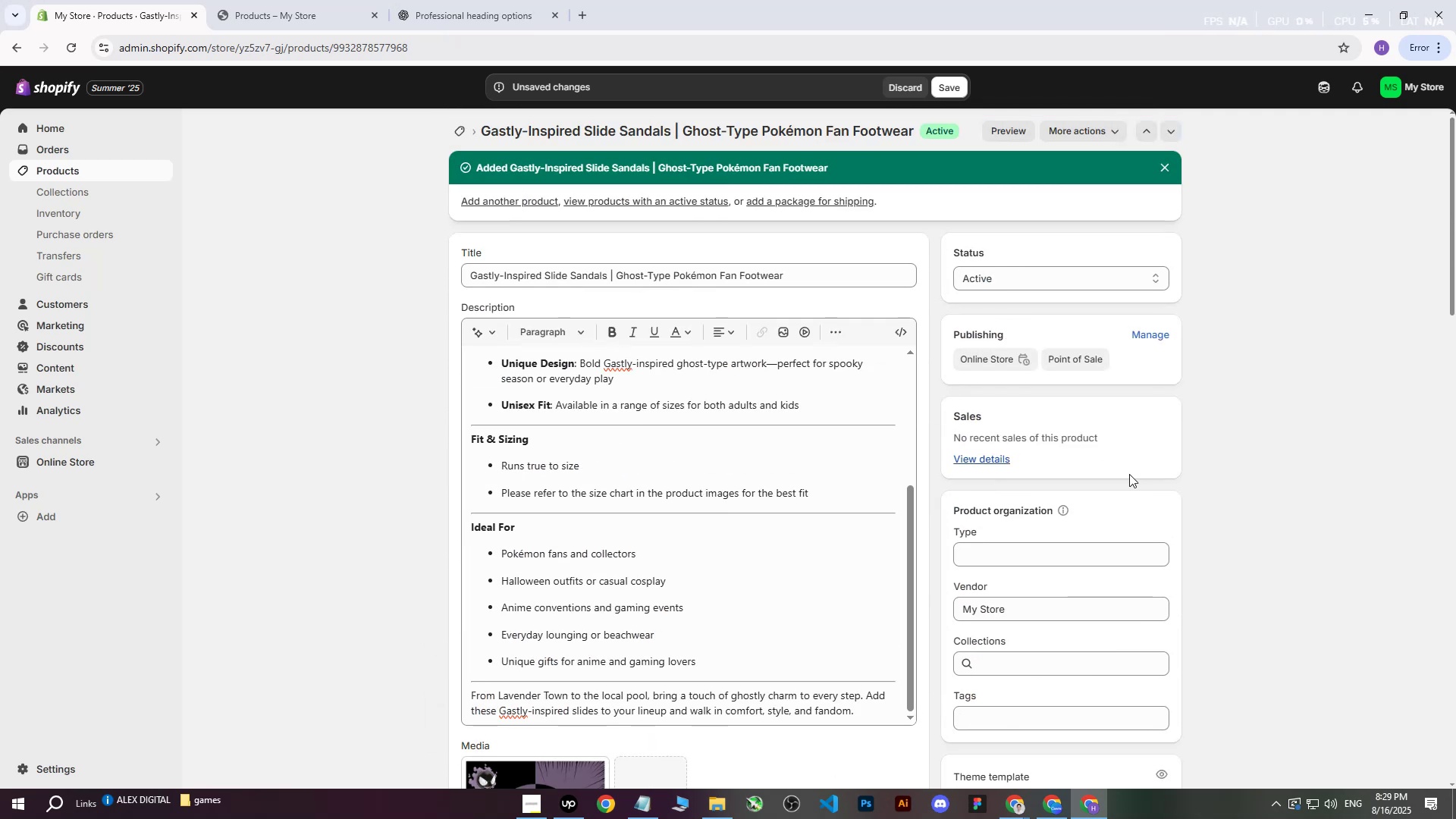 
scroll: coordinate [1067, 556], scroll_direction: down, amount: 2.0
 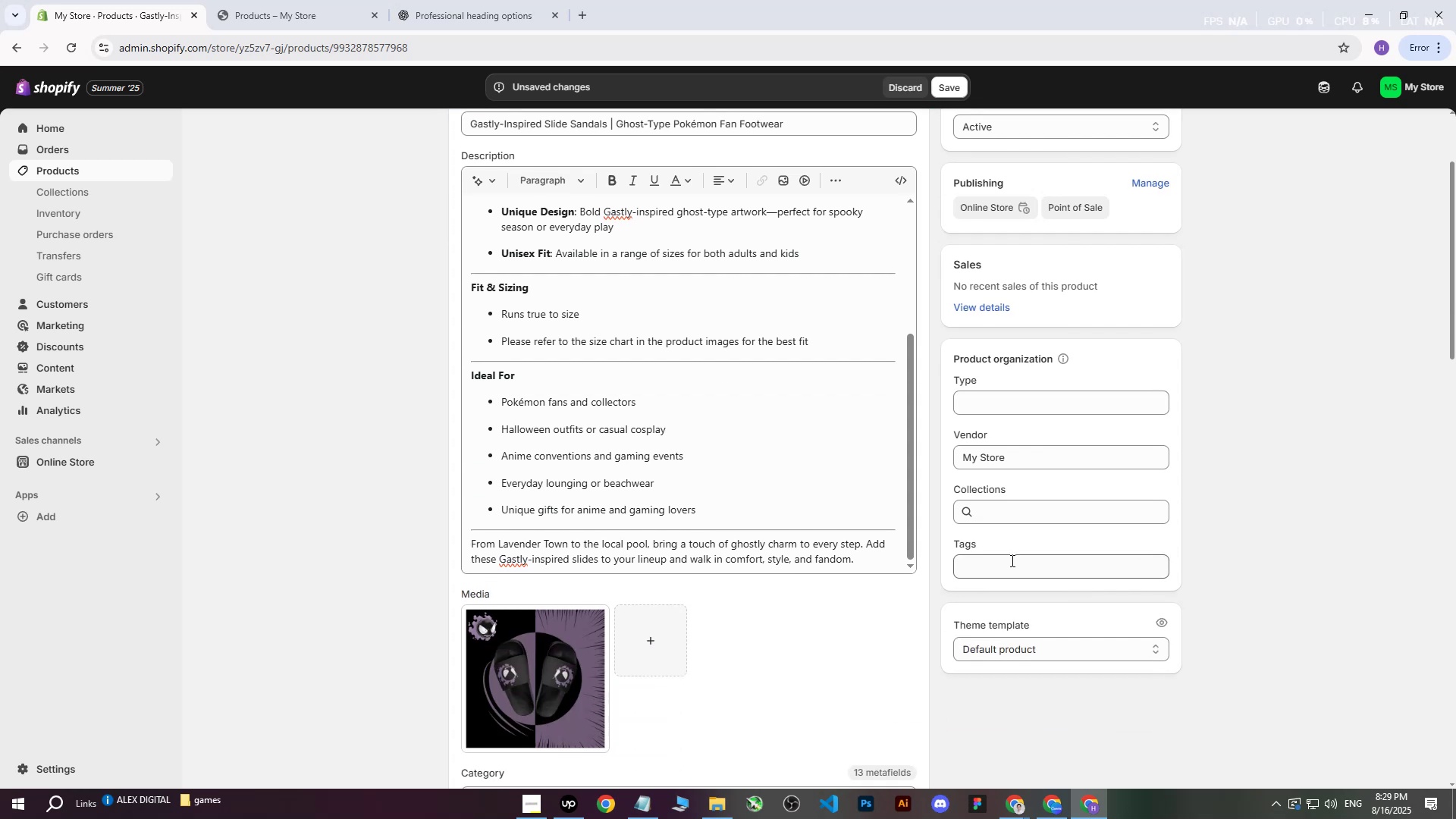 
left_click([1011, 560])
 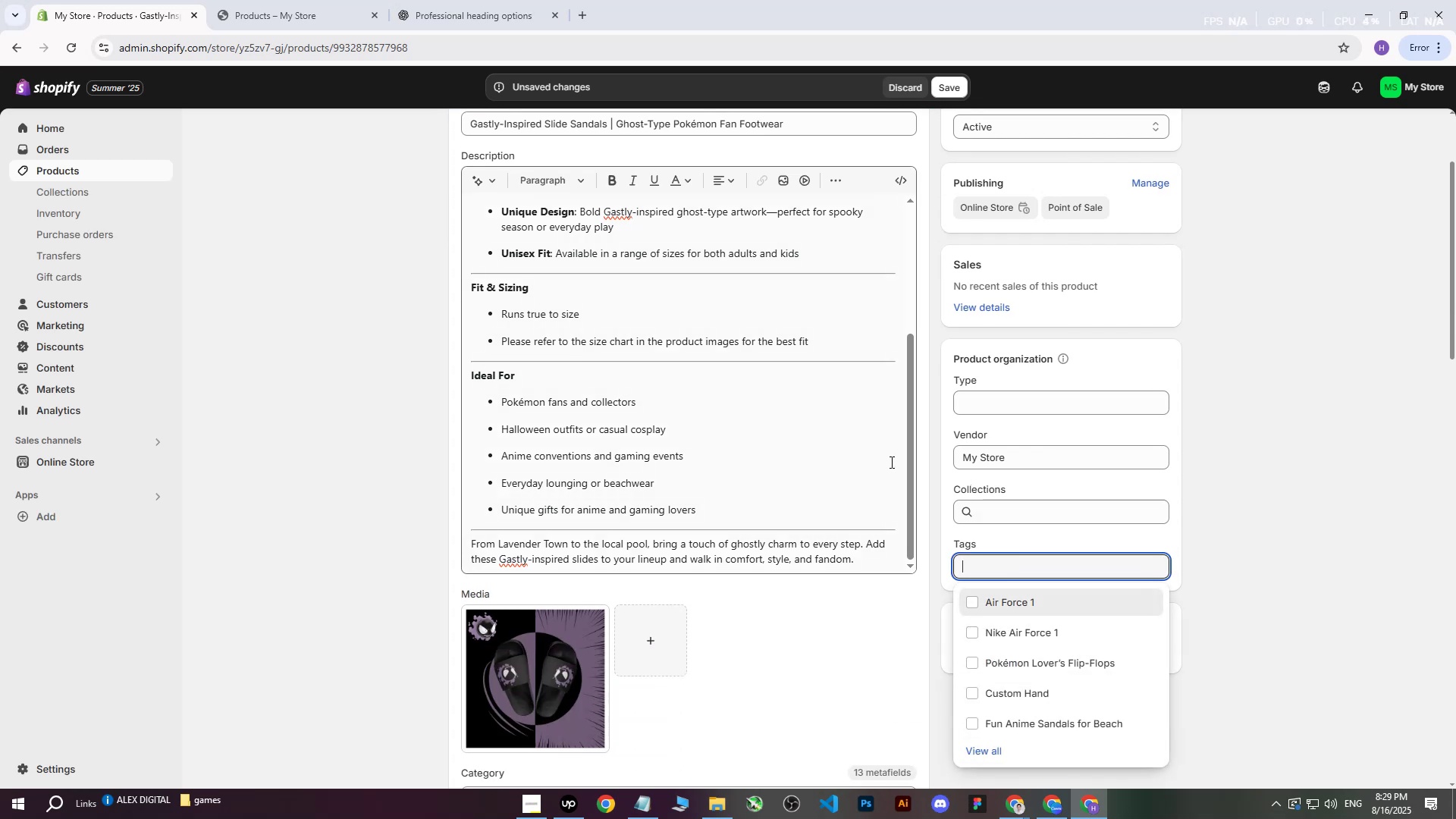 
wait(10.49)
 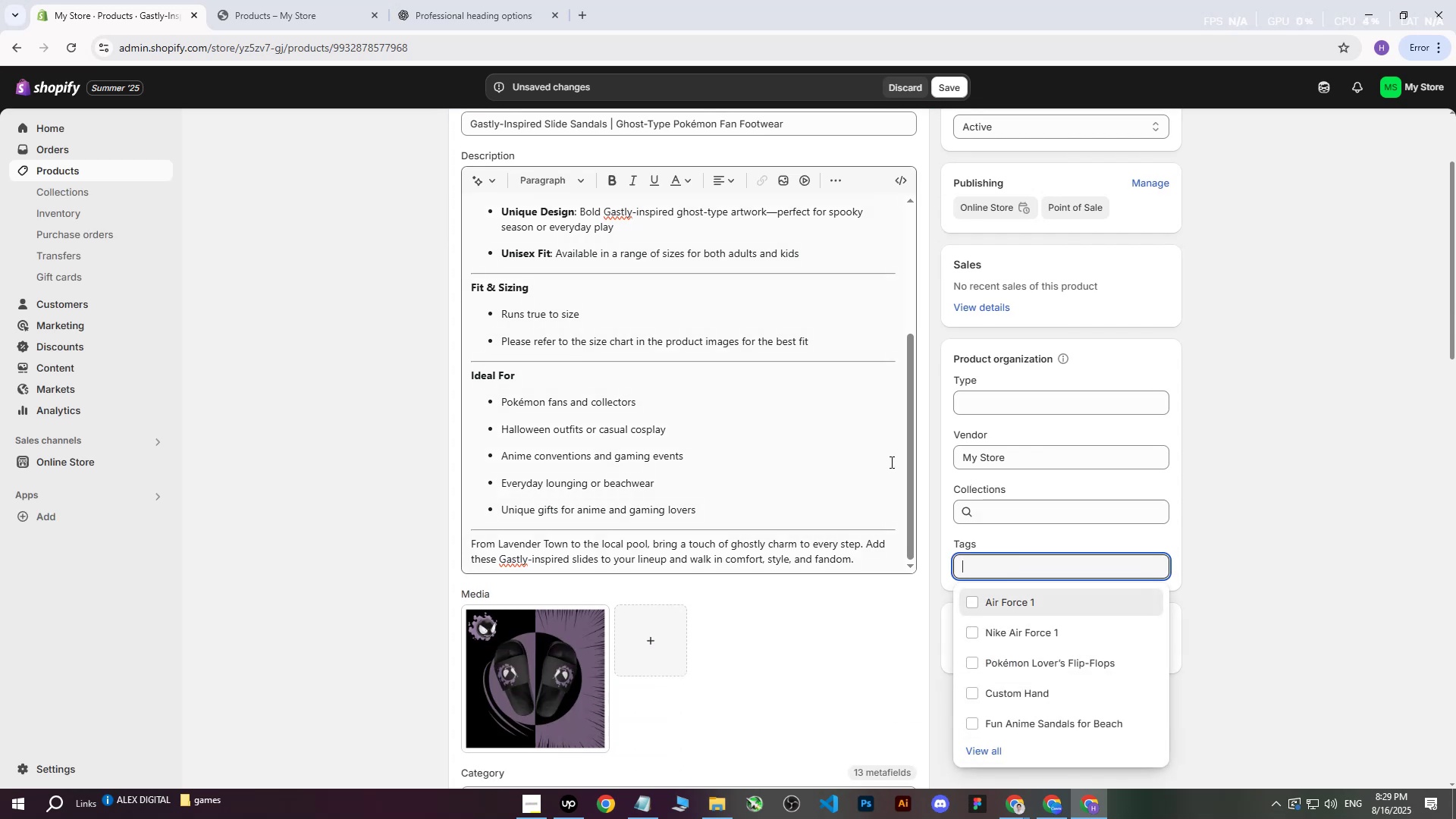 
left_click([1303, 396])
 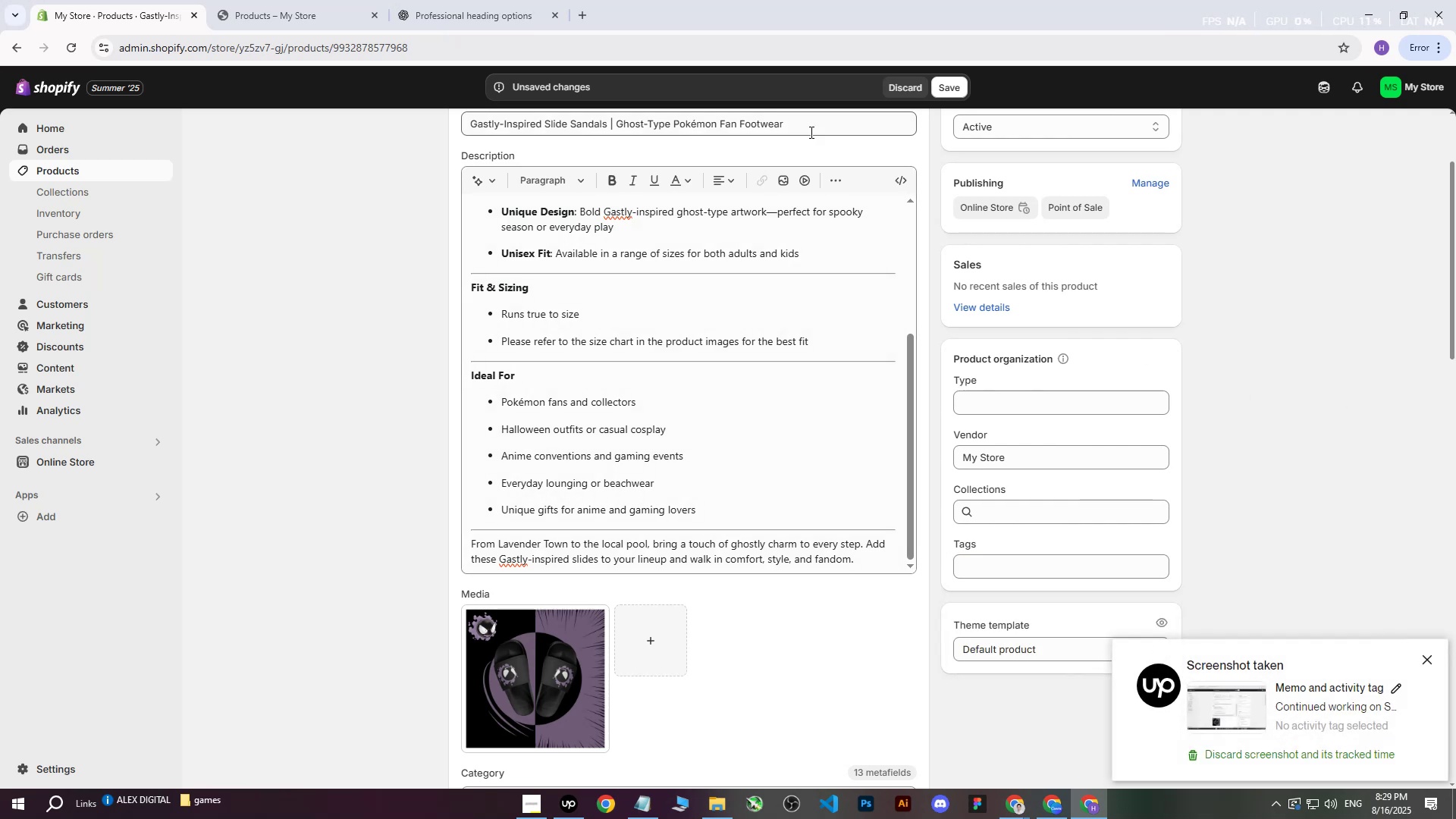 
left_click_drag(start_coordinate=[807, 119], to_coordinate=[430, 110])
 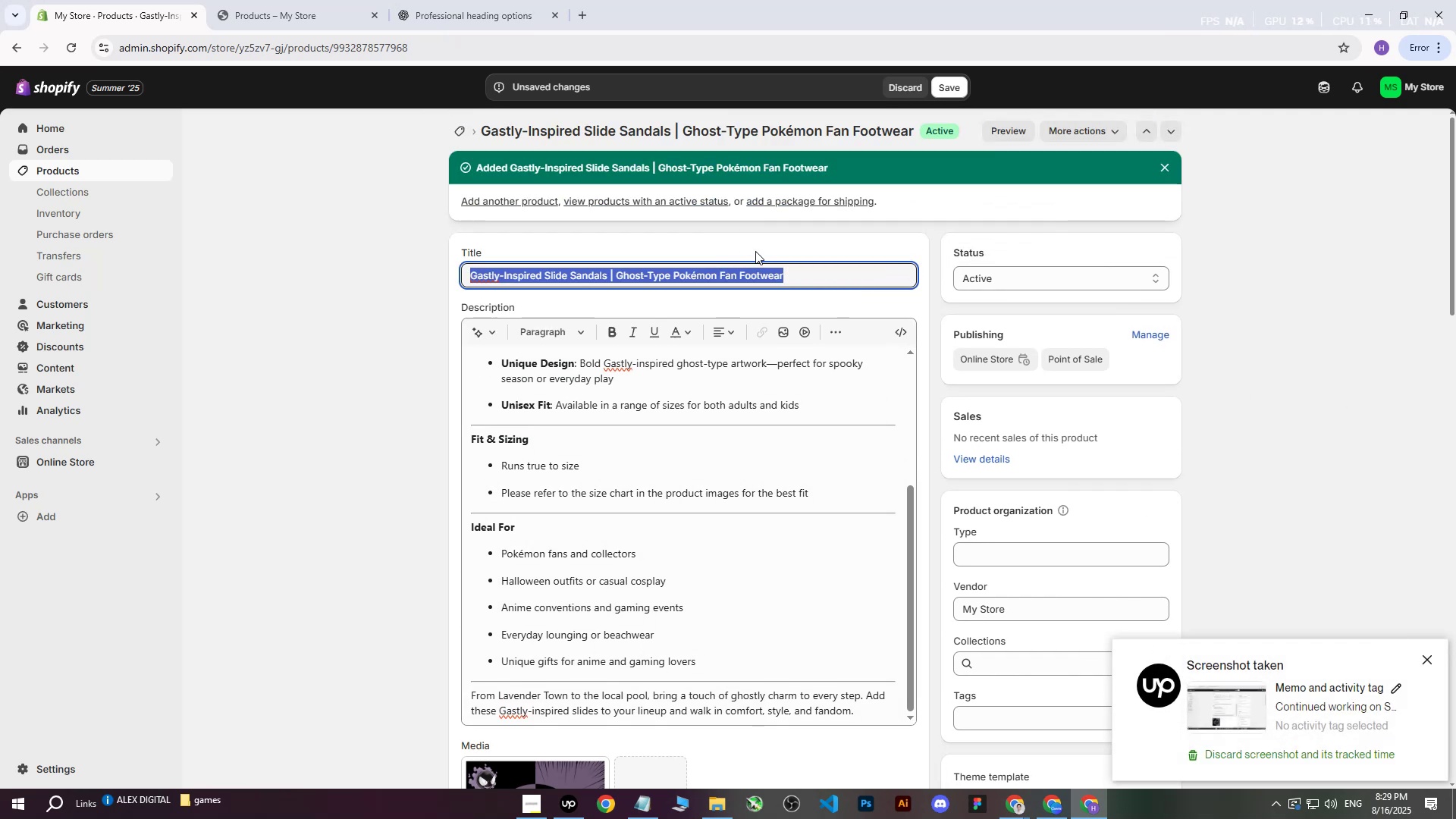 
left_click([799, 268])
 